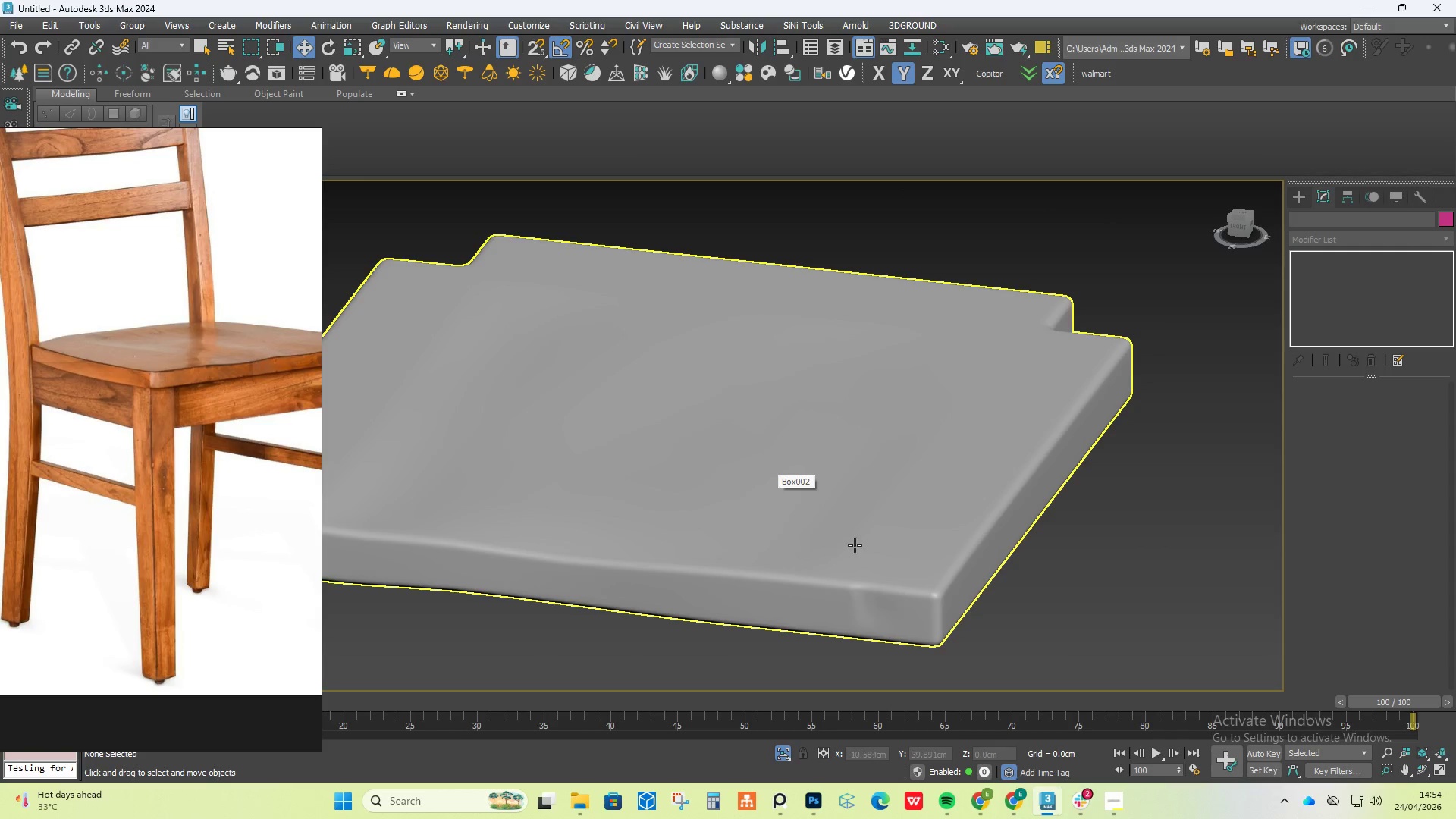 
key(Control+Z)
 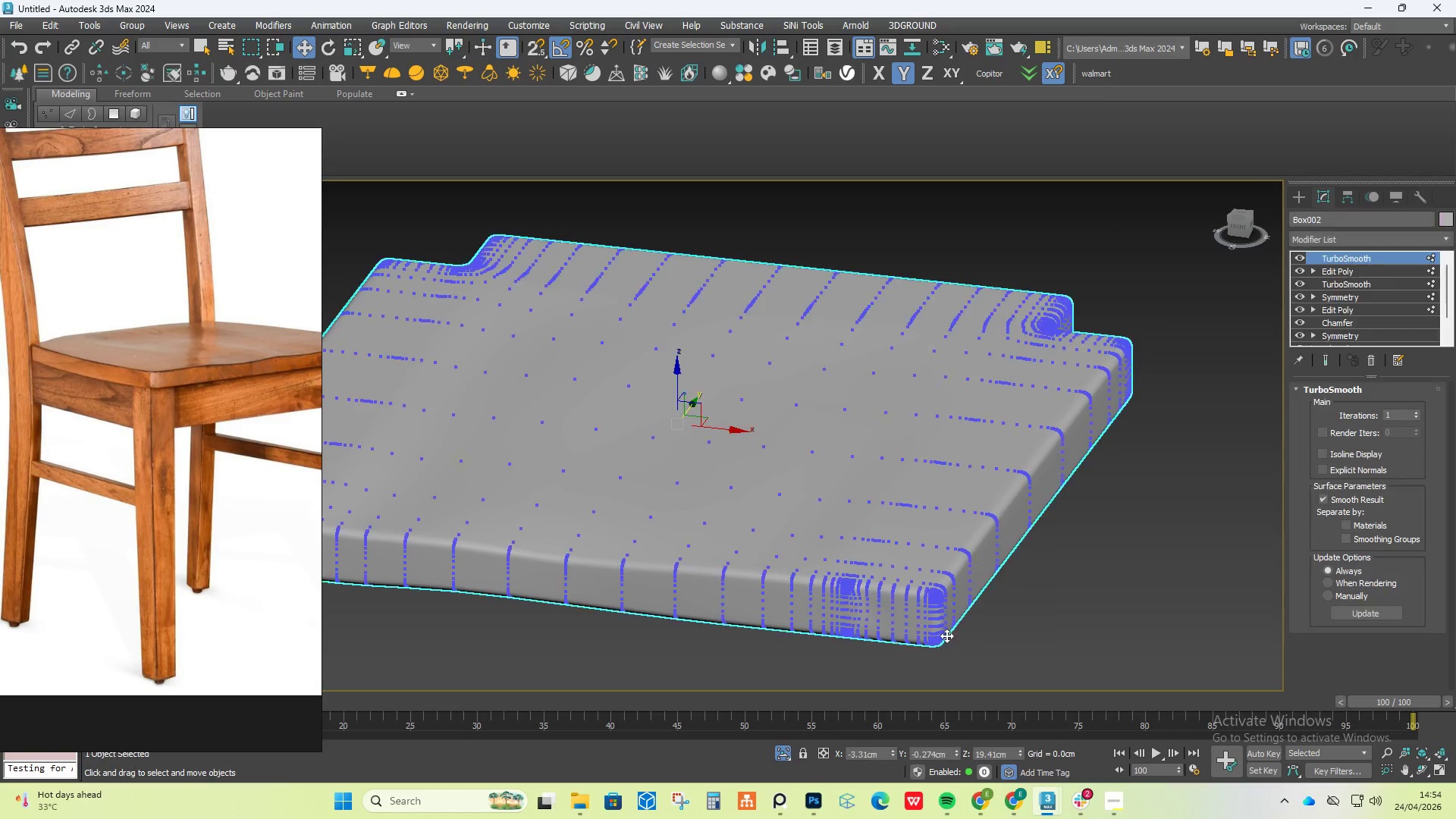 
key(Control+Z)
 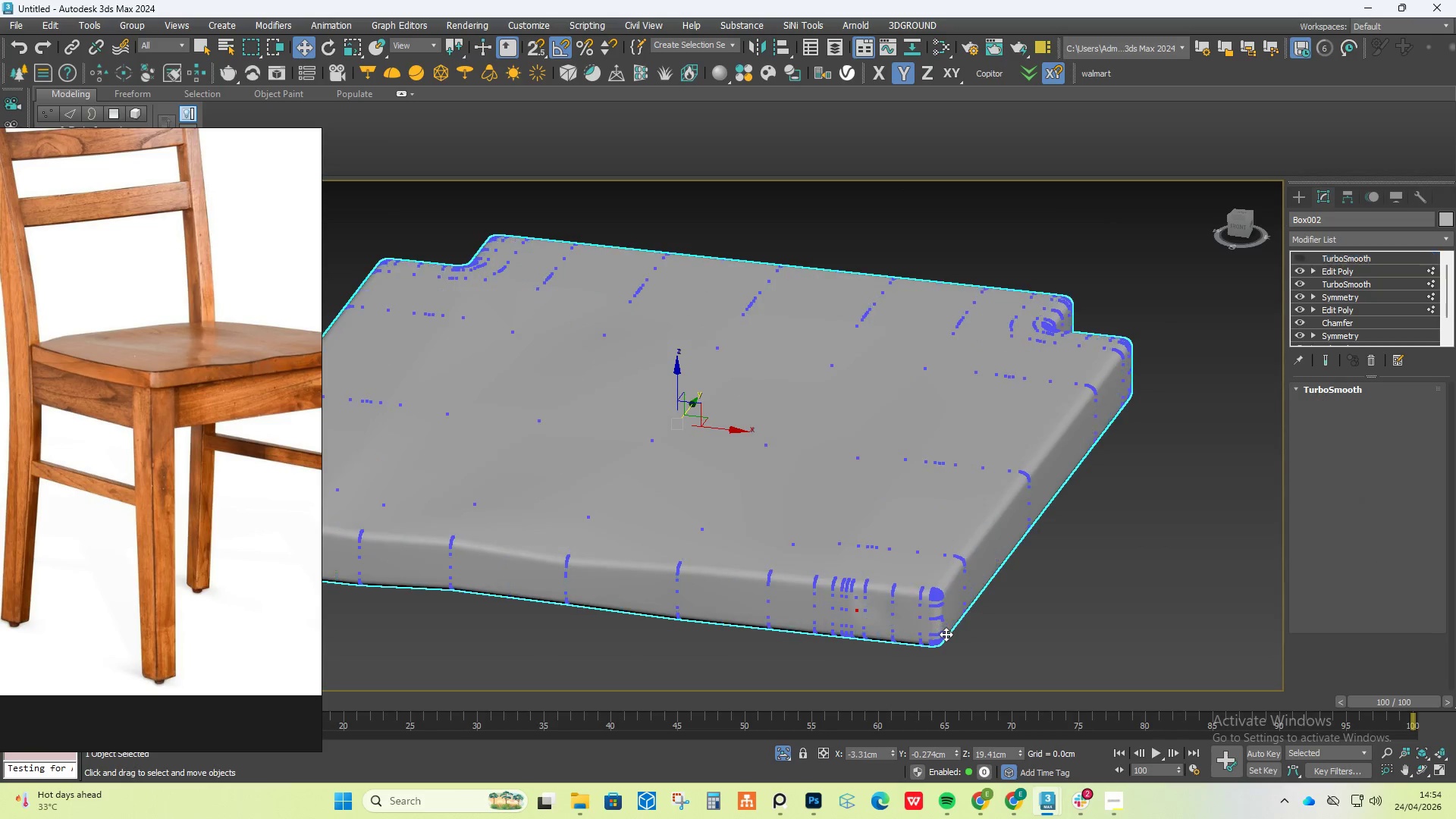 
hold_key(key=Z, duration=0.92)
 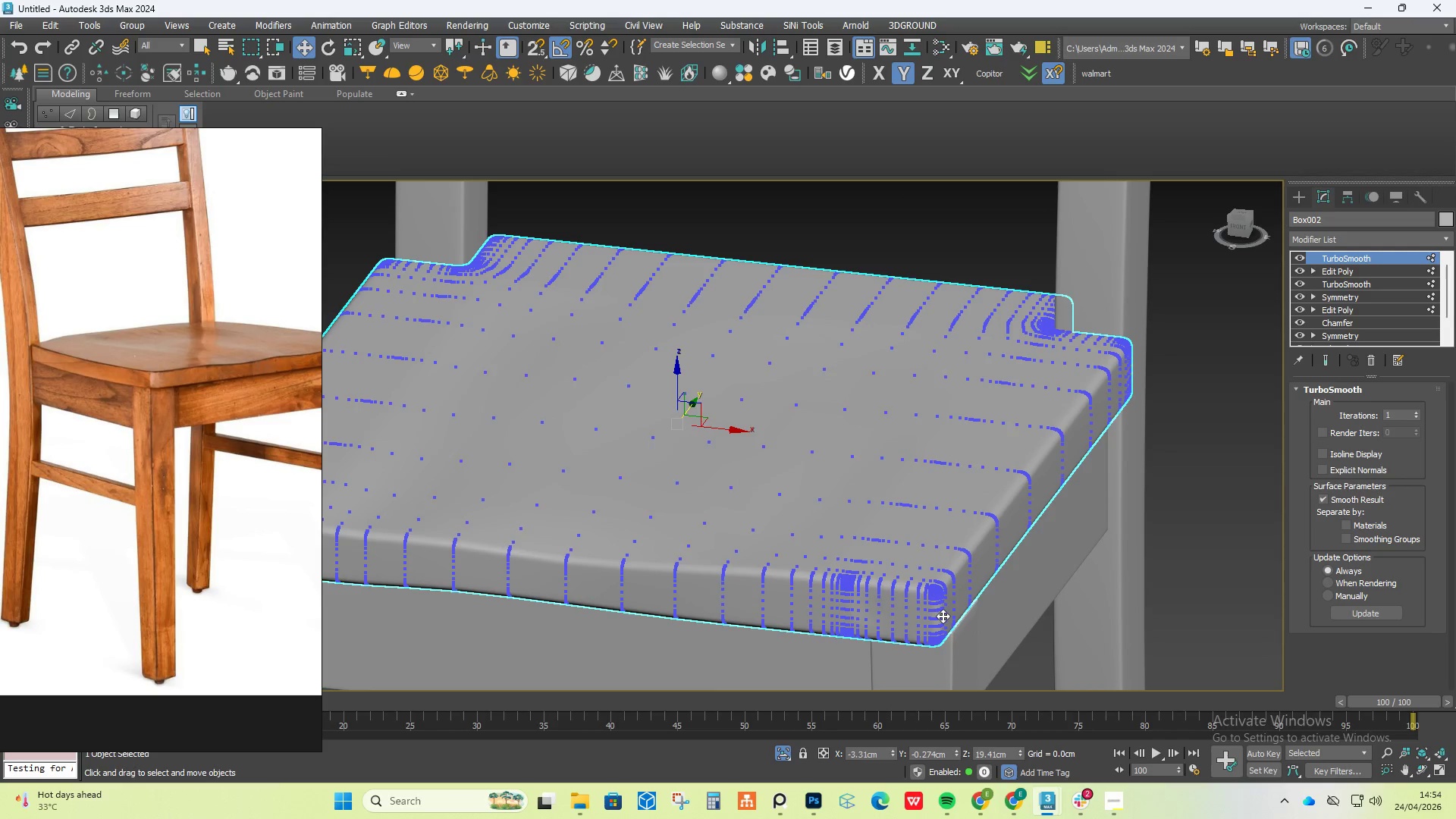 
wait(8.45)
 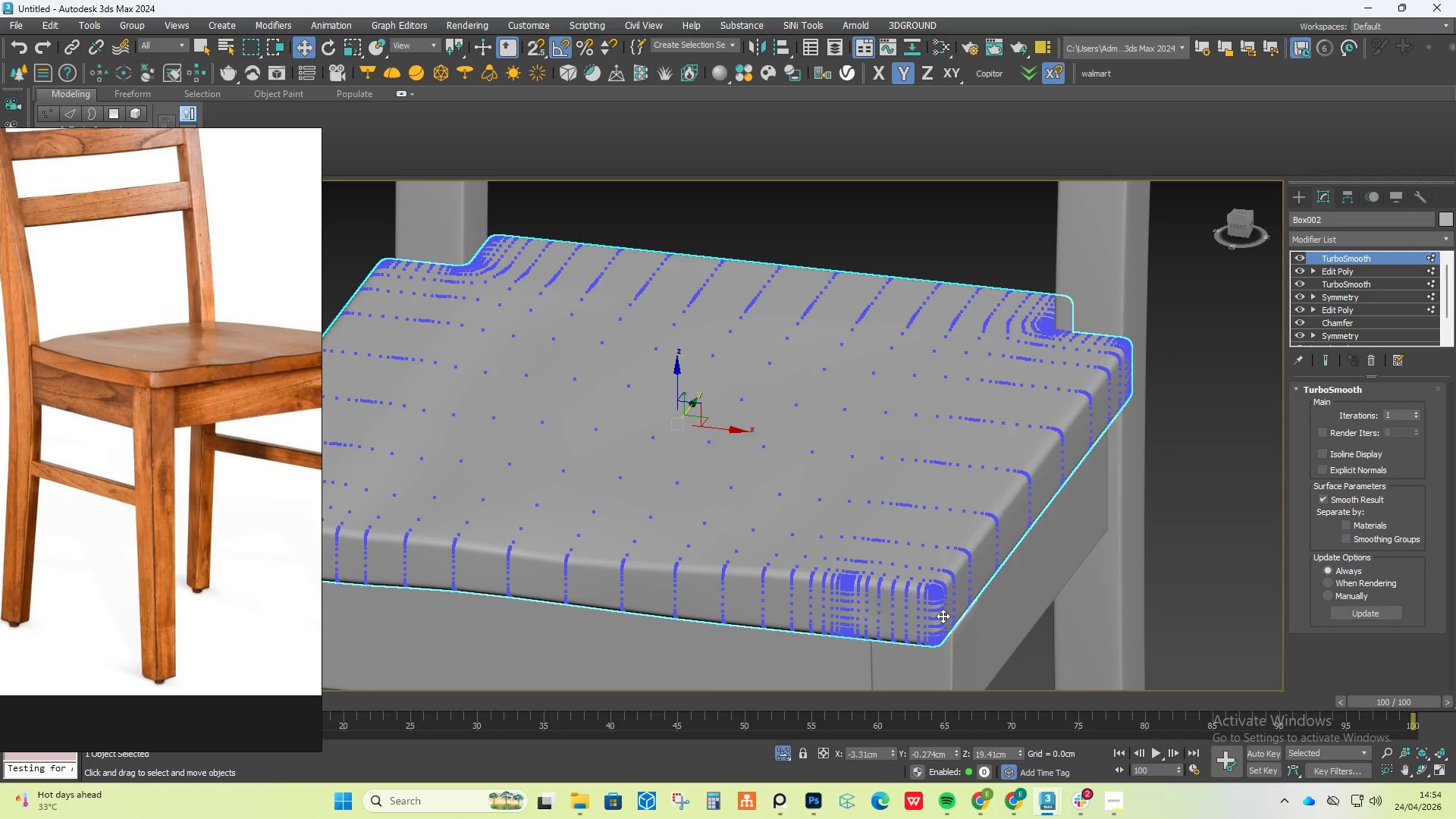 
left_click([1328, 354])
 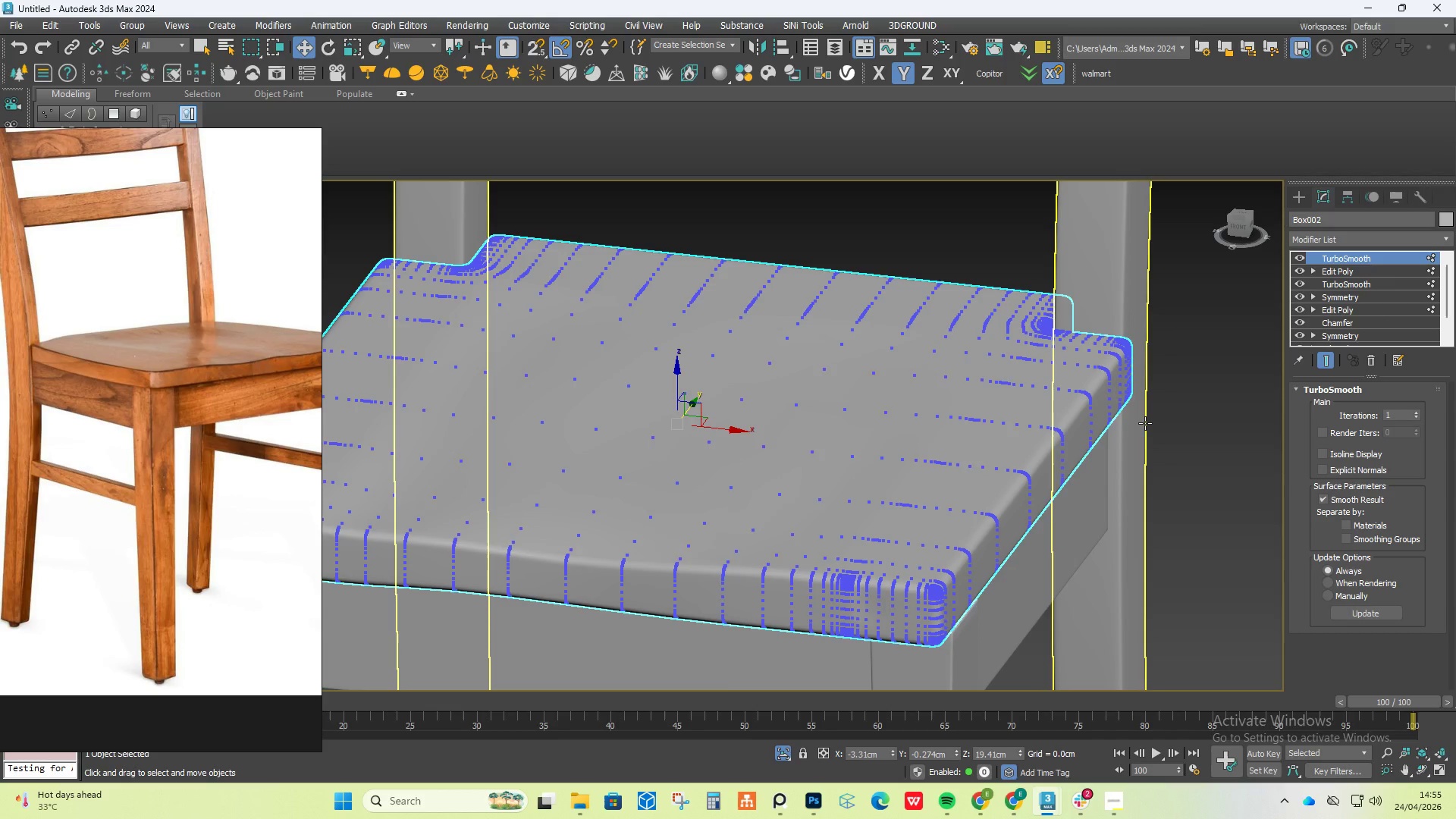 
wait(6.27)
 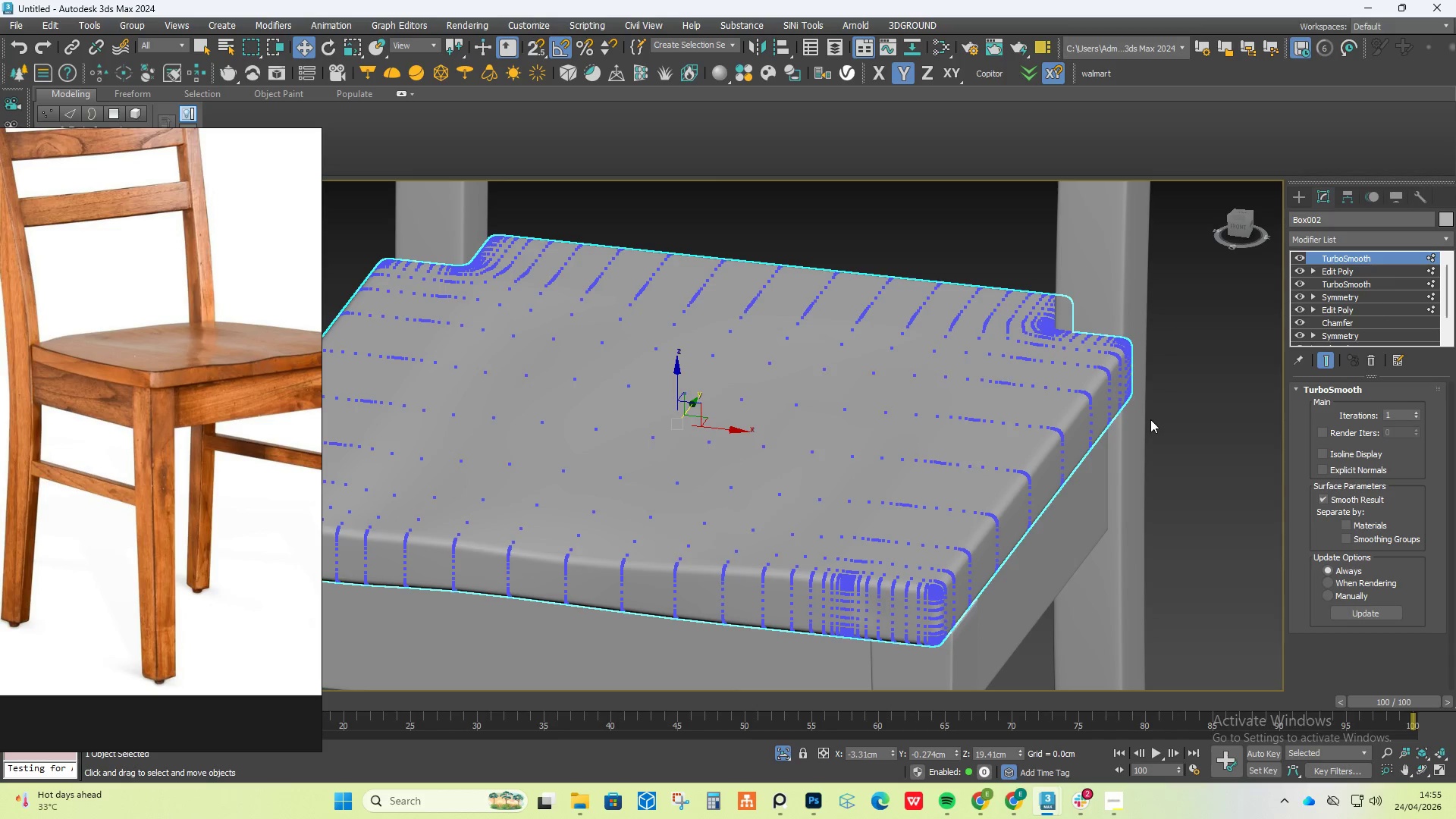 
left_click([1291, 200])
 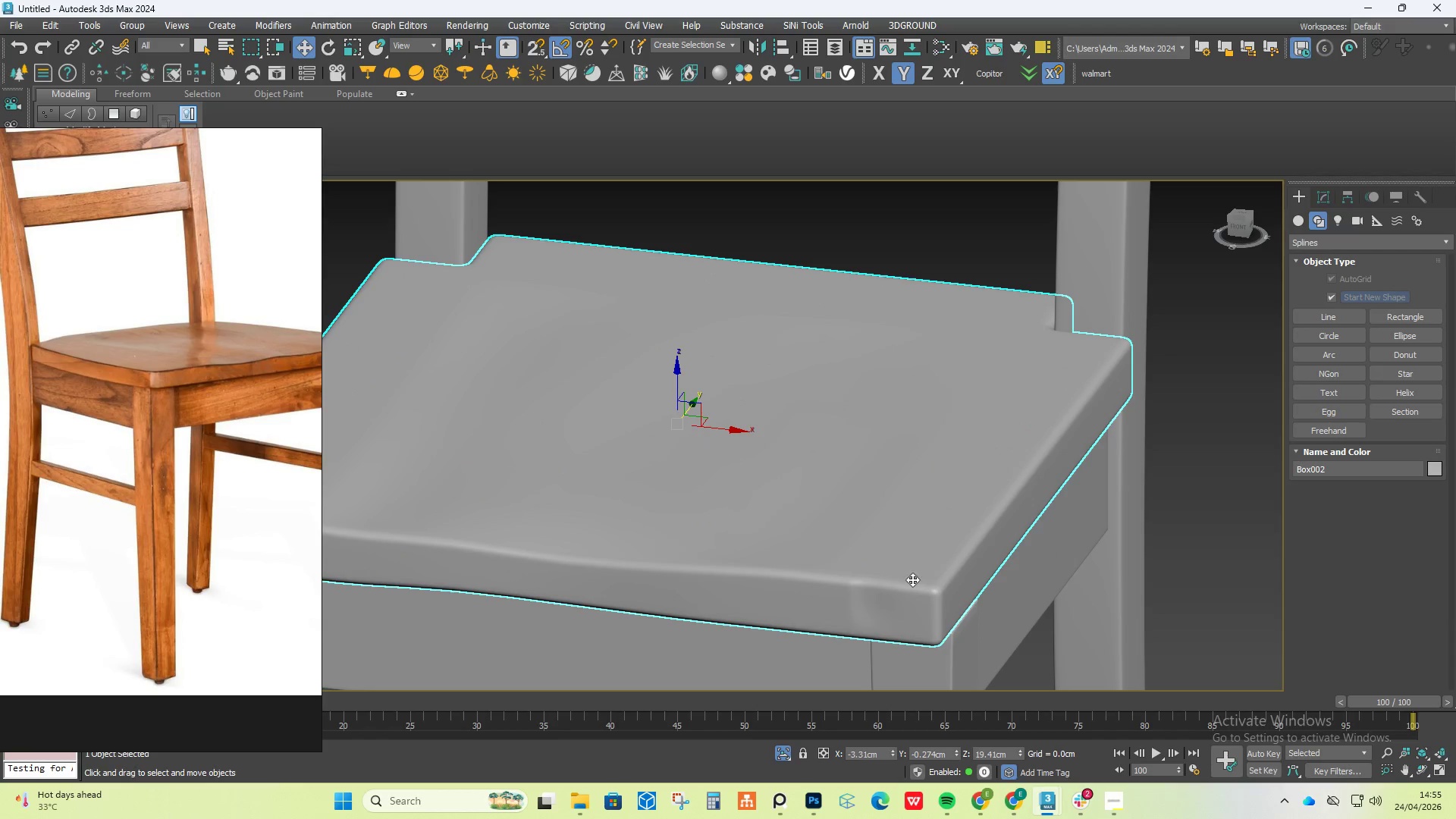 
key(Control+Z)
 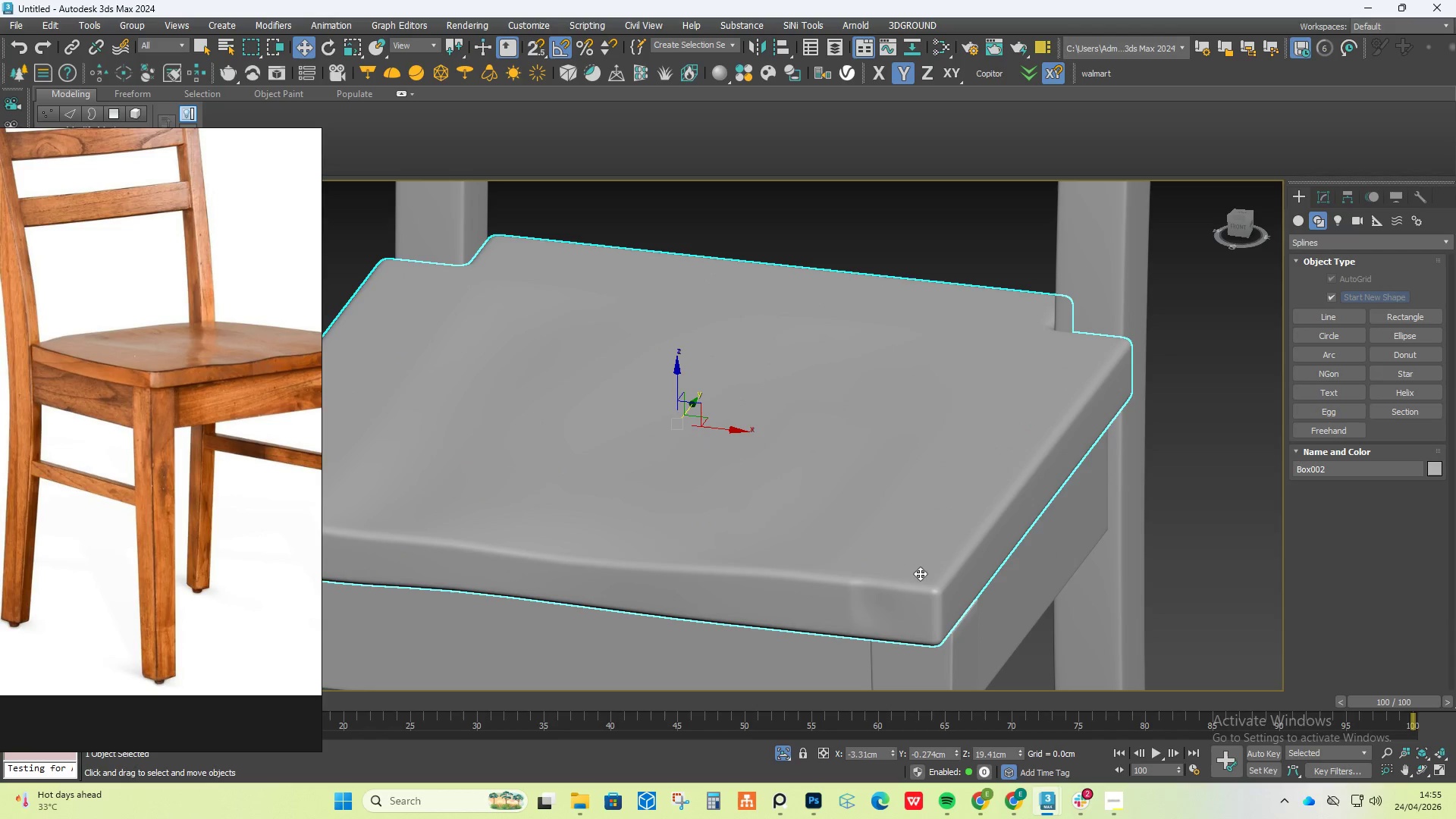 
key(Control+Z)
 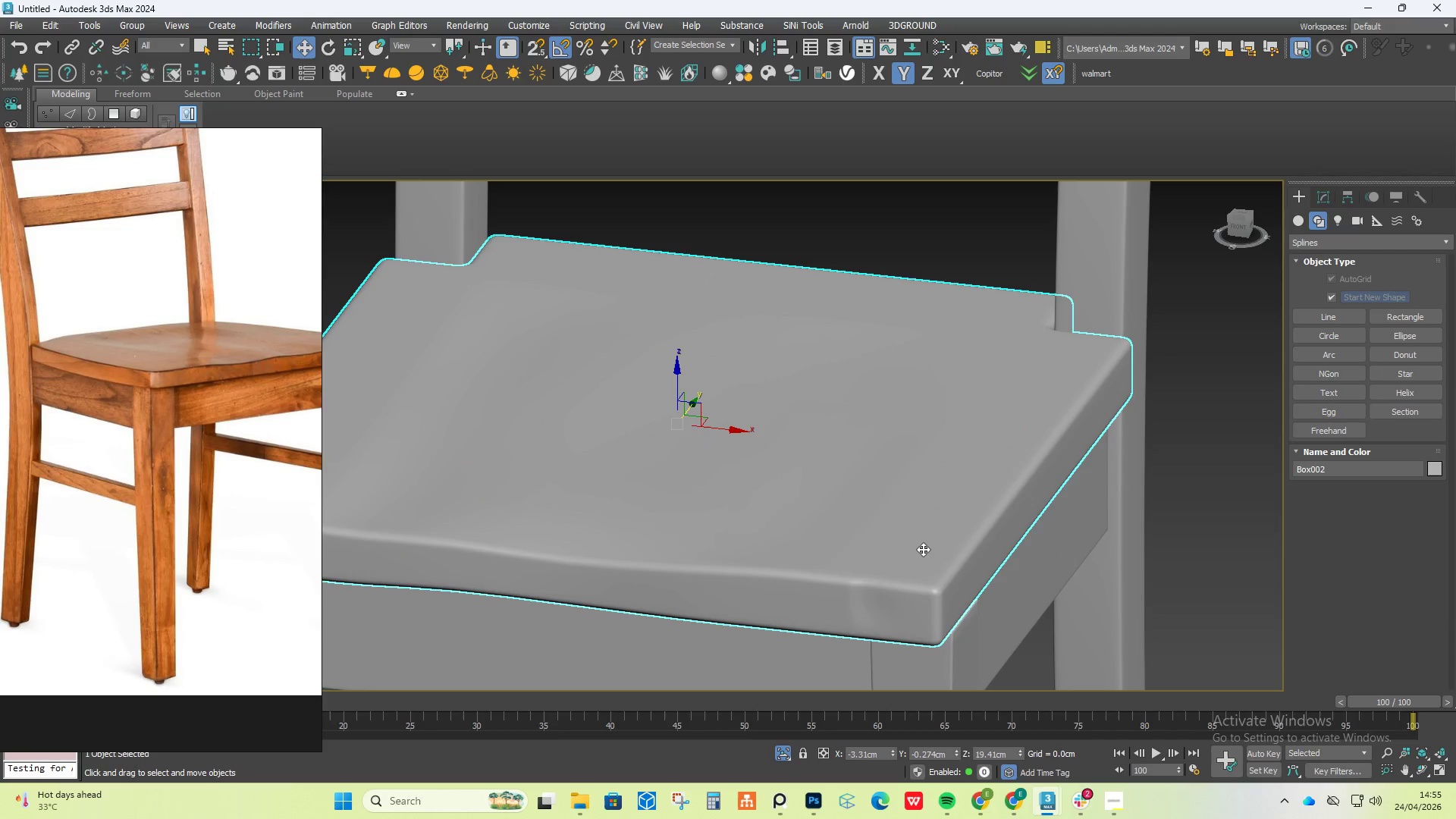 
key(Control+Z)
 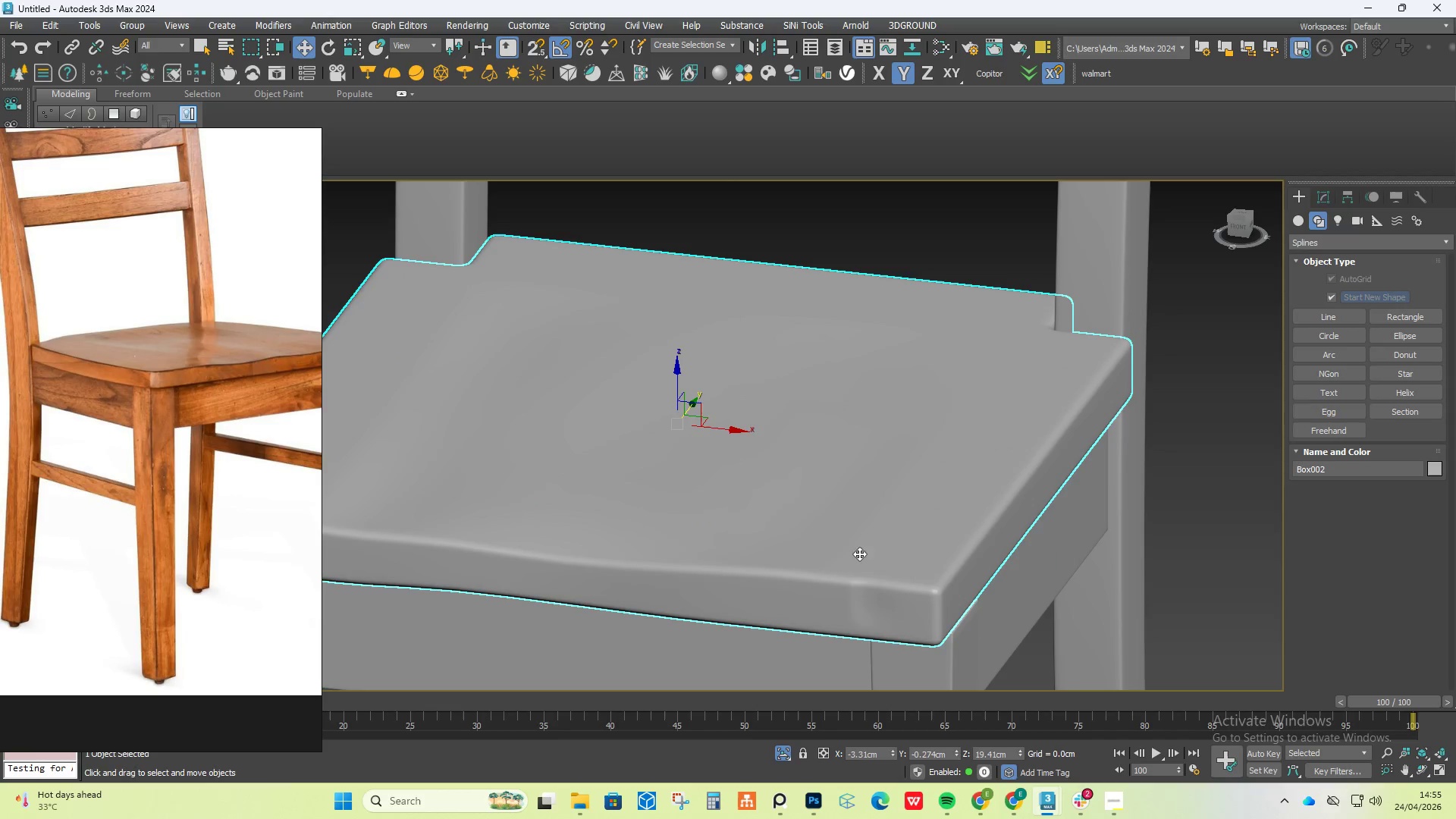 
key(Control+Z)
 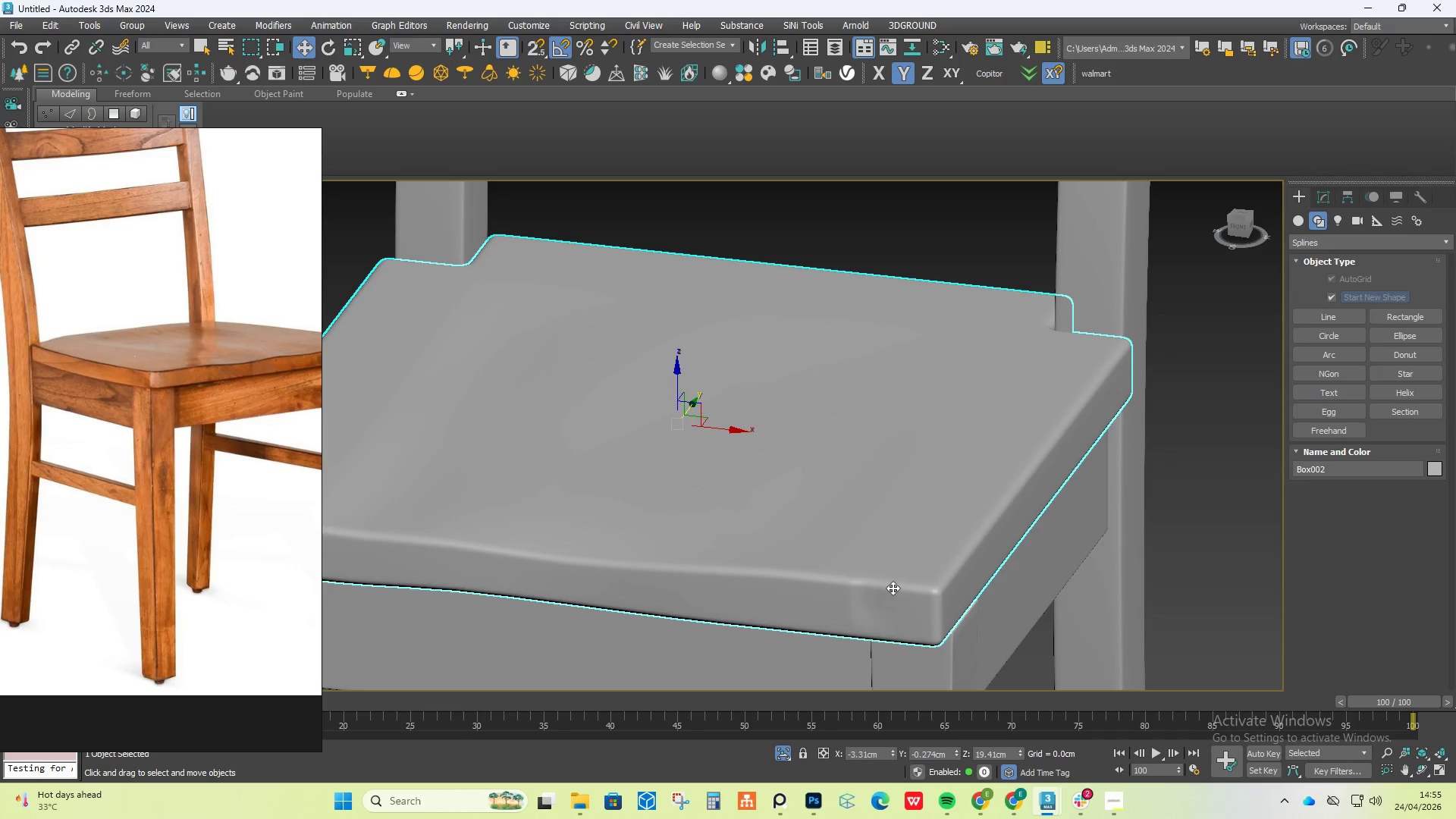 
key(Control+Z)
 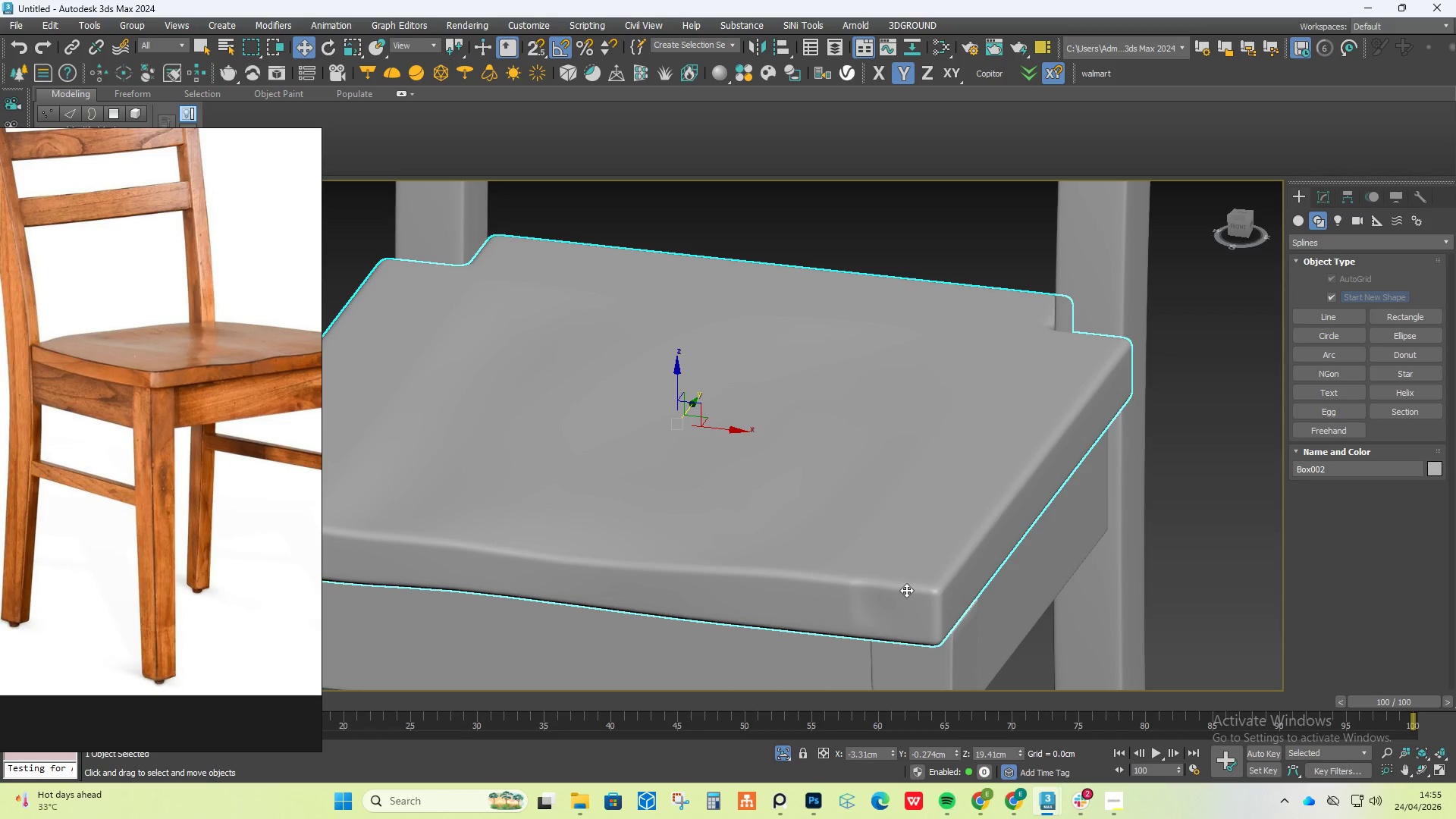 
key(Control+Z)
 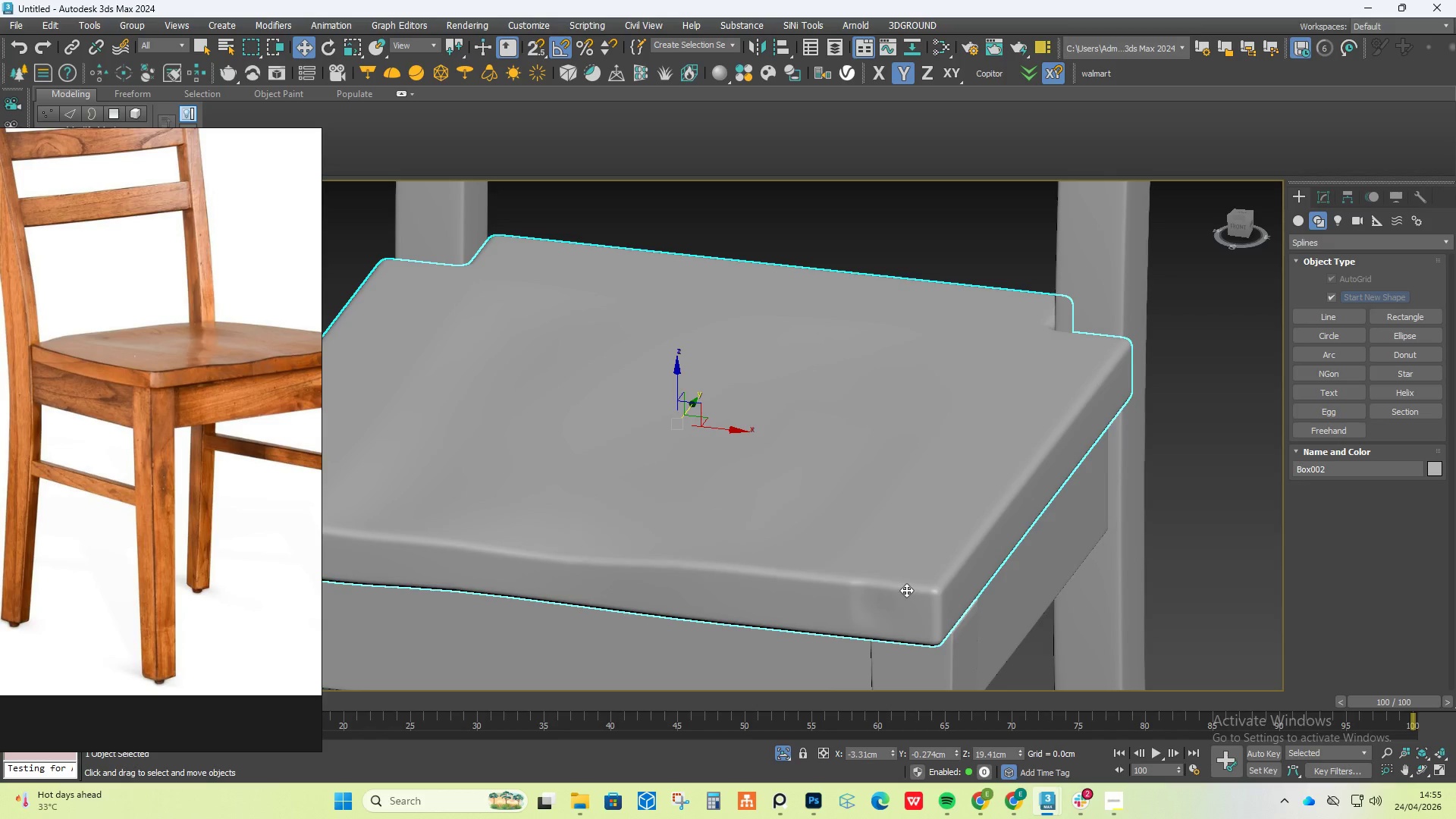 
key(Control+Z)
 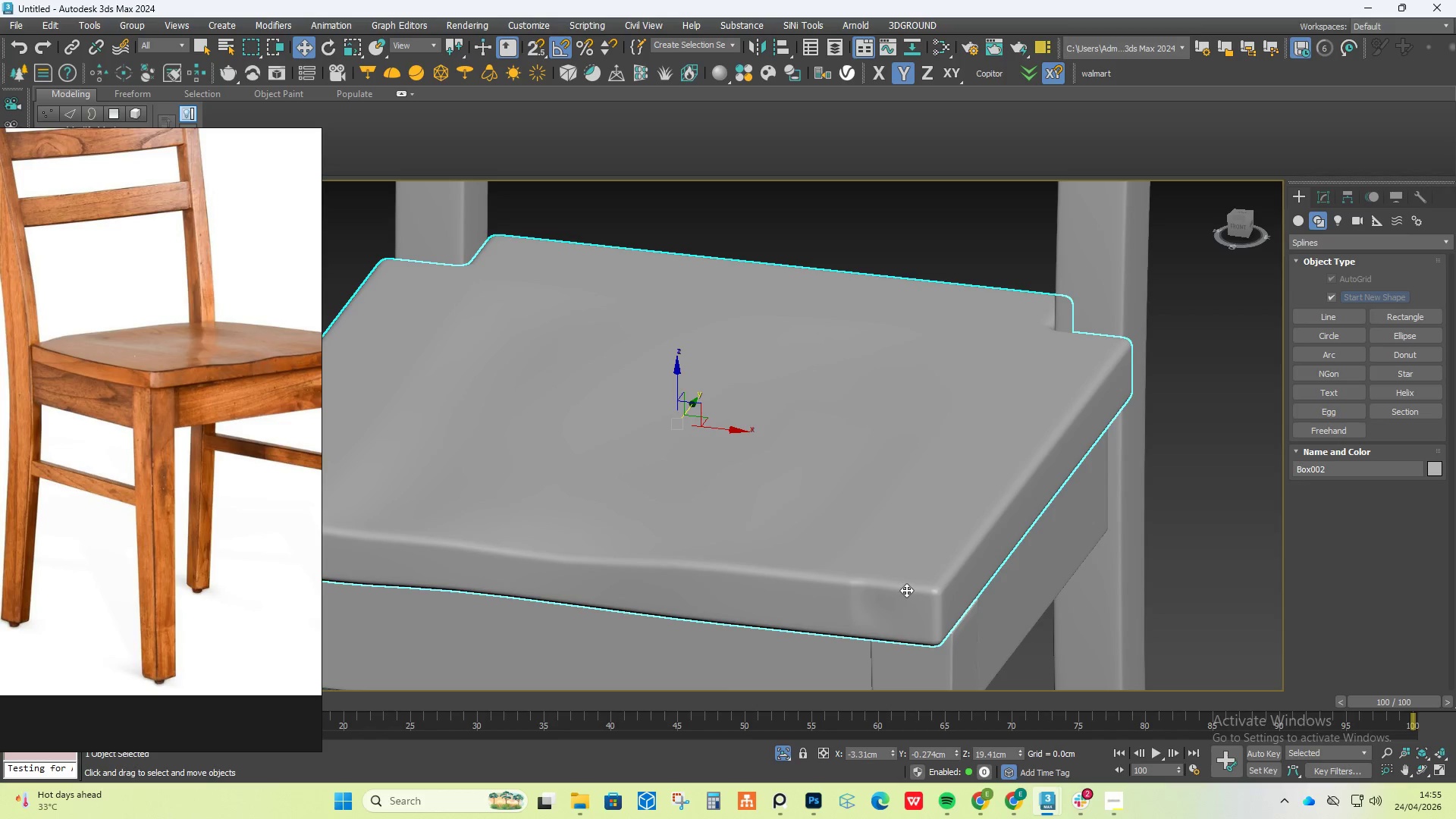 
key(Control+Z)
 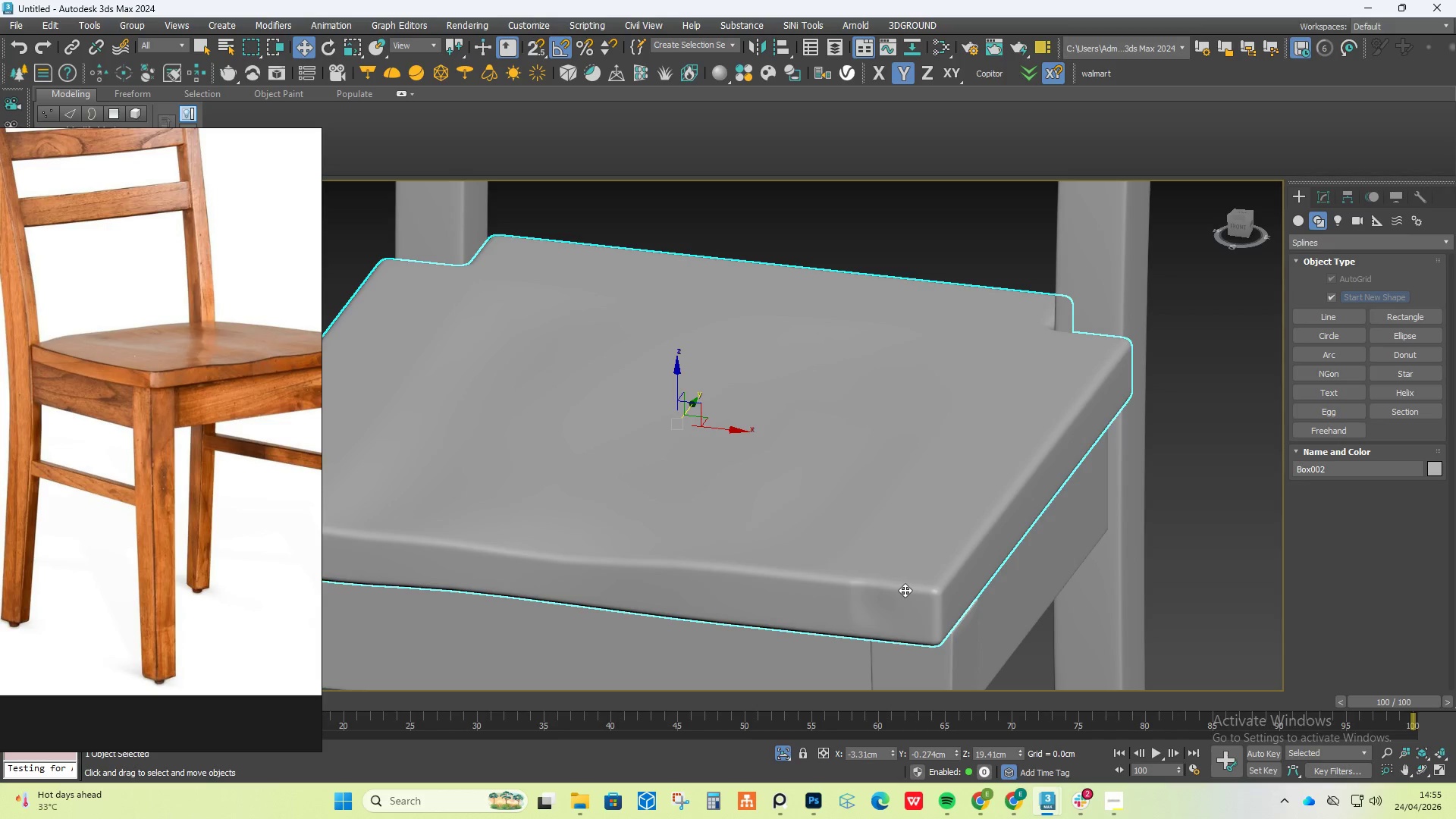 
key(Control+Z)
 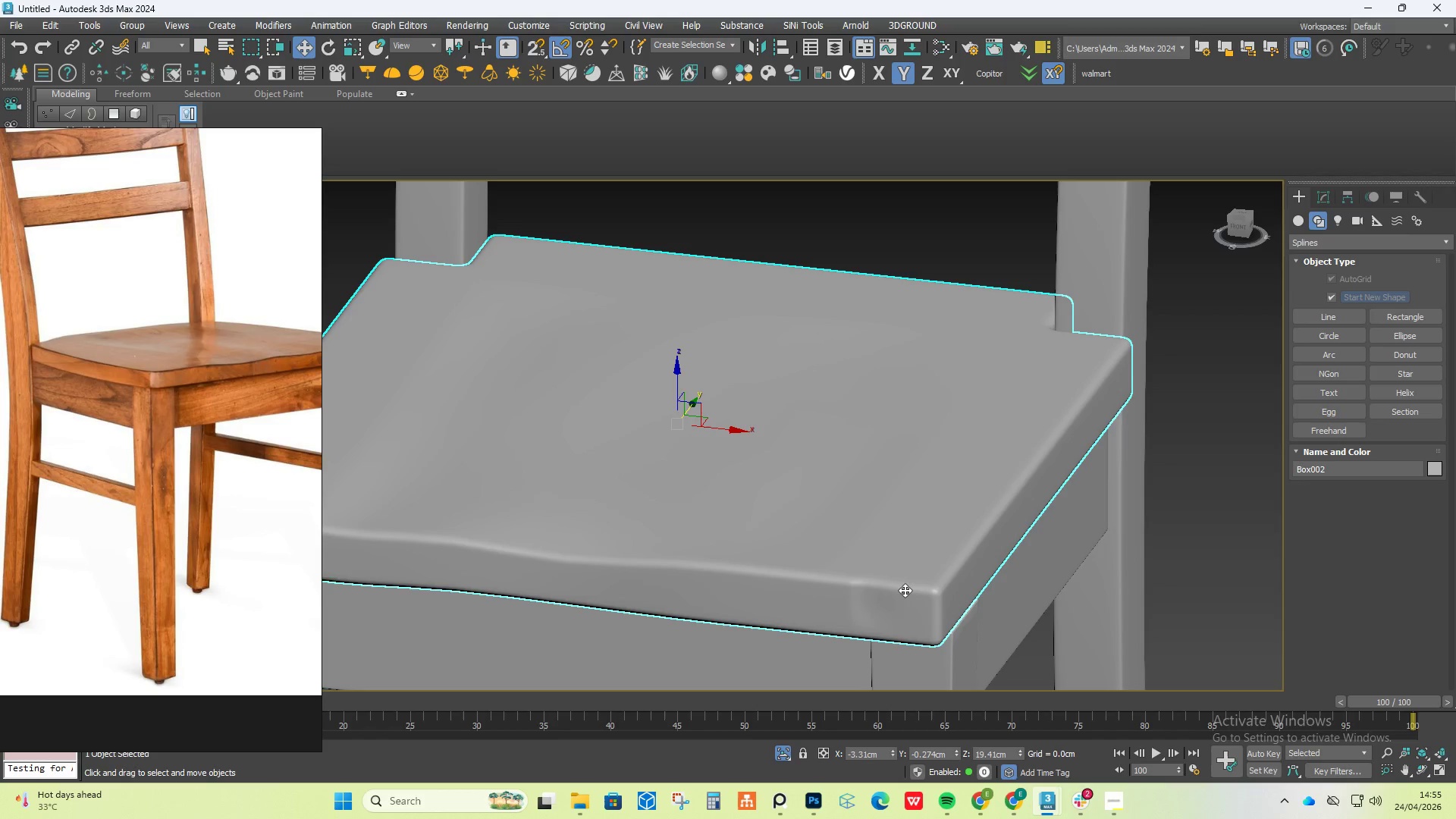 
key(Control+Z)
 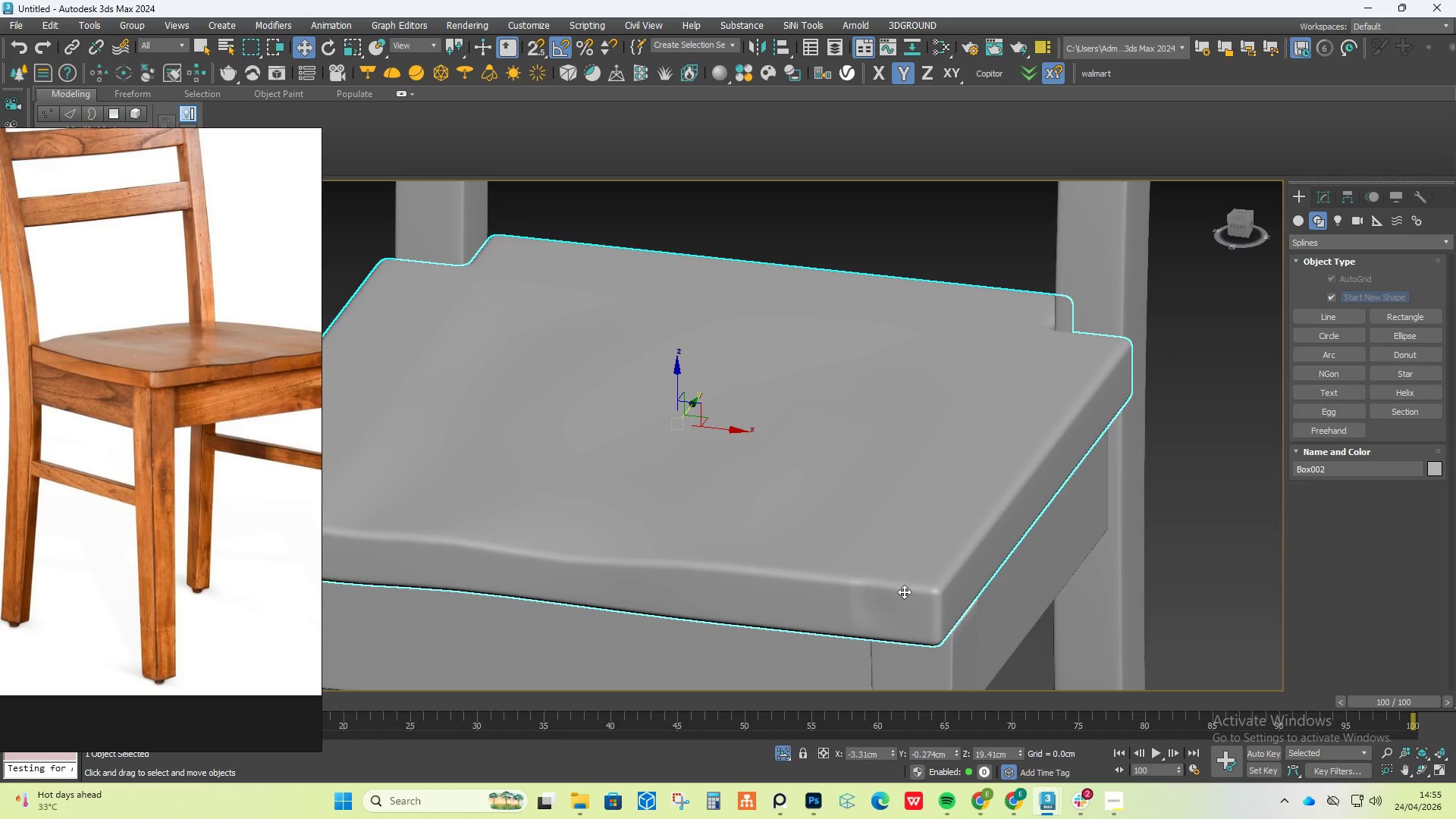 
key(Control+Z)
 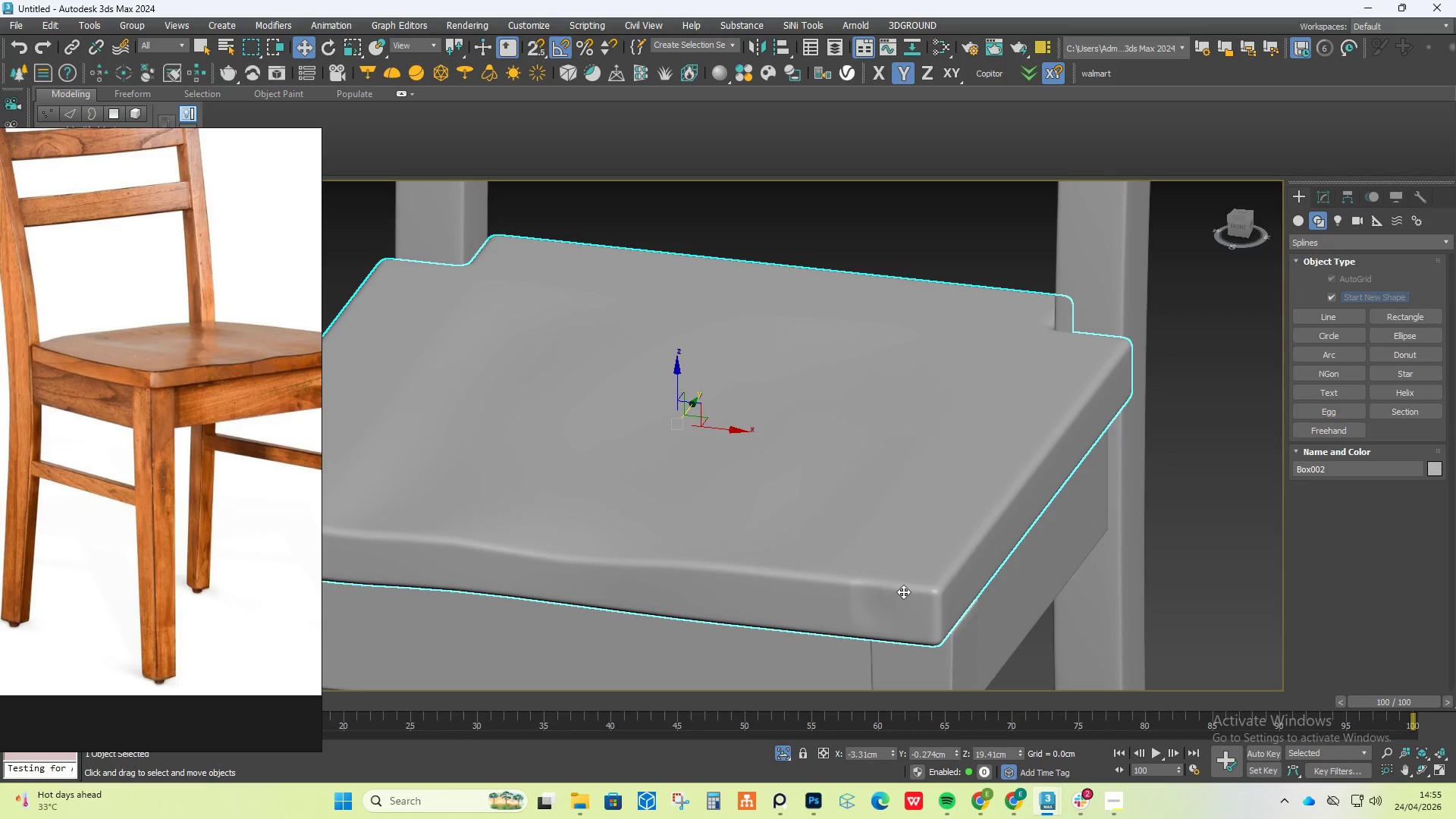 
key(Control+Z)
 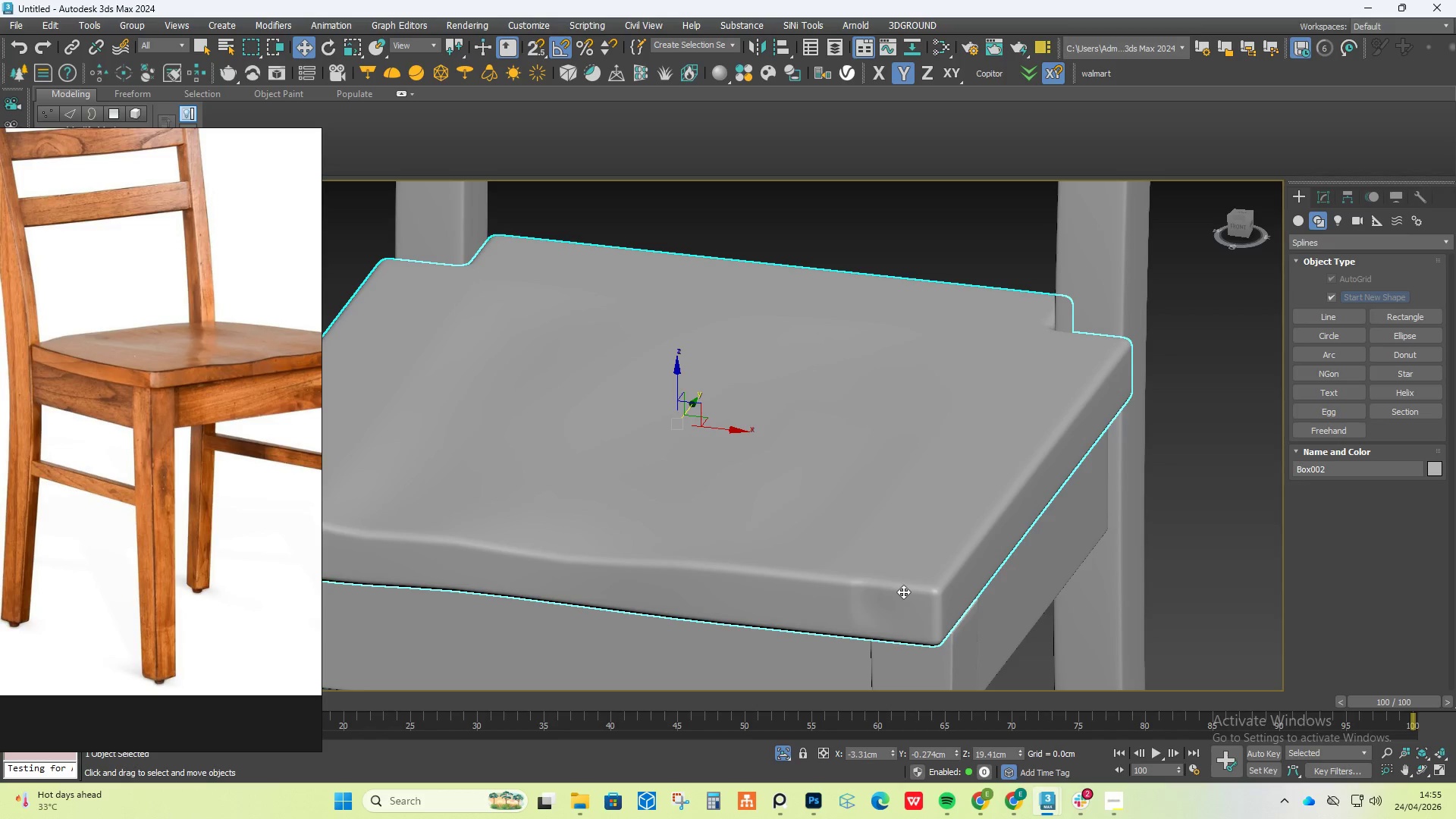 
key(Control+Z)
 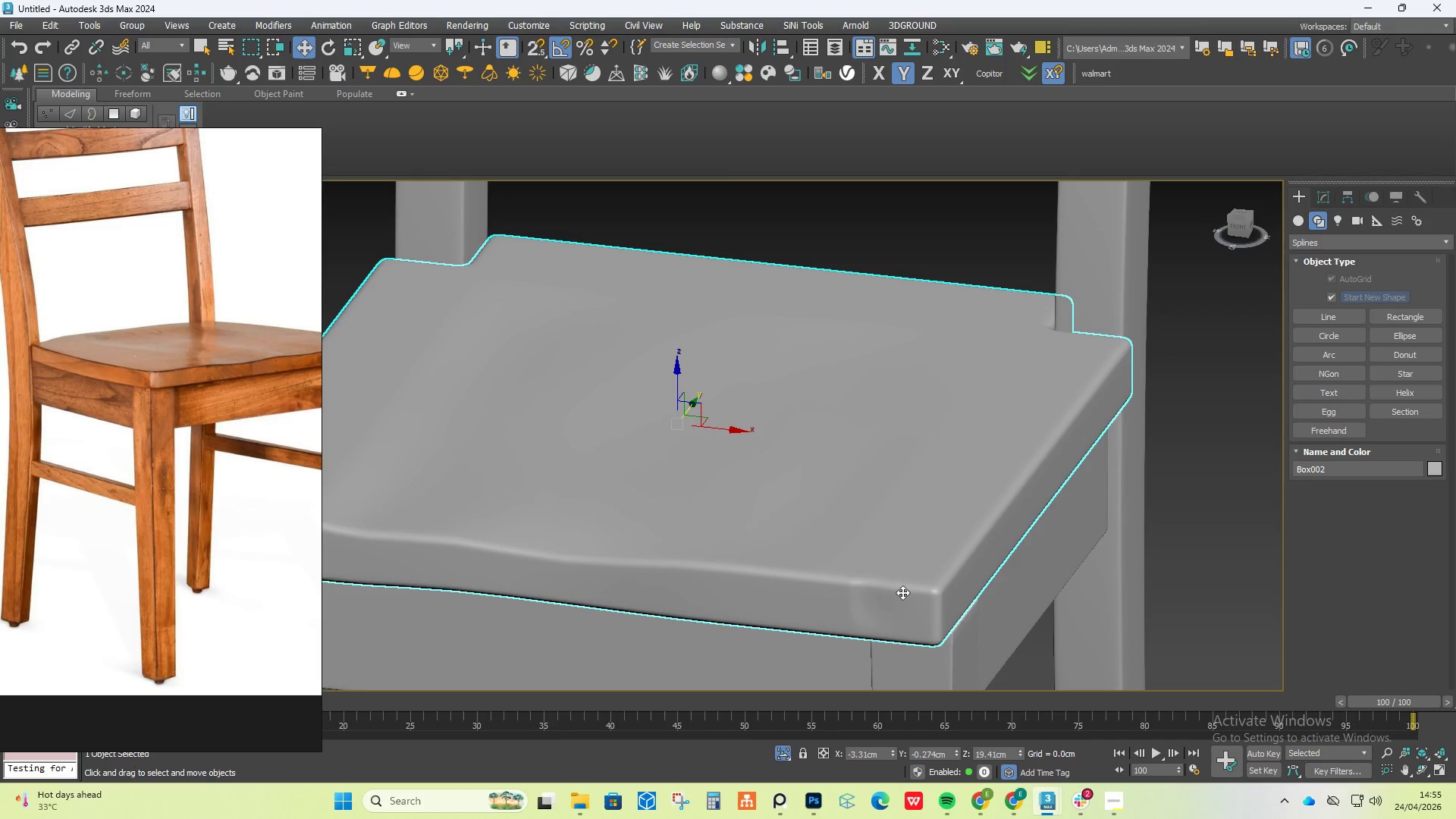 
key(Control+Z)
 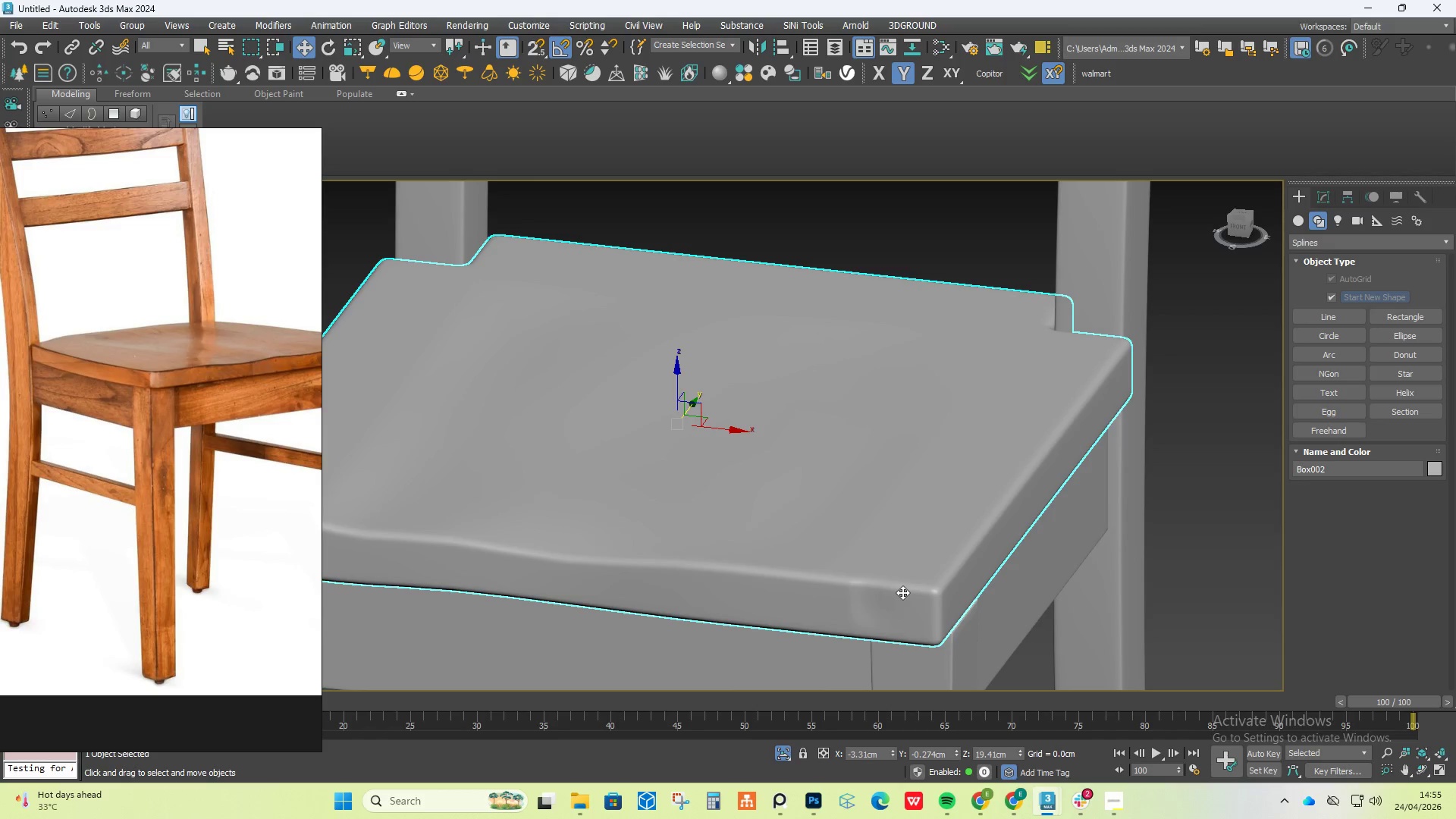 
hold_key(key=Z, duration=1.5)
 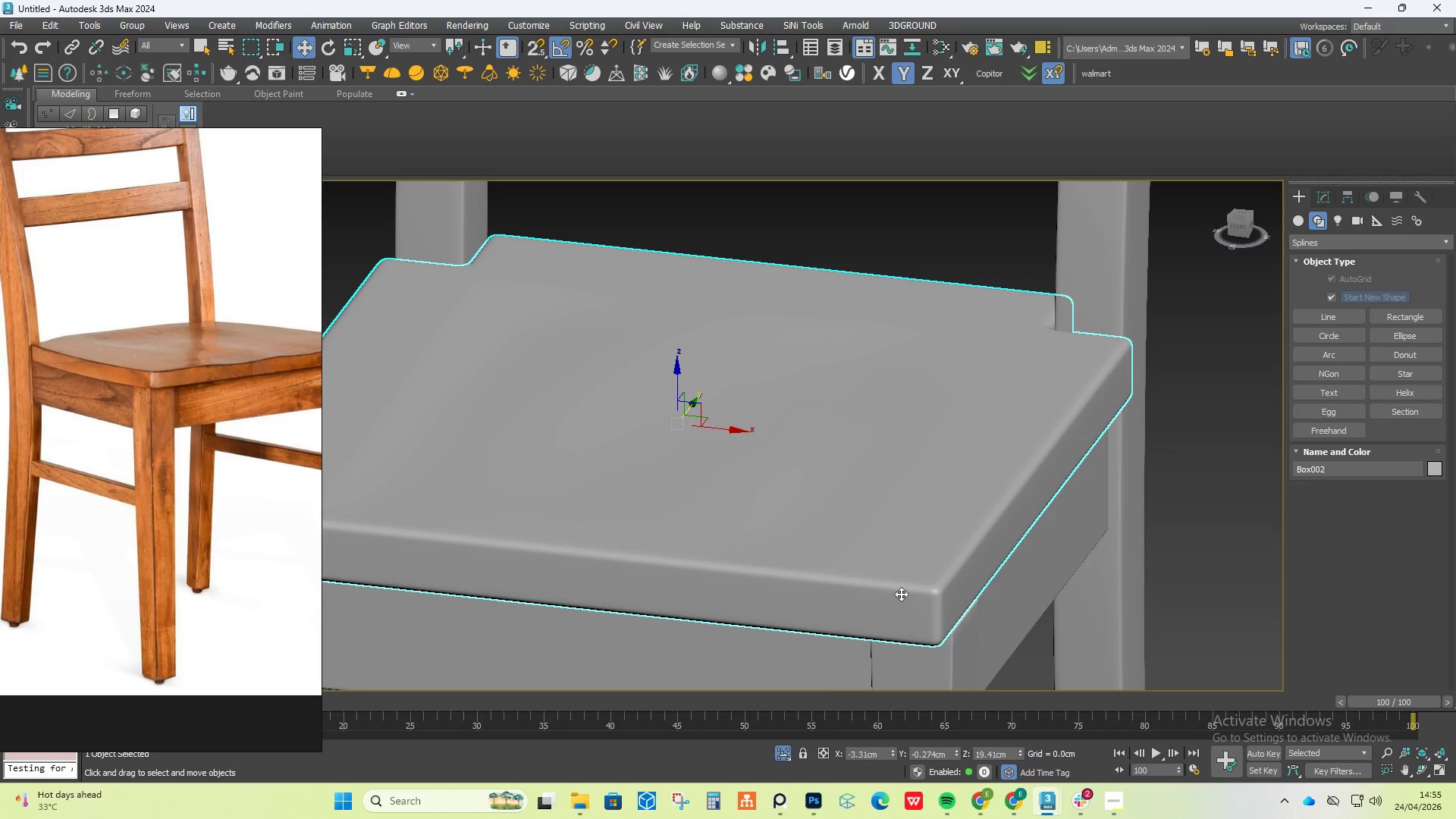 
hold_key(key=Z, duration=0.45)
 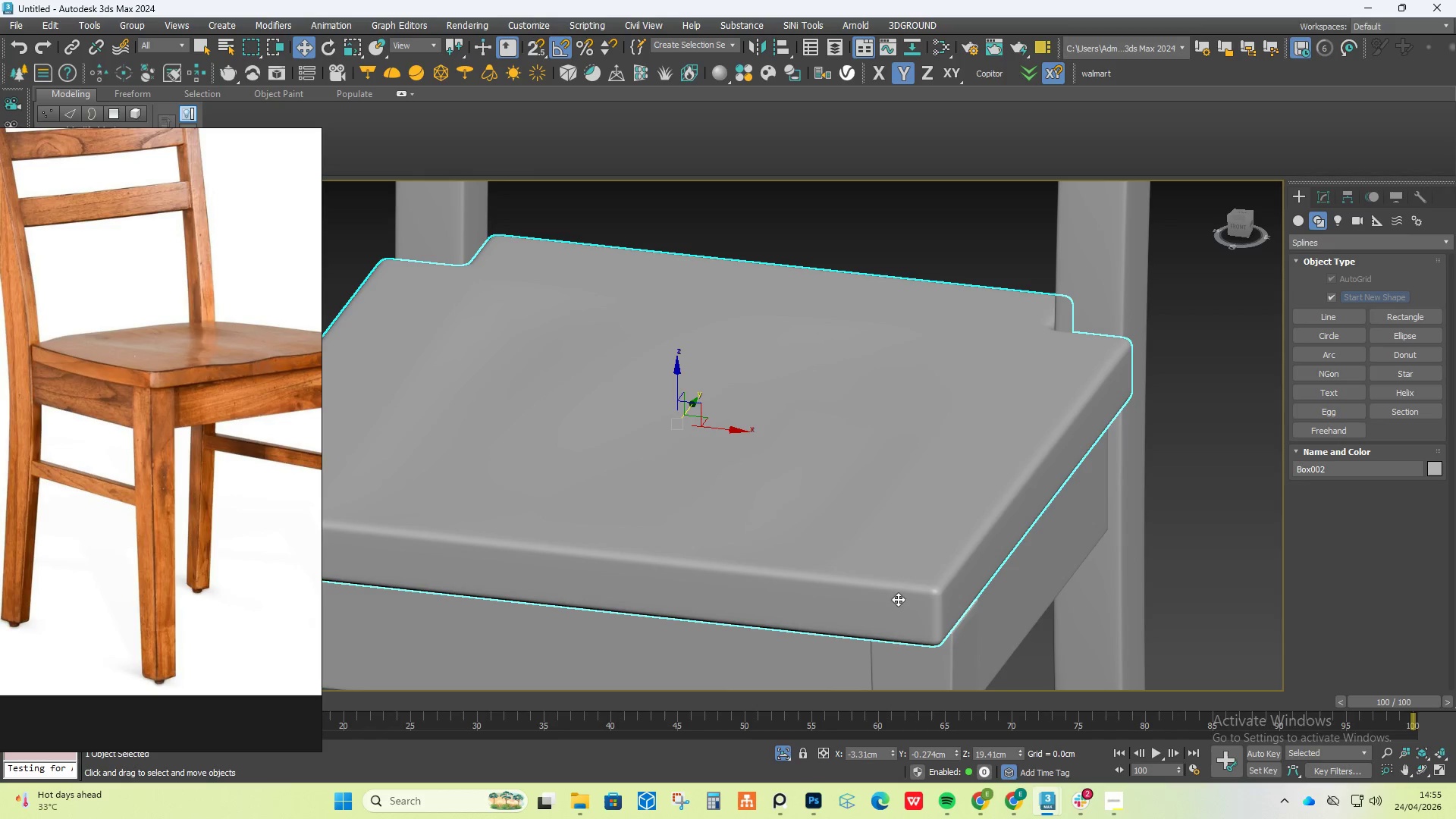 
scroll: coordinate [899, 604], scroll_direction: down, amount: 1.0
 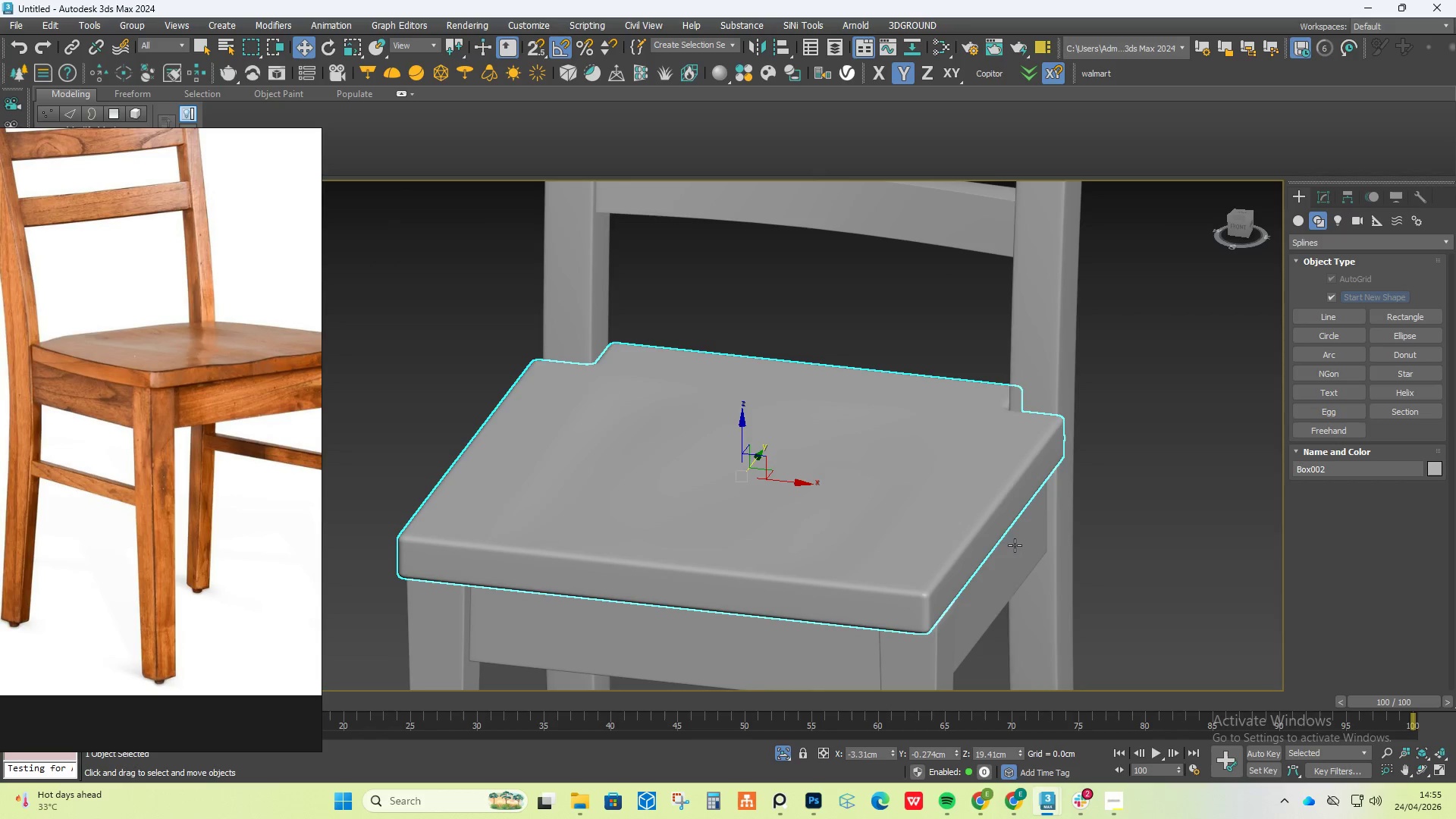 
left_click([1230, 462])
 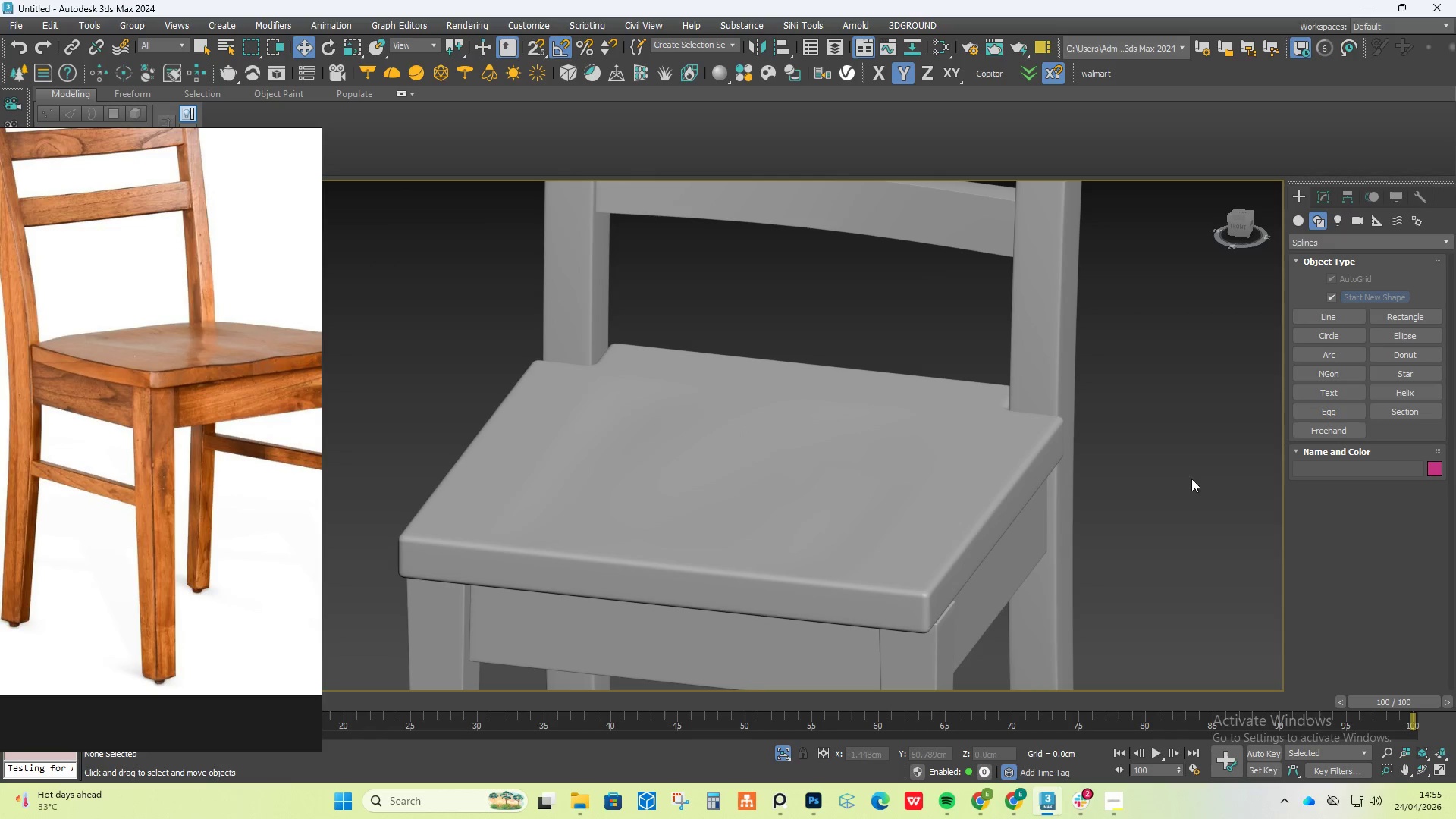 
hold_key(key=AltLeft, duration=0.53)
scroll: coordinate [817, 604], scroll_direction: down, amount: 4.0
 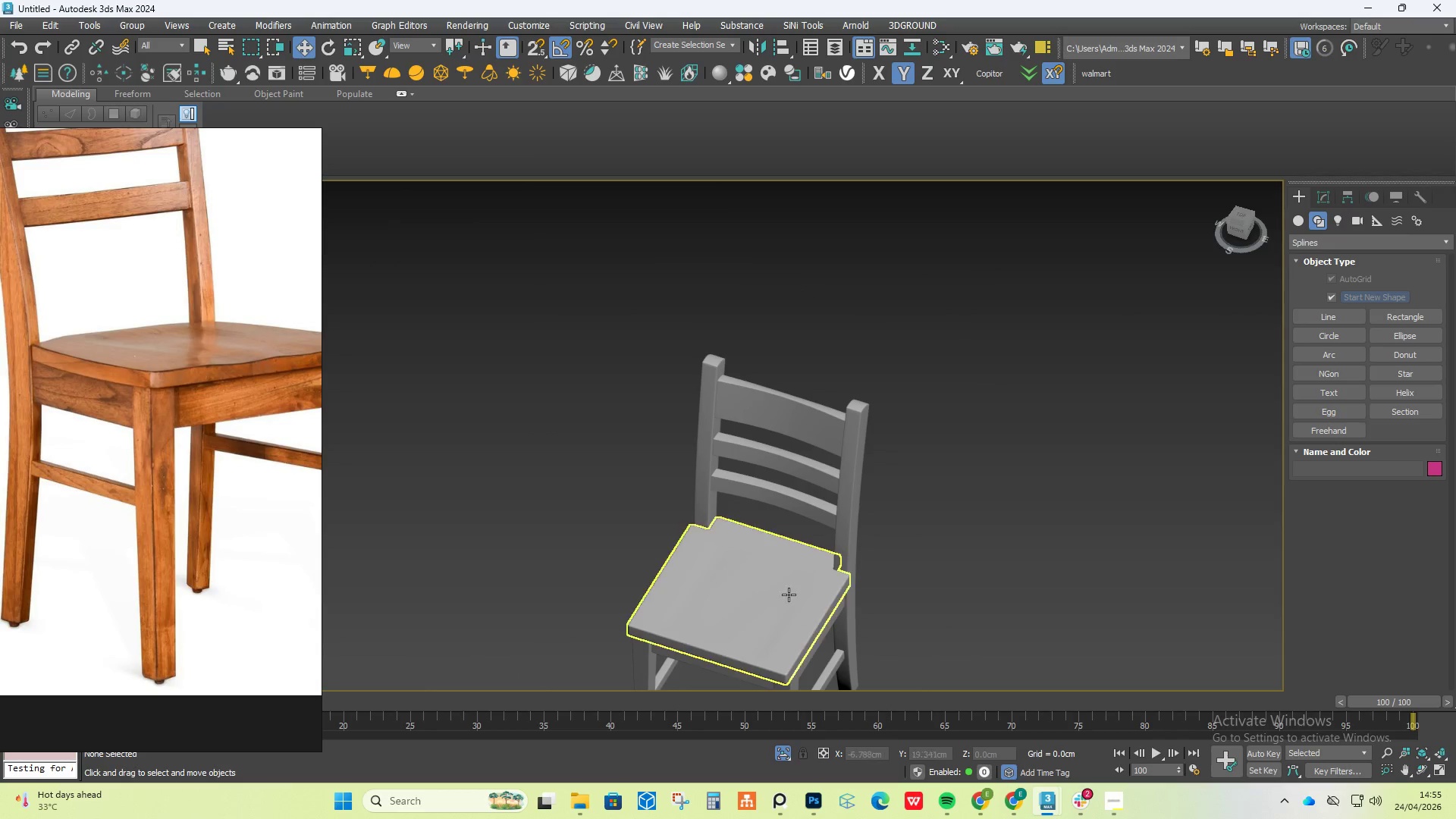 
scroll: coordinate [779, 513], scroll_direction: up, amount: 4.0
 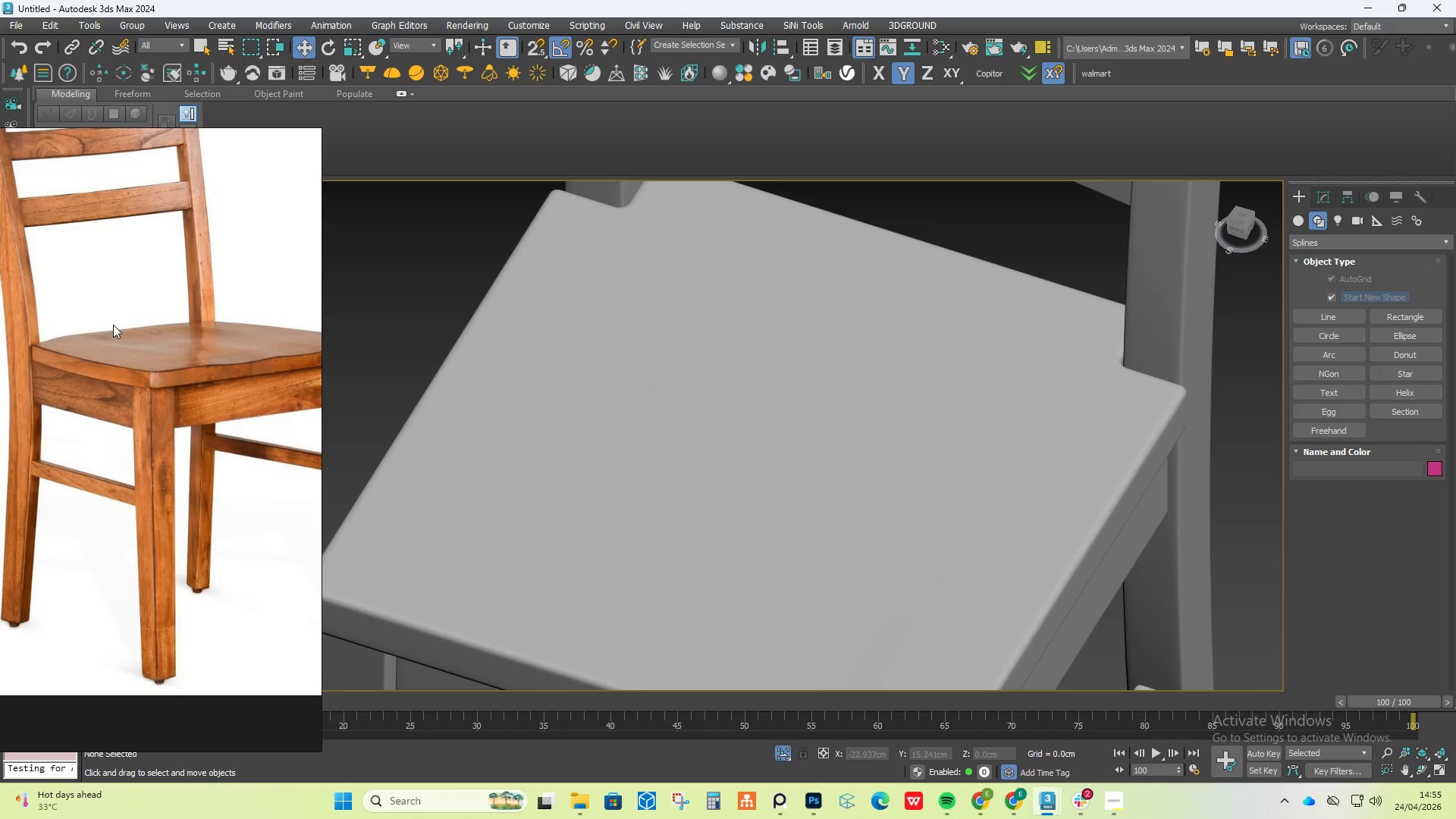 
scroll: coordinate [532, 330], scroll_direction: down, amount: 4.0
 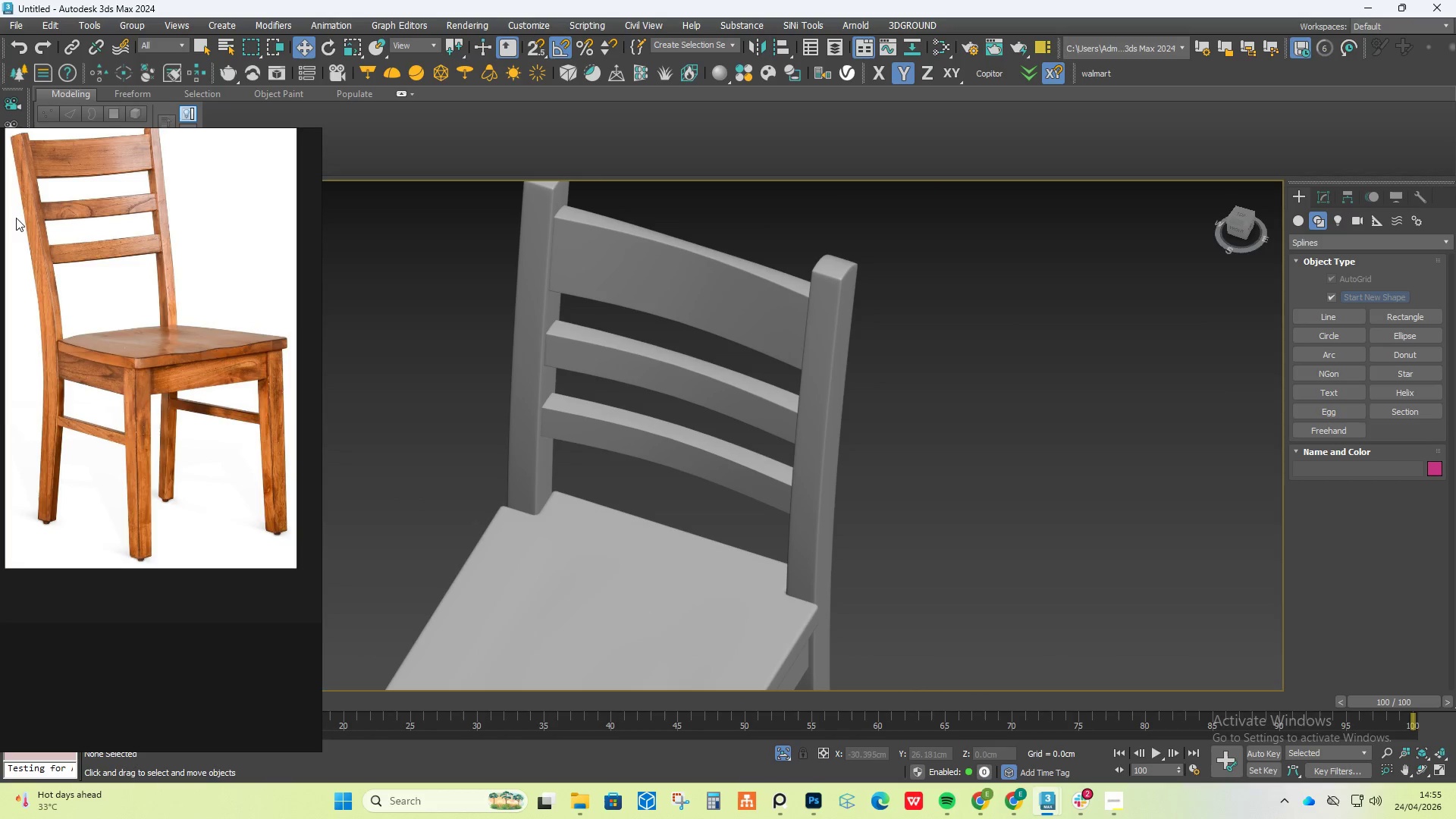 
scroll: coordinate [144, 392], scroll_direction: up, amount: 1.0
 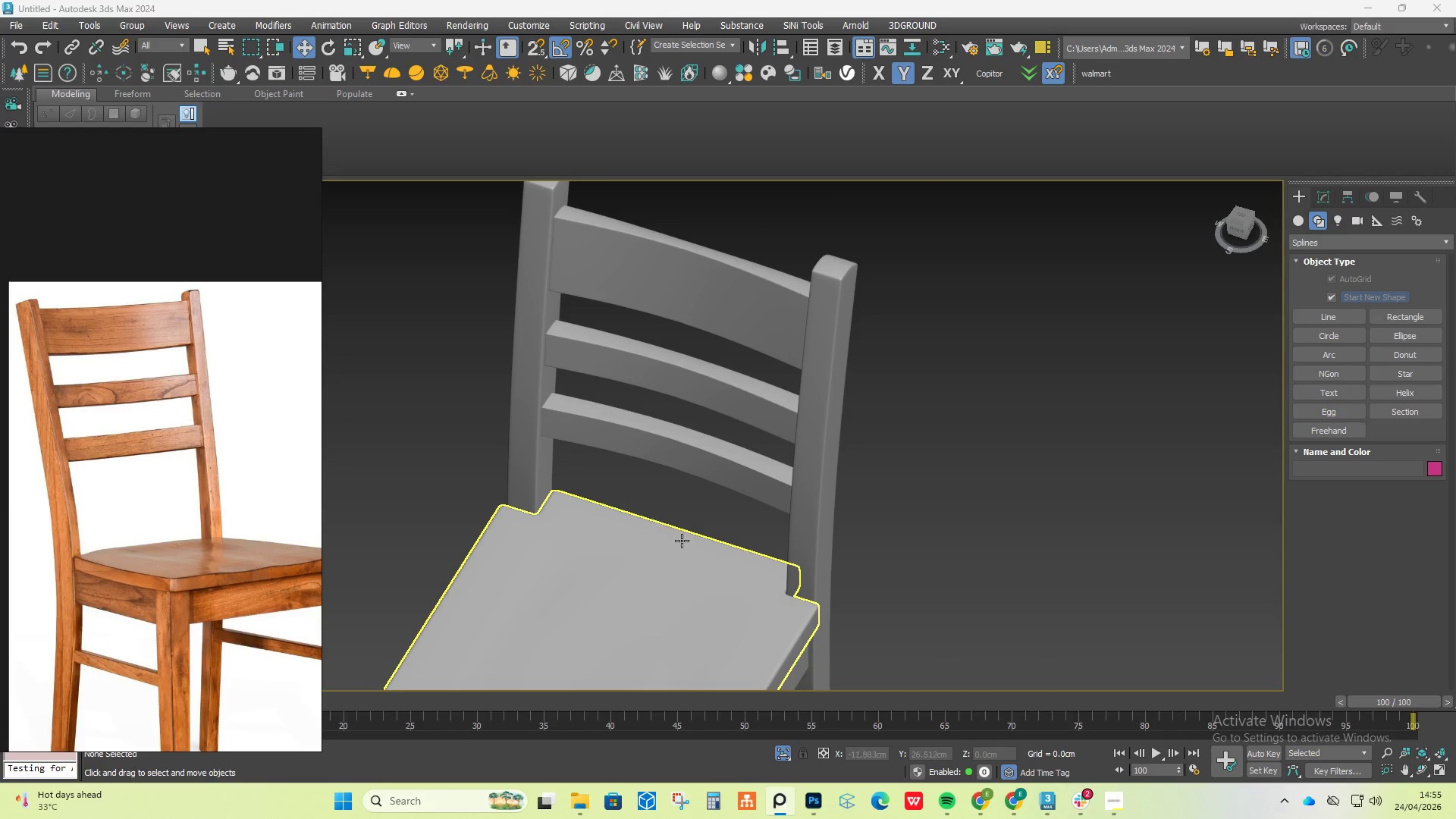 
hold_key(key=AltLeft, duration=0.5)
 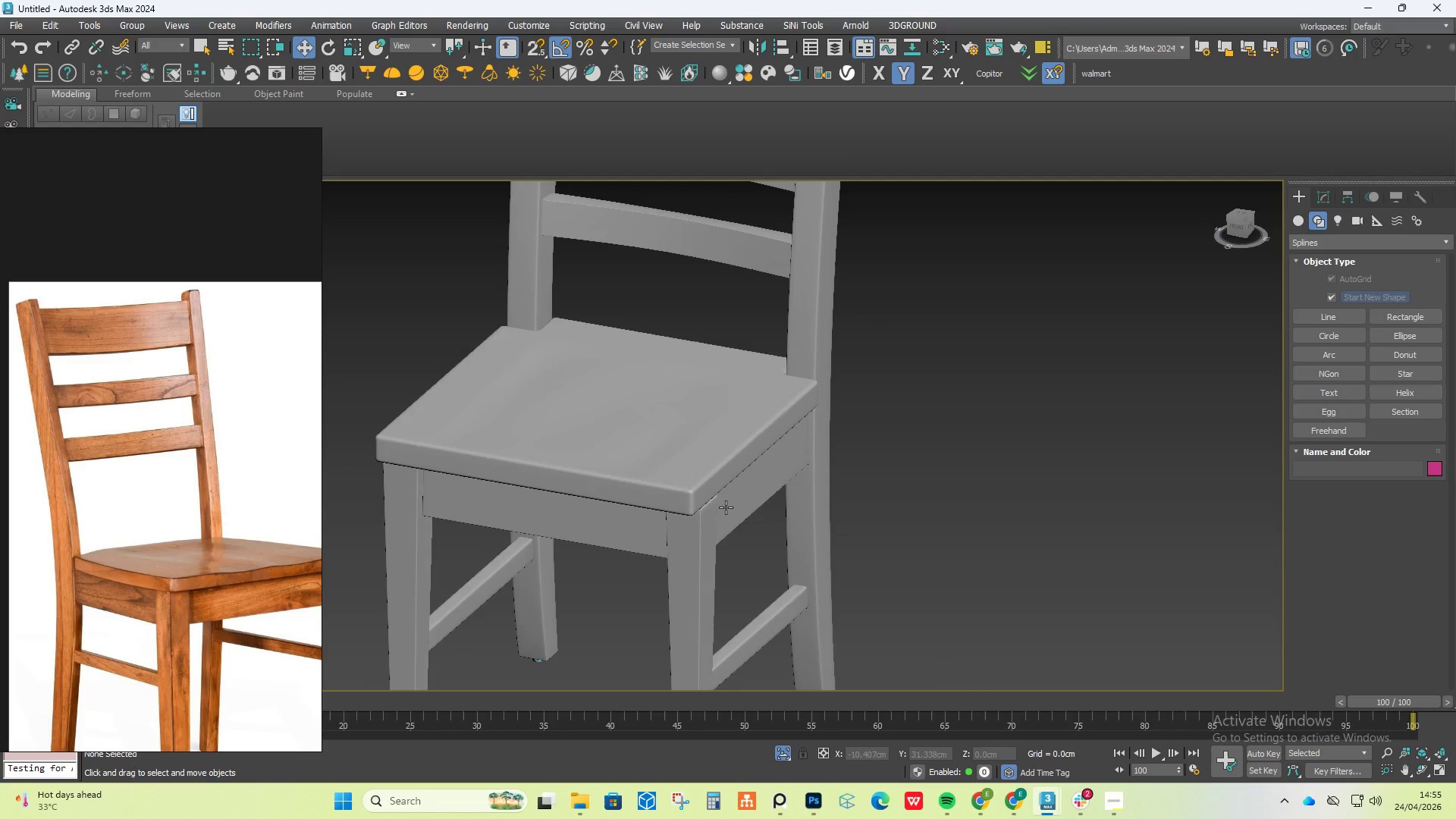 
scroll: coordinate [726, 495], scroll_direction: down, amount: 3.0
 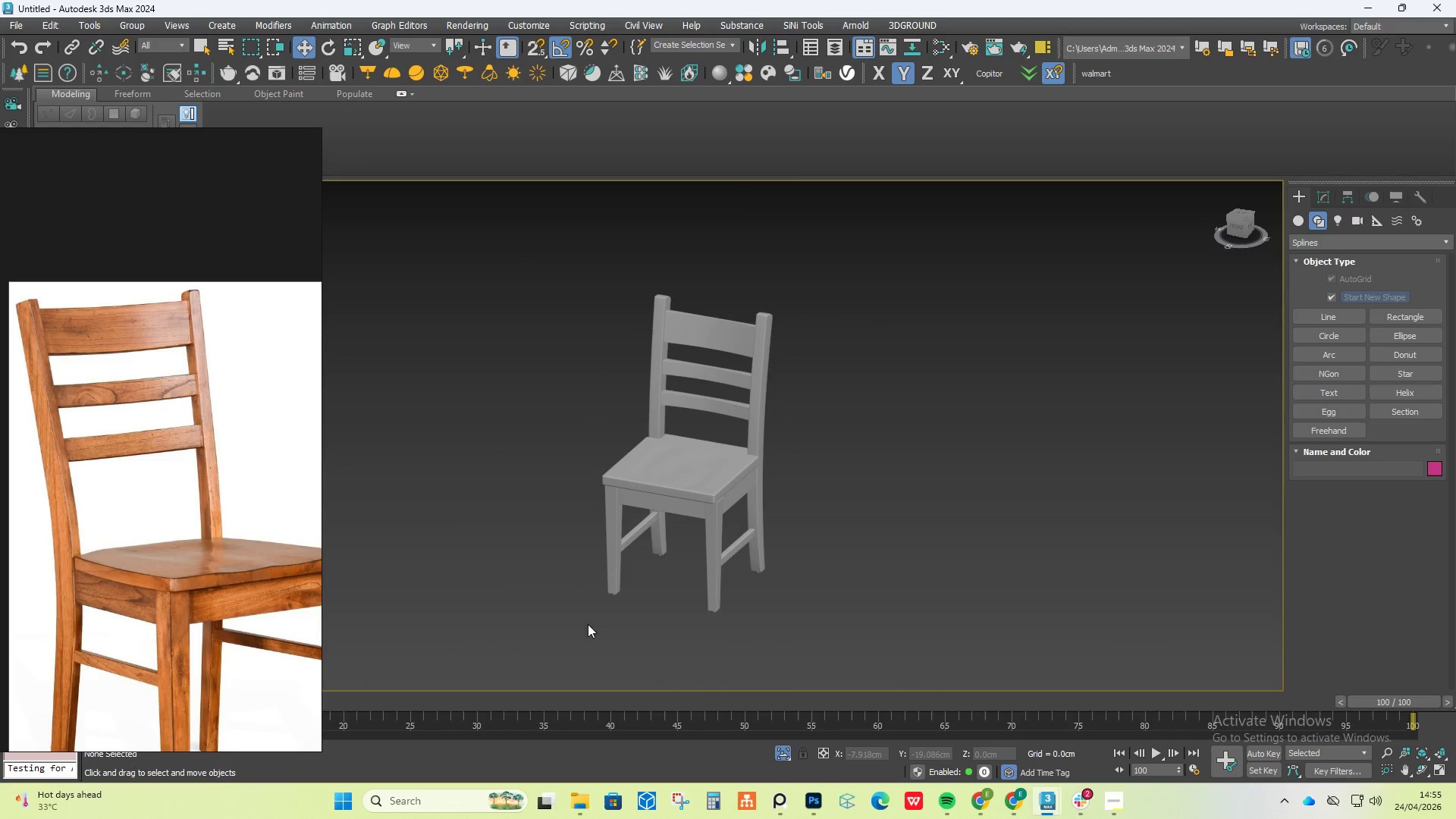 
scroll: coordinate [223, 537], scroll_direction: up, amount: 3.0
 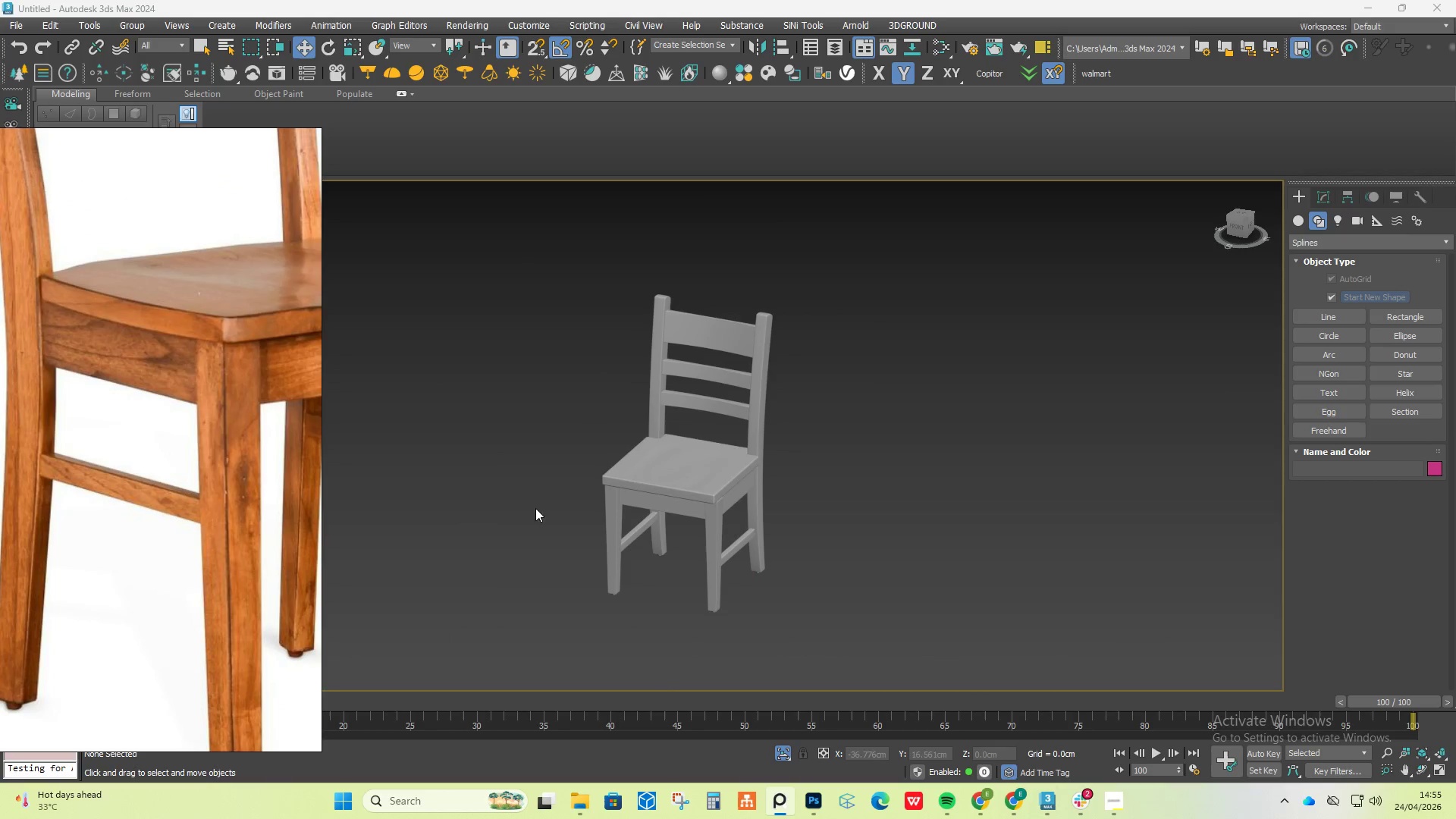 
hold_key(key=AltLeft, duration=0.67)
 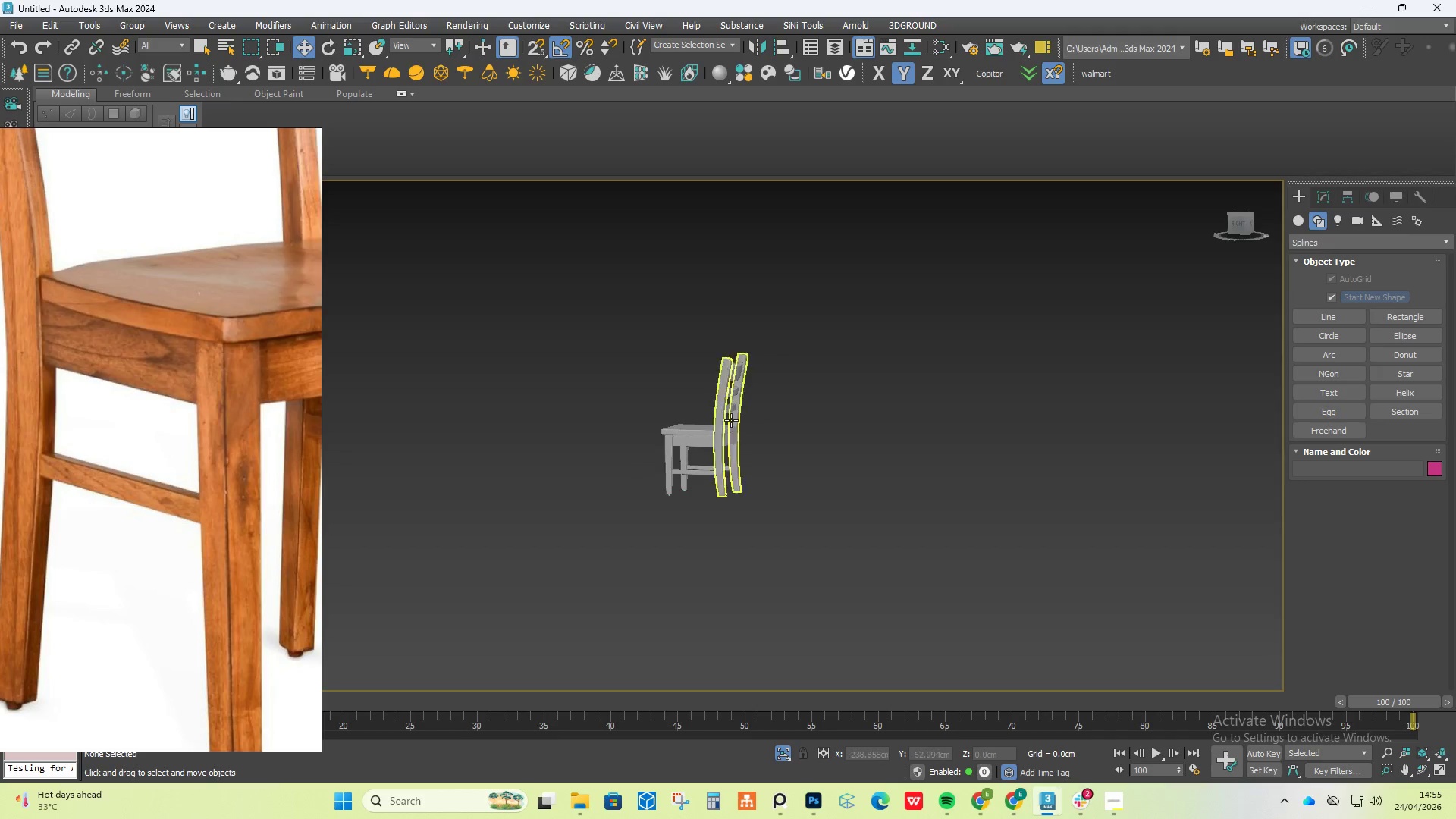 
scroll: coordinate [786, 444], scroll_direction: down, amount: 2.0
 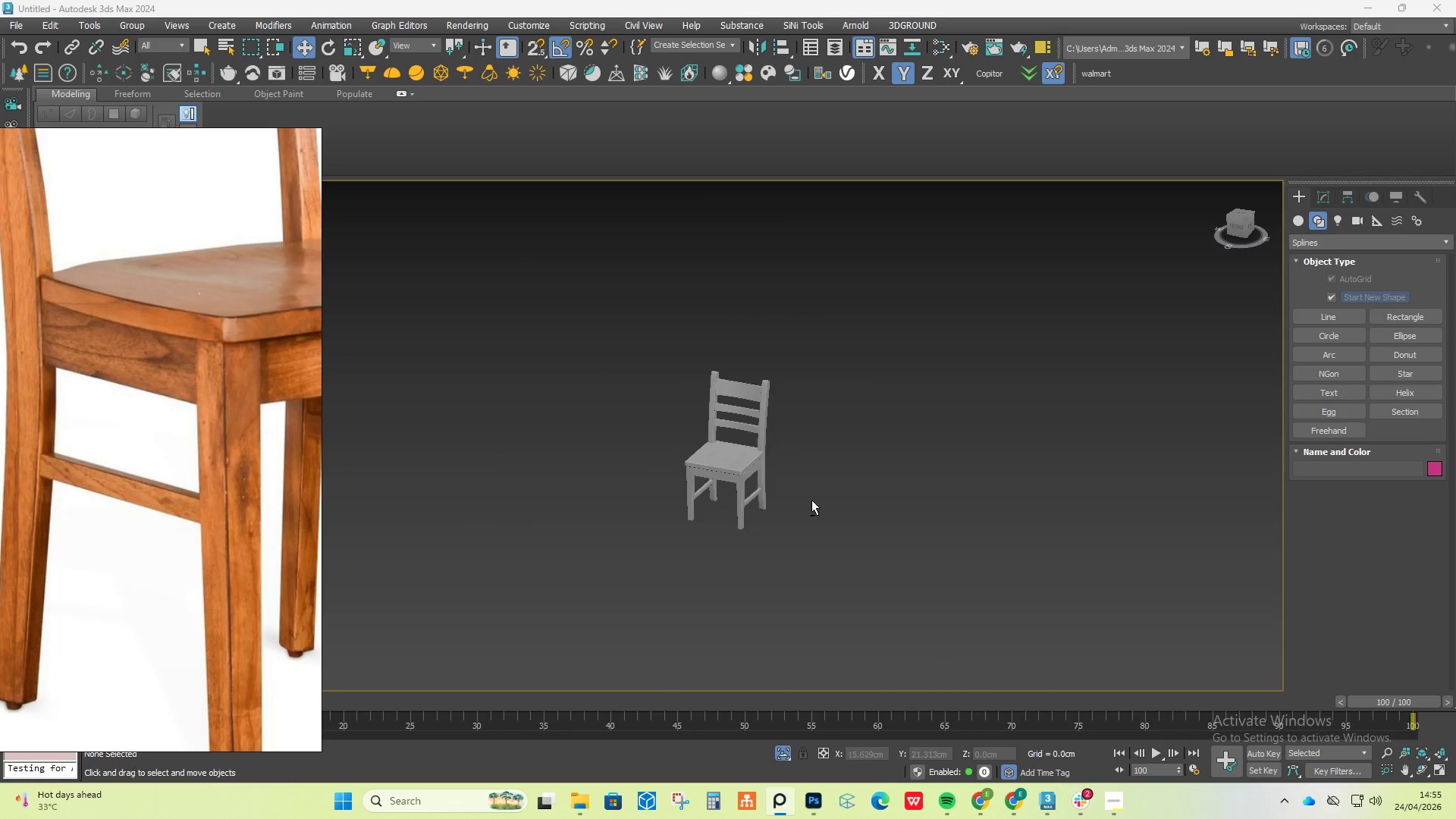 
scroll: coordinate [560, 541], scroll_direction: up, amount: 8.0
 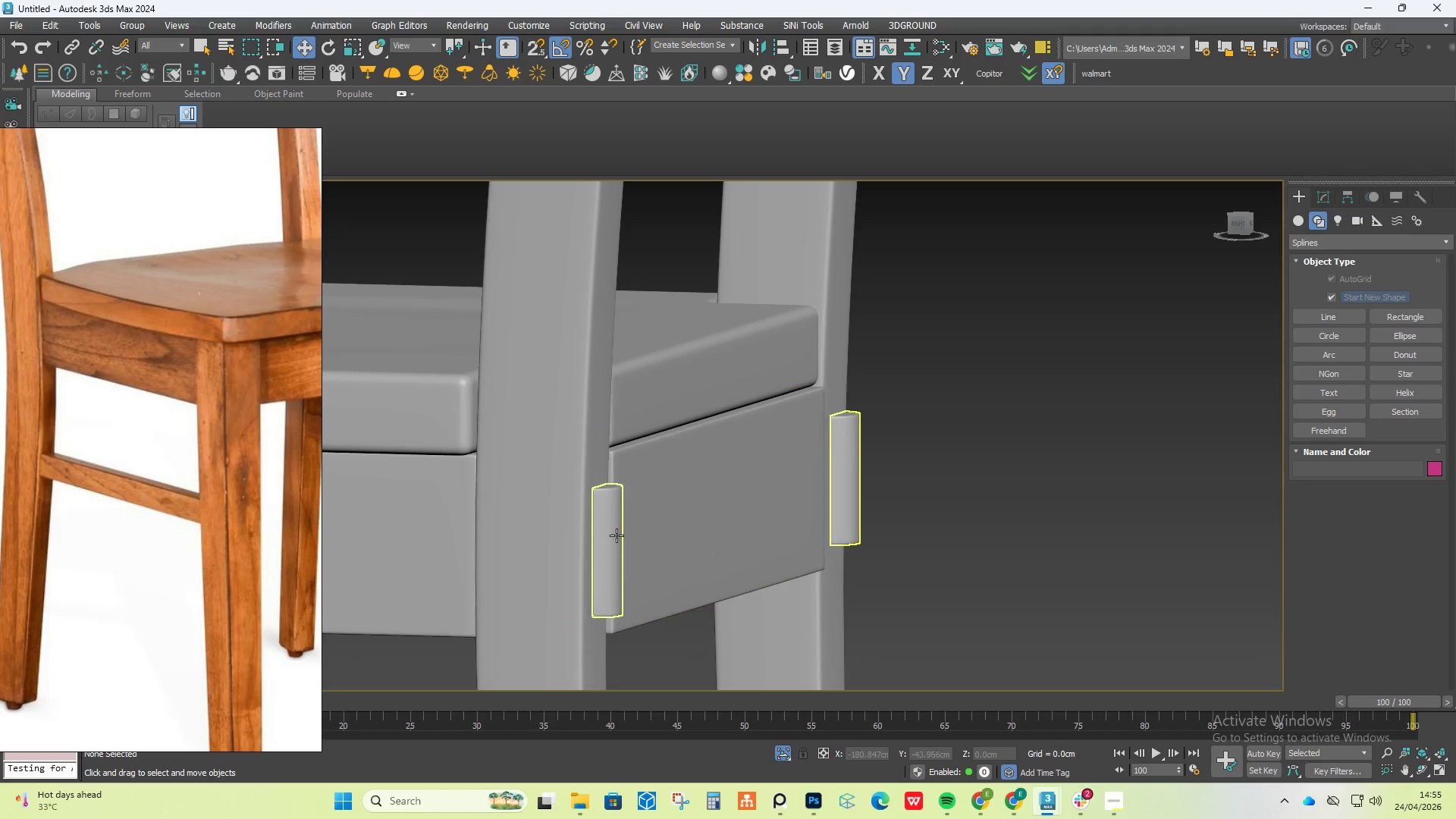 
left_click([616, 535])
 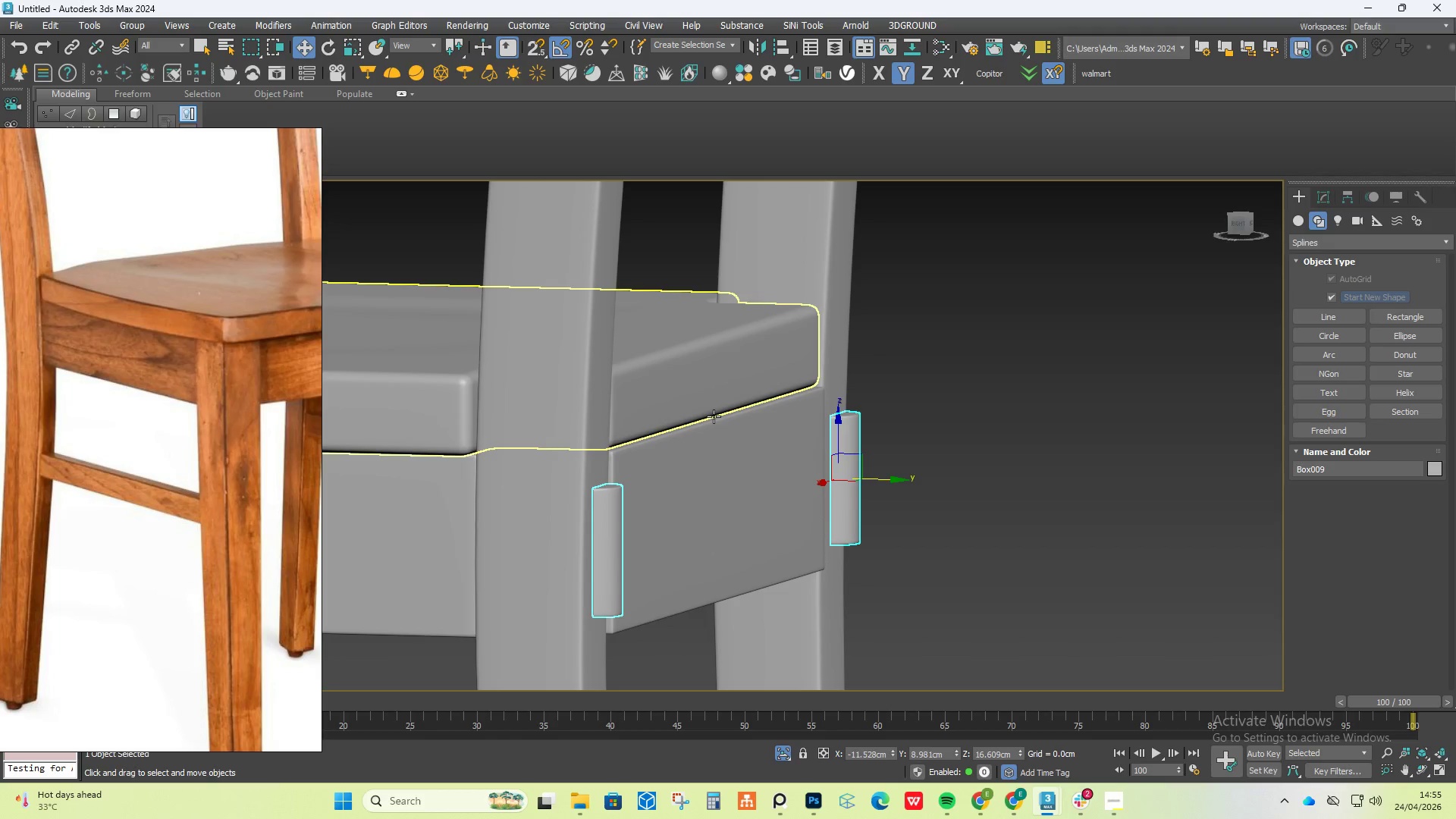 
hold_key(key=AltLeft, duration=0.41)
 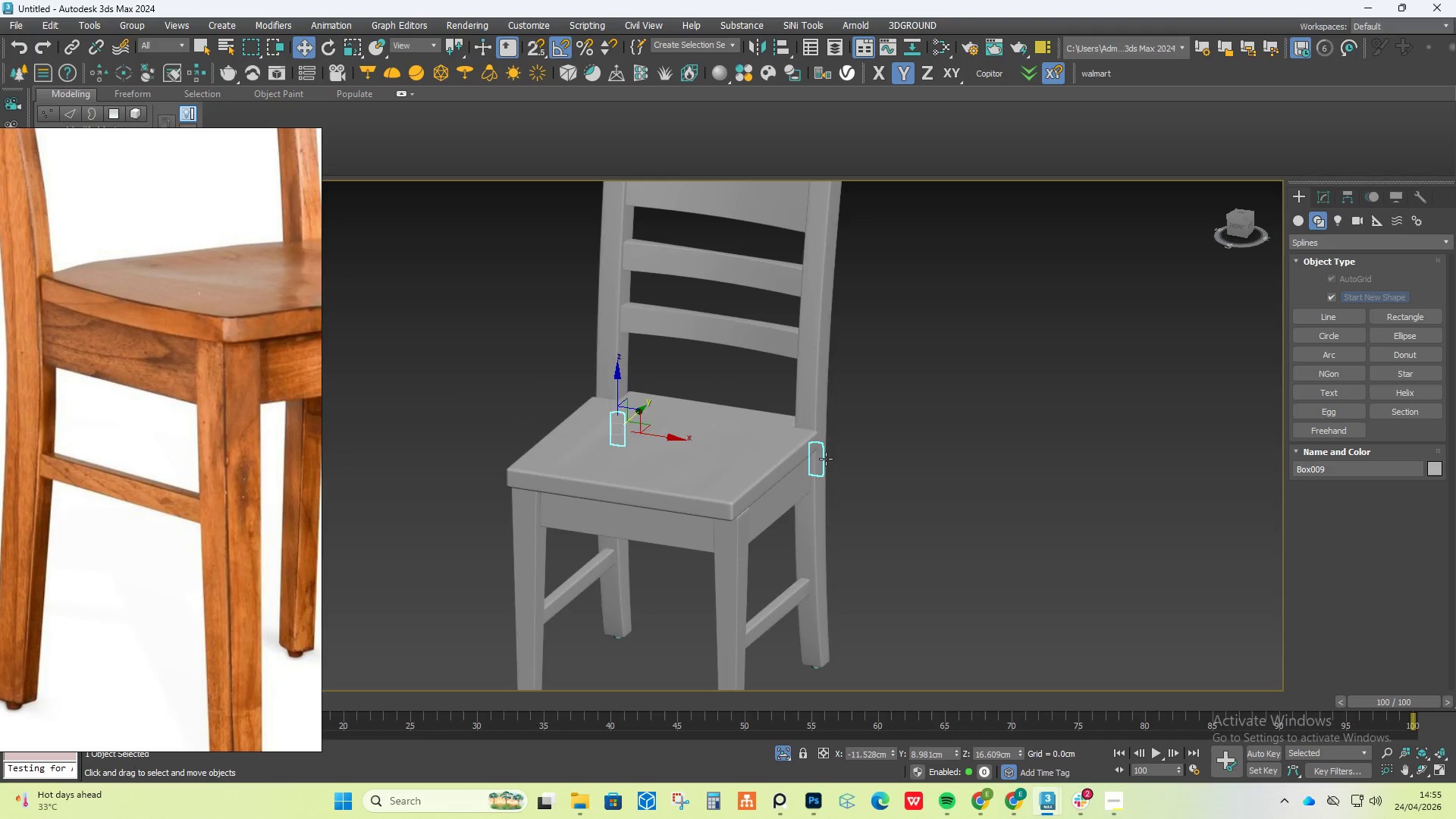 
scroll: coordinate [821, 463], scroll_direction: down, amount: 10.0
 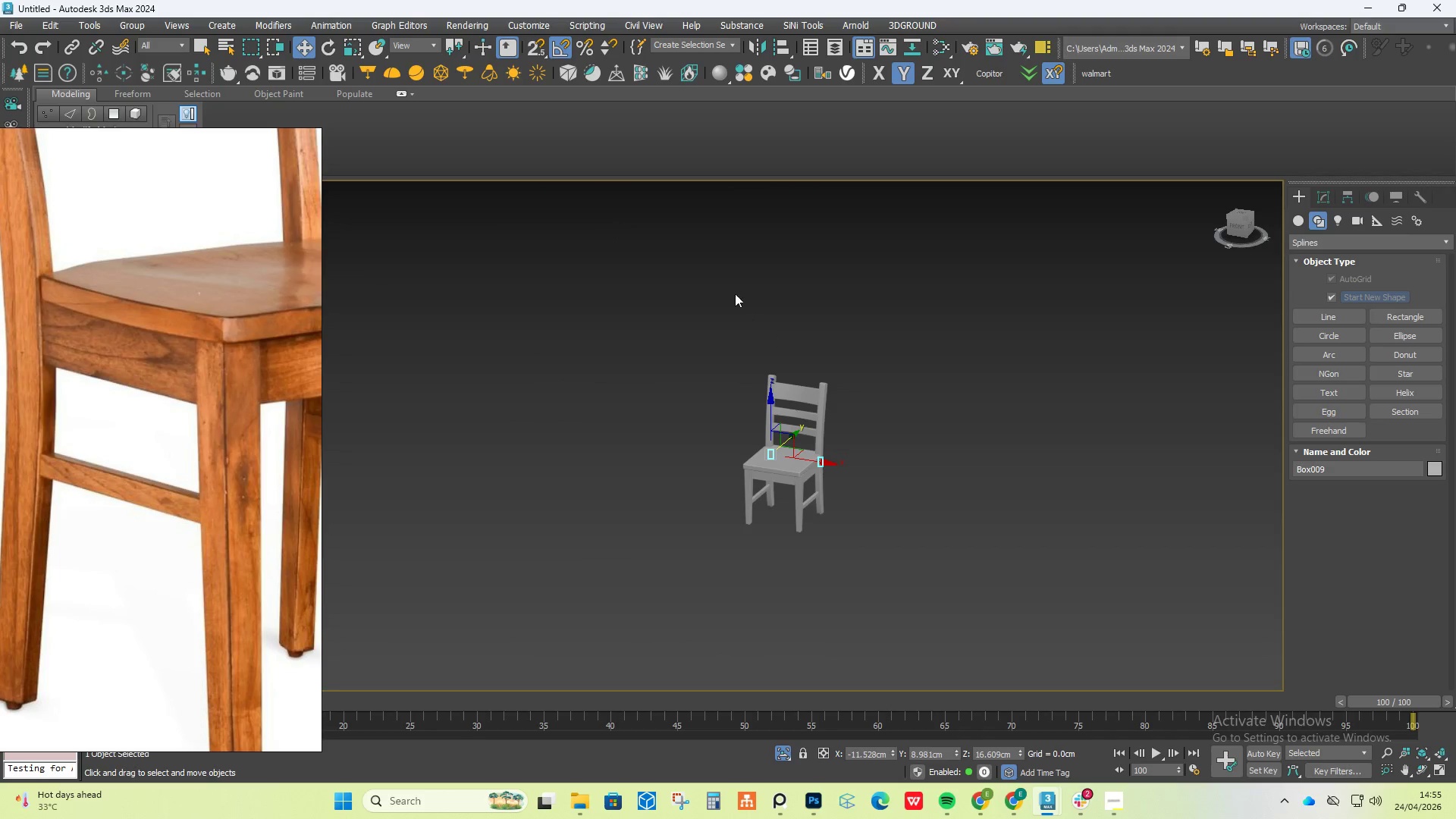 
left_click_drag(start_coordinate=[710, 288], to_coordinate=[882, 610])
 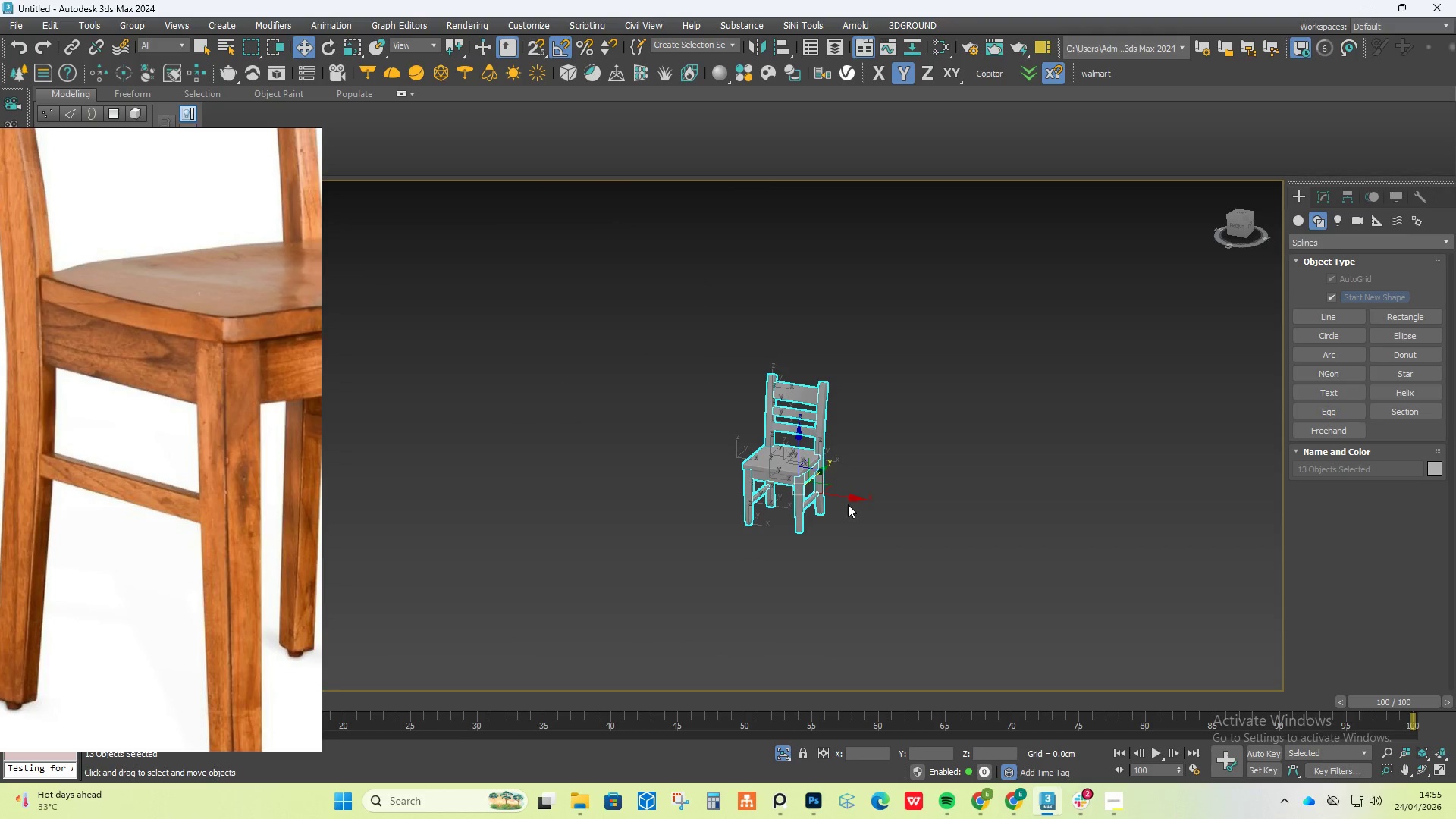 
hold_key(key=ShiftLeft, duration=0.64)
left_click_drag(start_coordinate=[840, 496], to_coordinate=[1019, 570])
 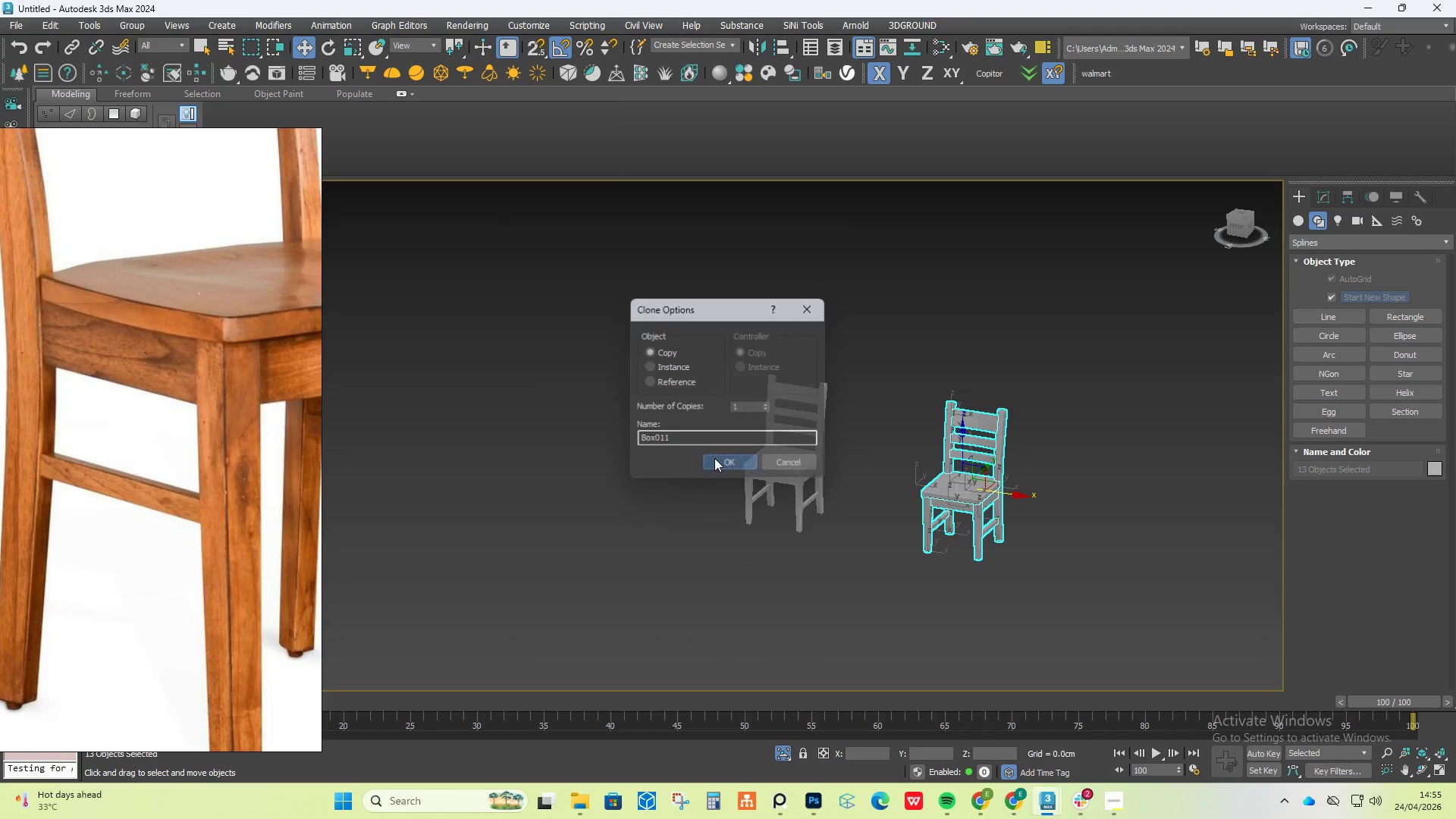 
left_click_drag(start_coordinate=[672, 342], to_coordinate=[847, 560])
 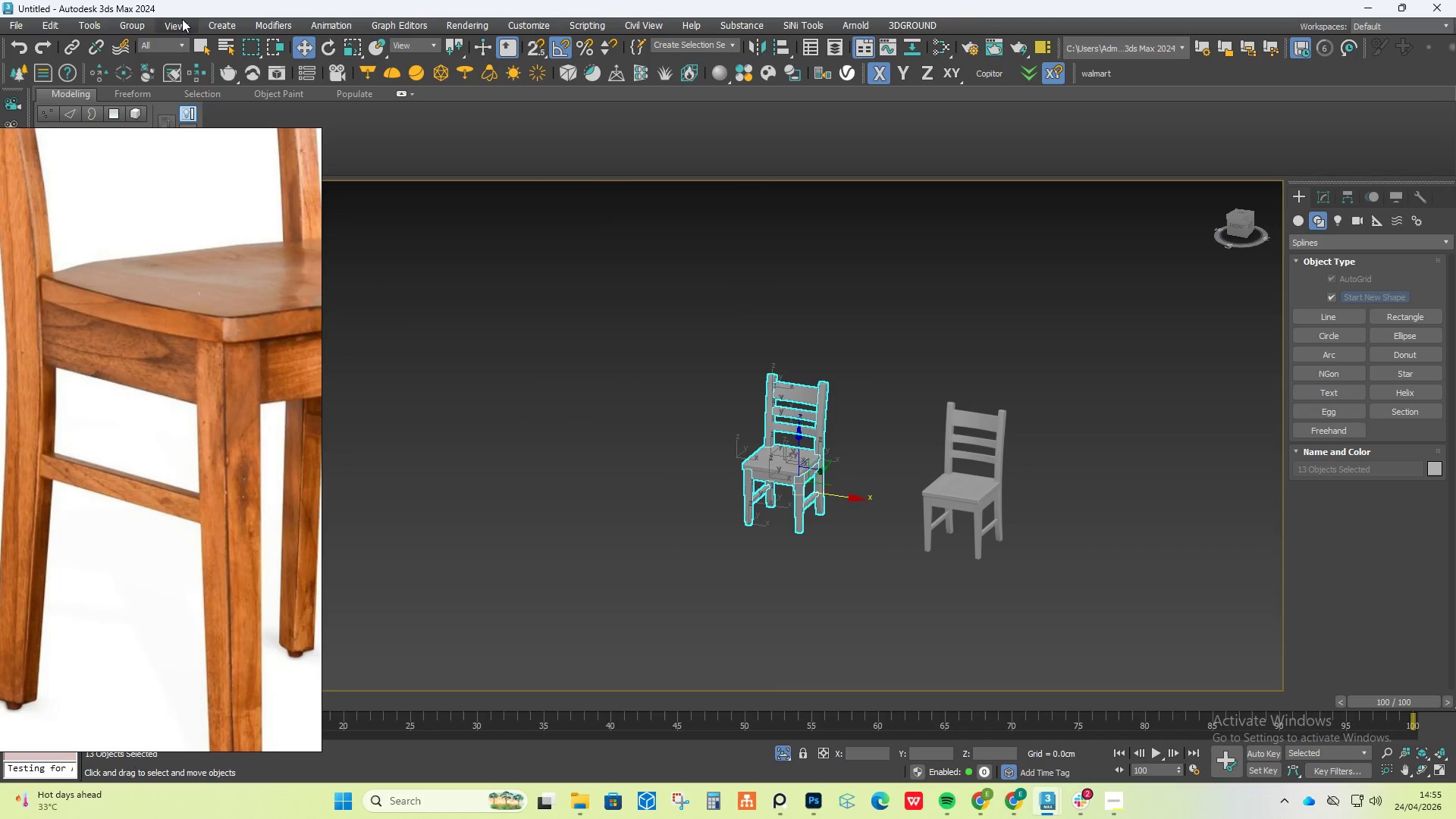 
left_click([135, 23])
 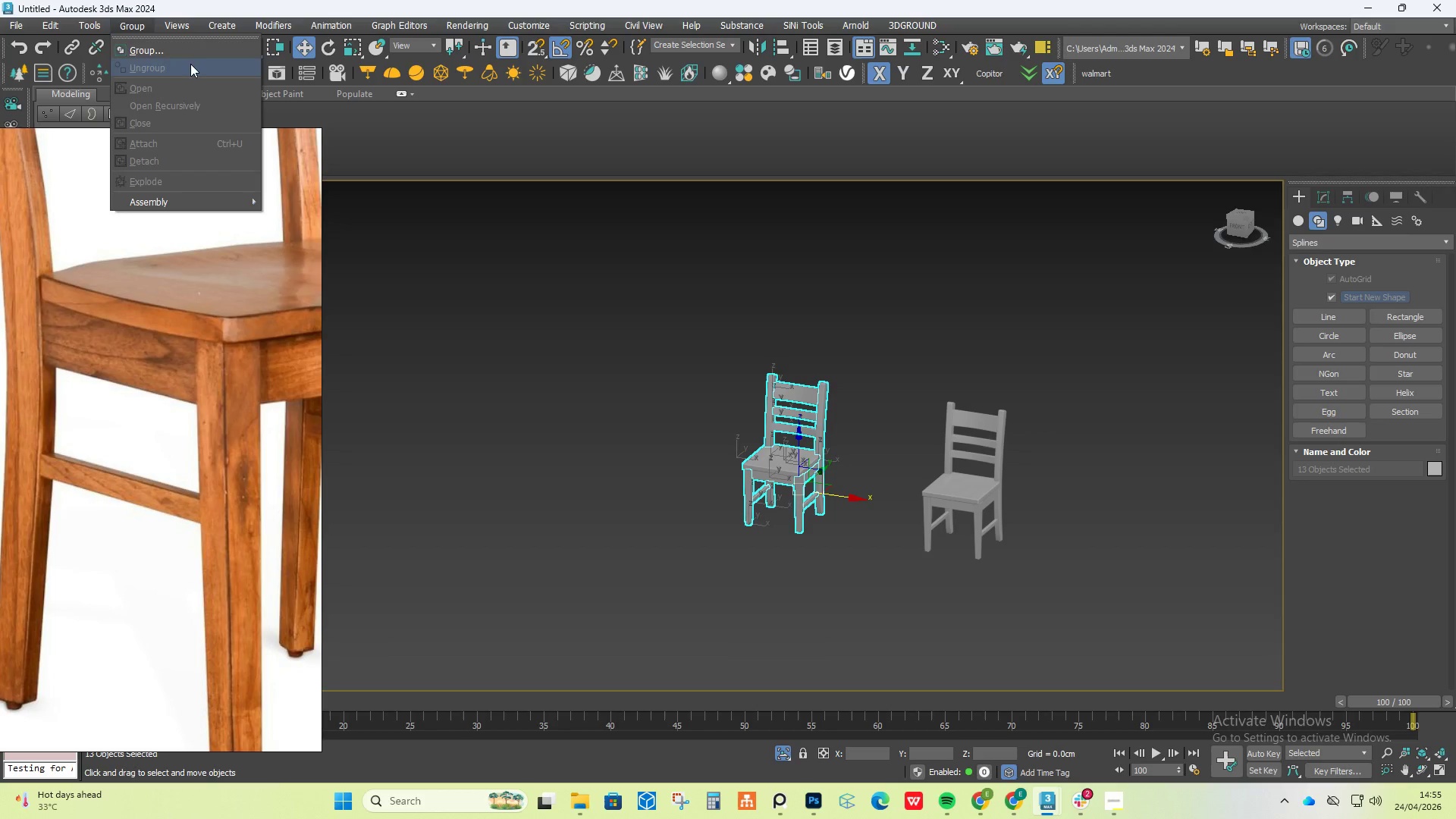 
left_click([191, 55])
 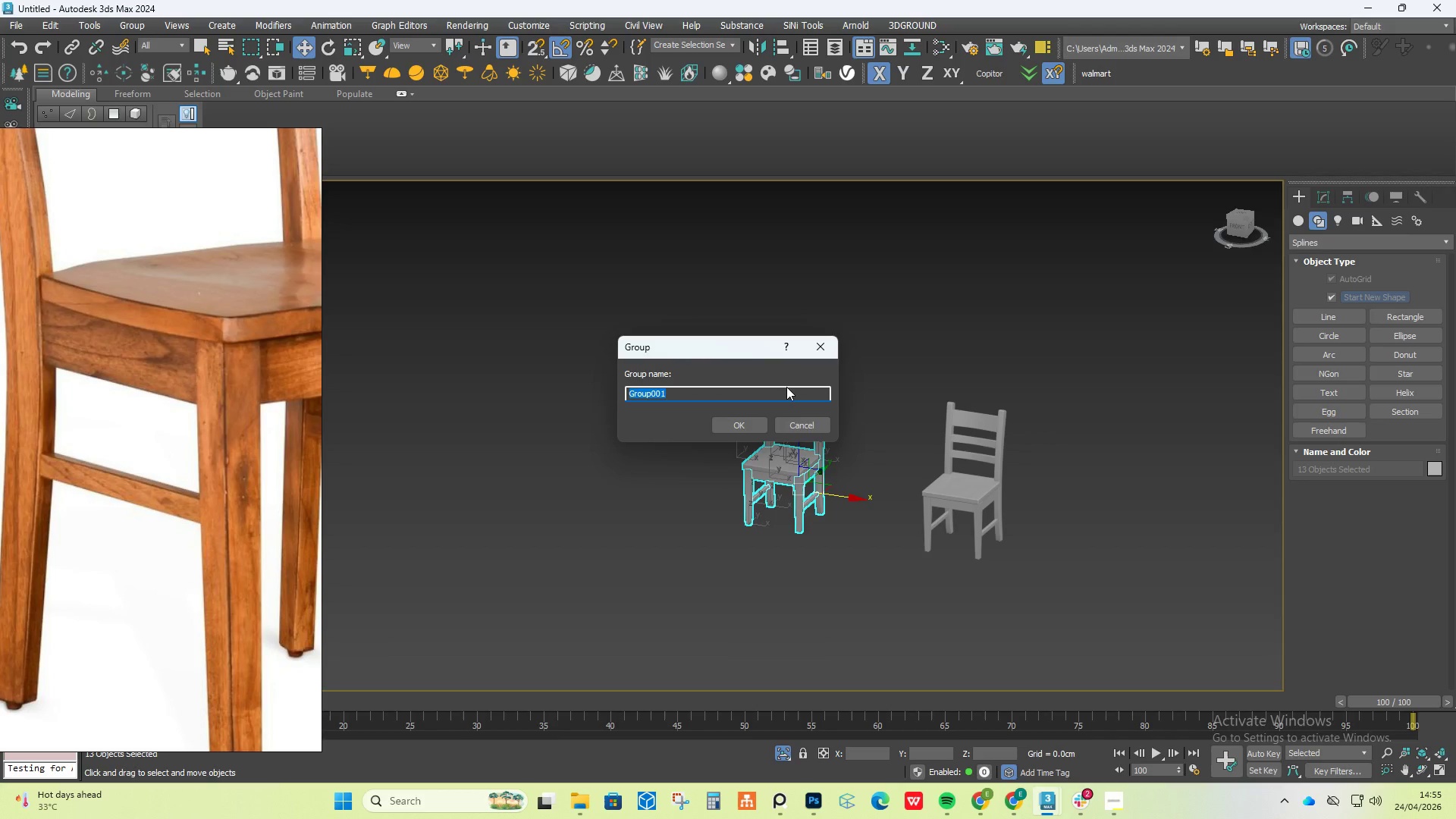 
type(LOW POLY)
 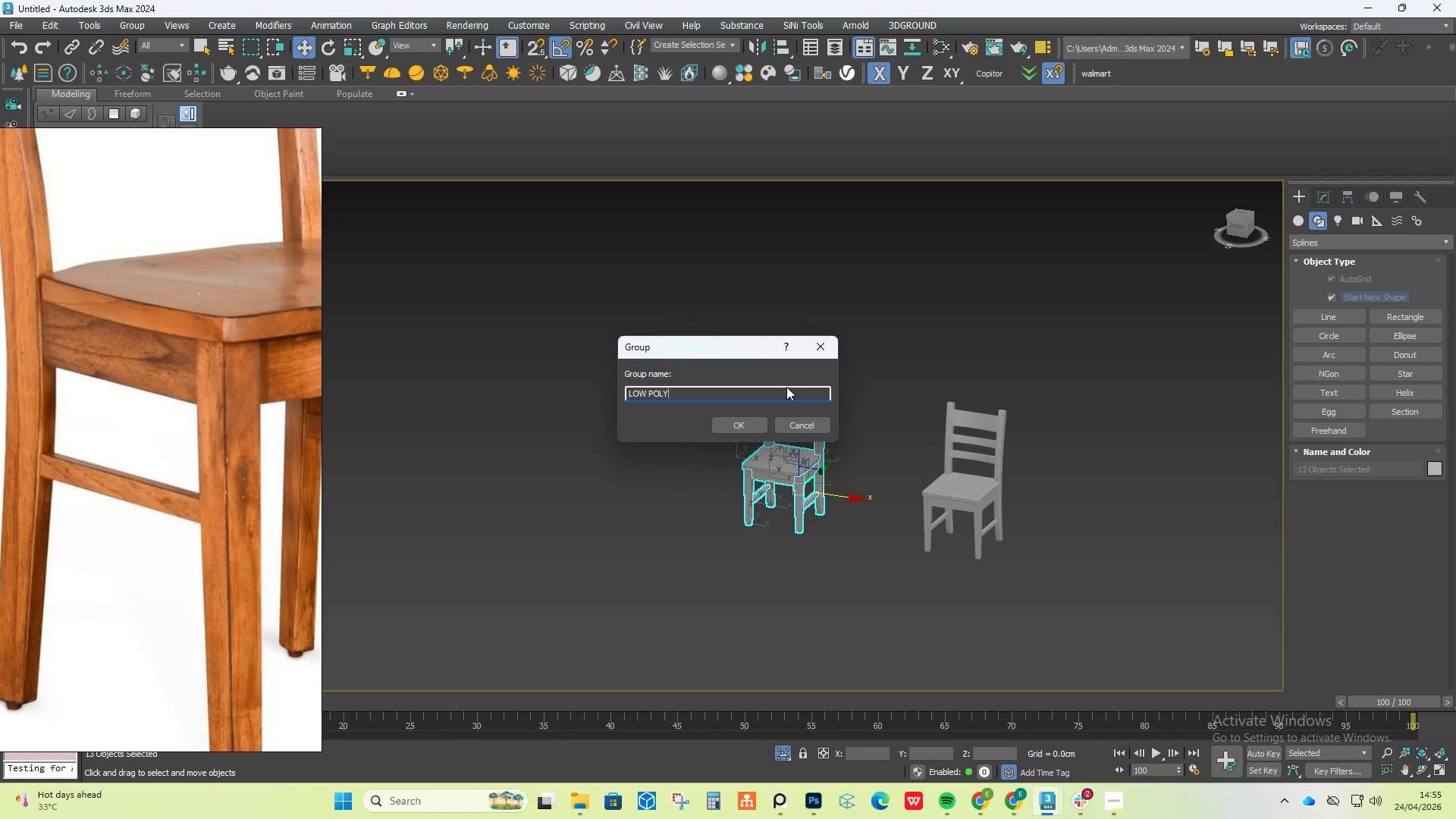 
key(Enter)
 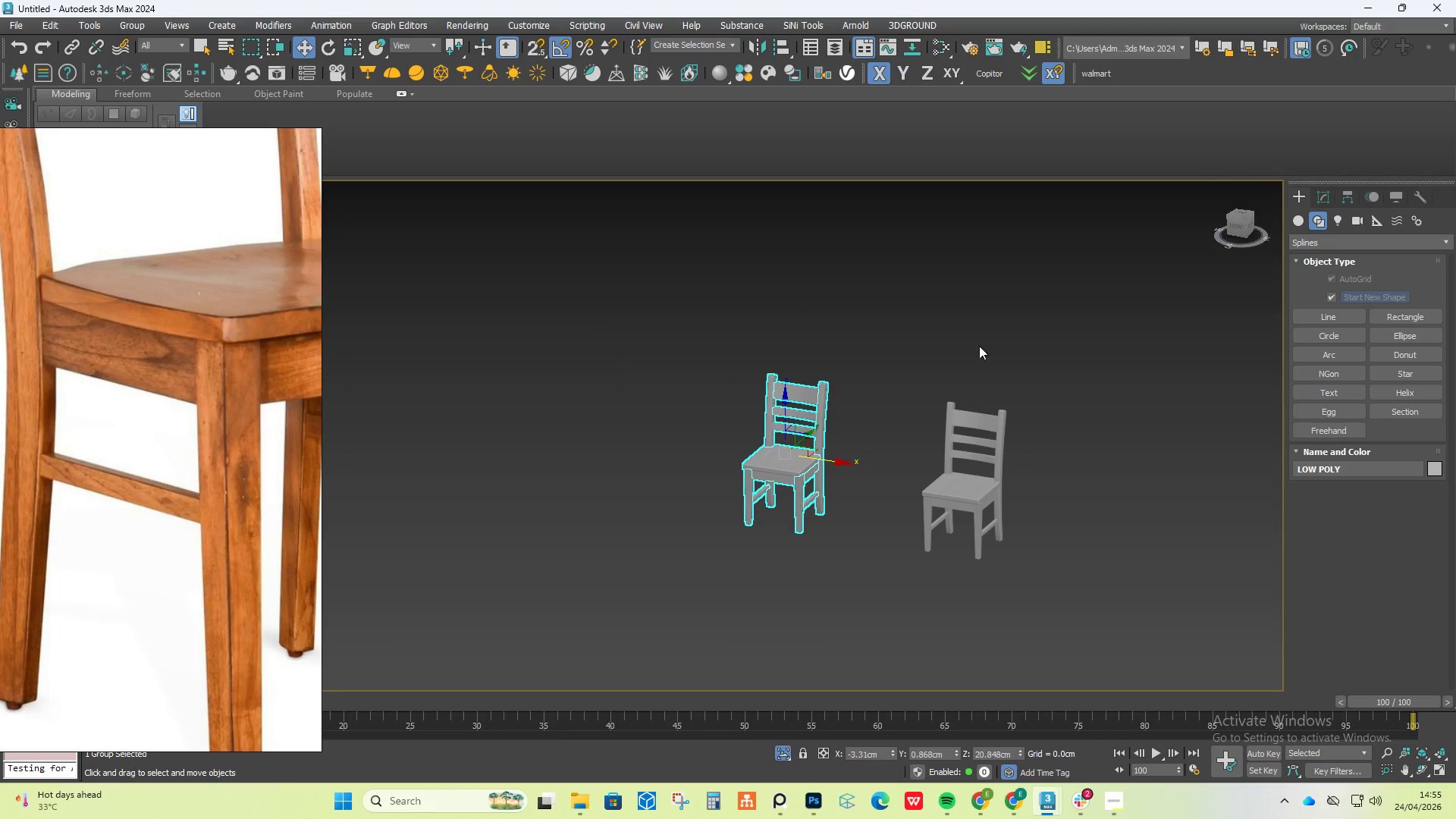 
scroll: coordinate [1031, 422], scroll_direction: none, amount: 0.0
 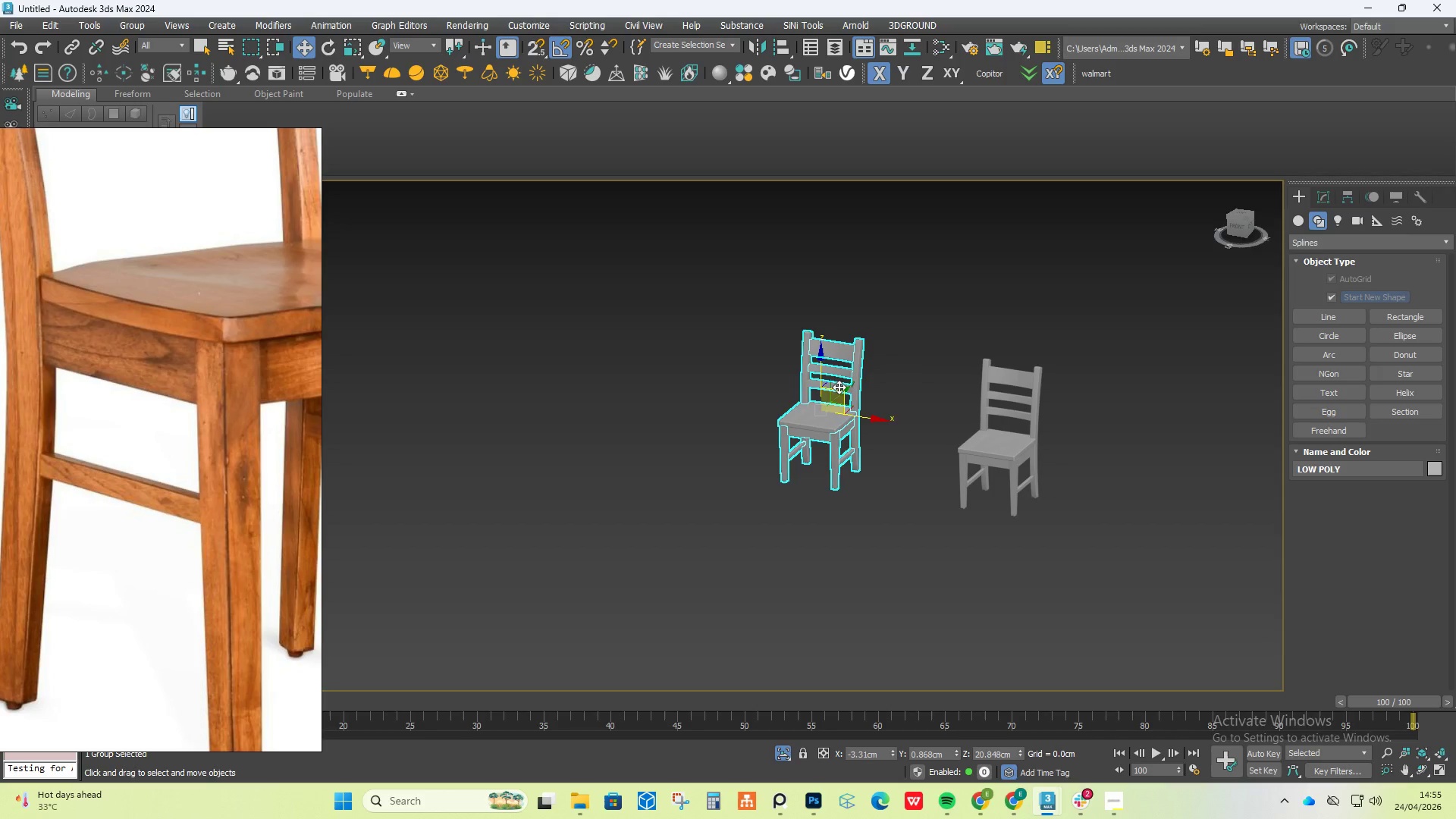 
right_click([838, 415])
 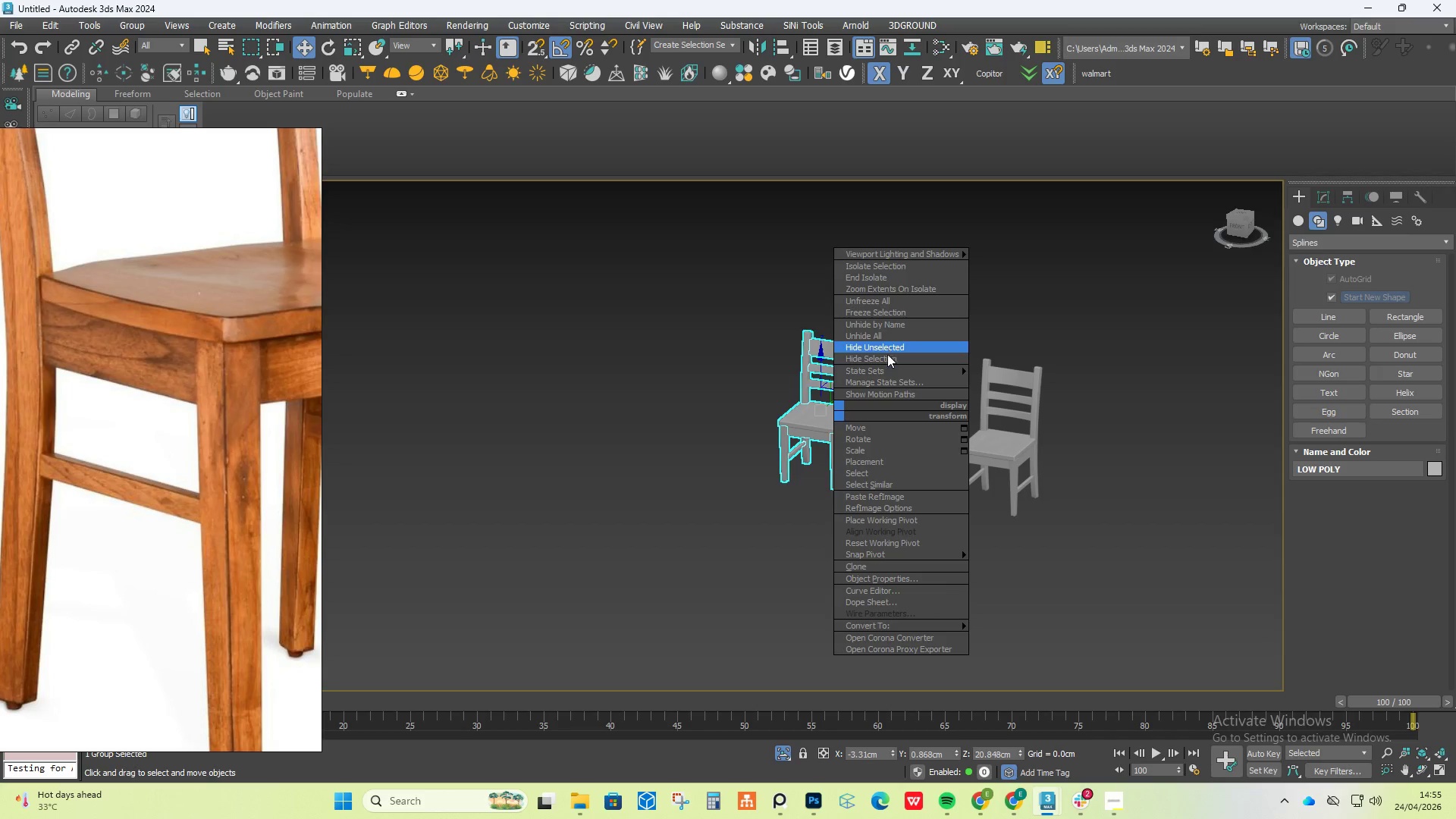 
left_click([885, 356])
 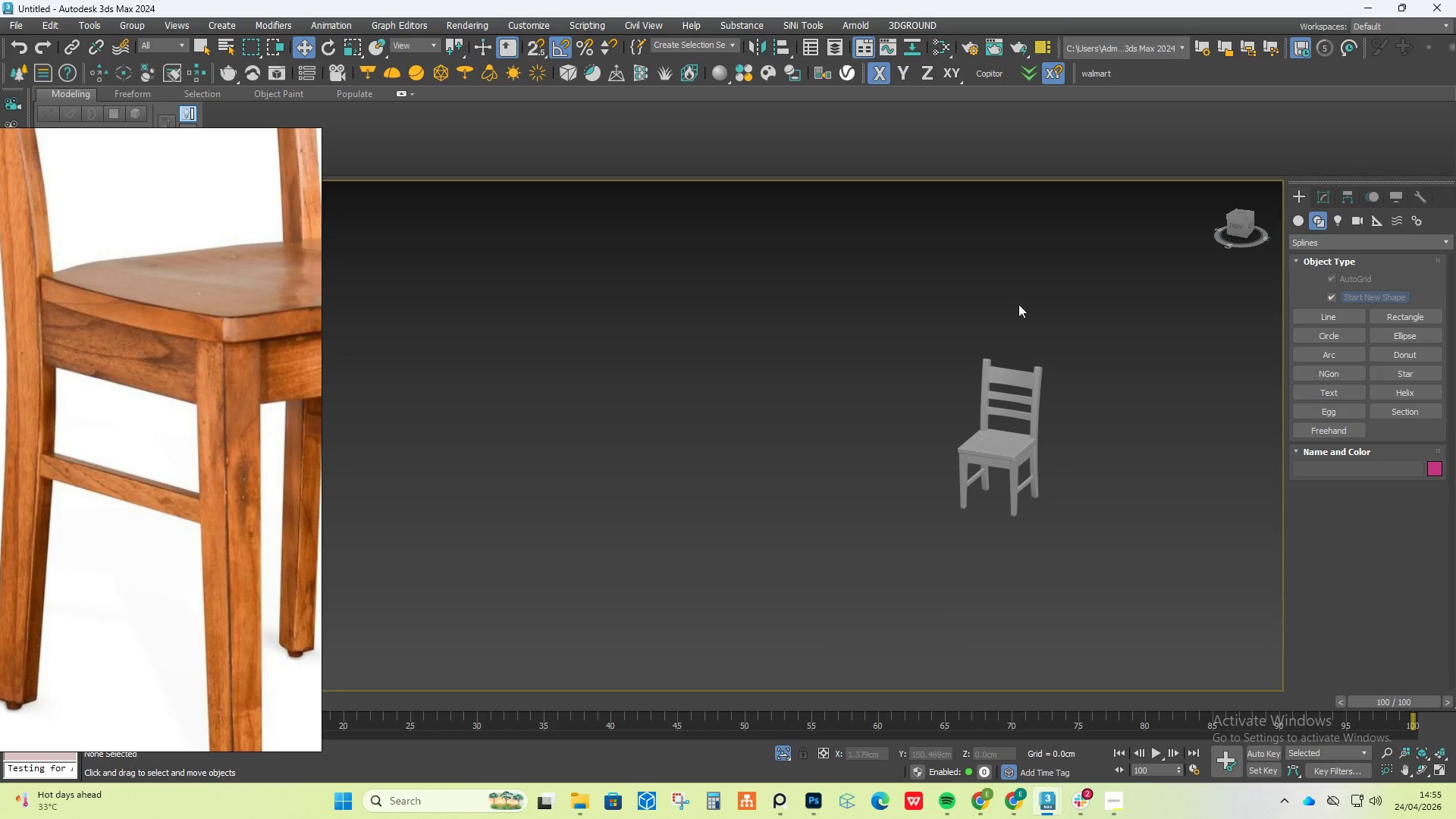 
left_click_drag(start_coordinate=[865, 298], to_coordinate=[1166, 656])
 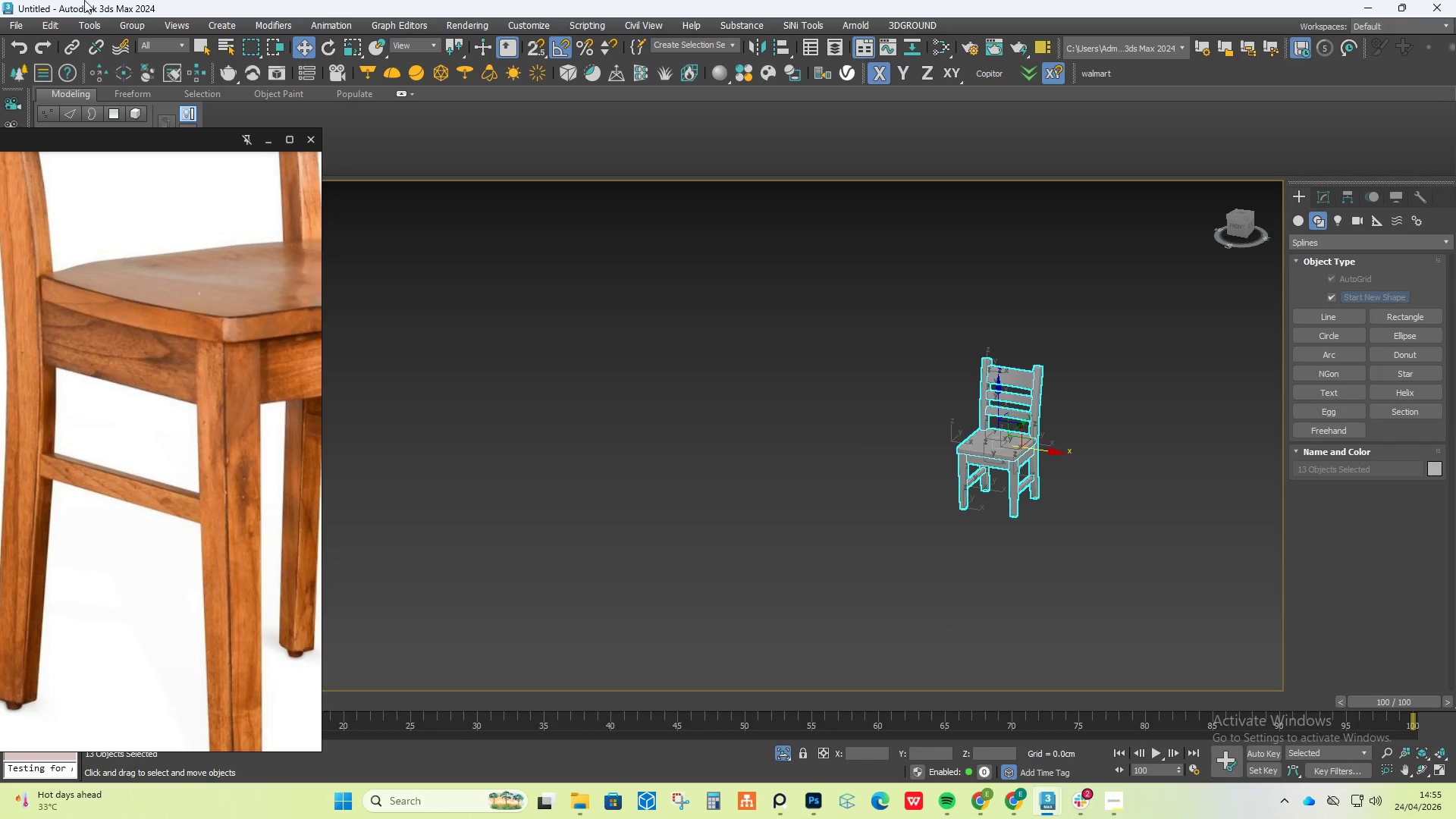 
left_click([133, 25])
 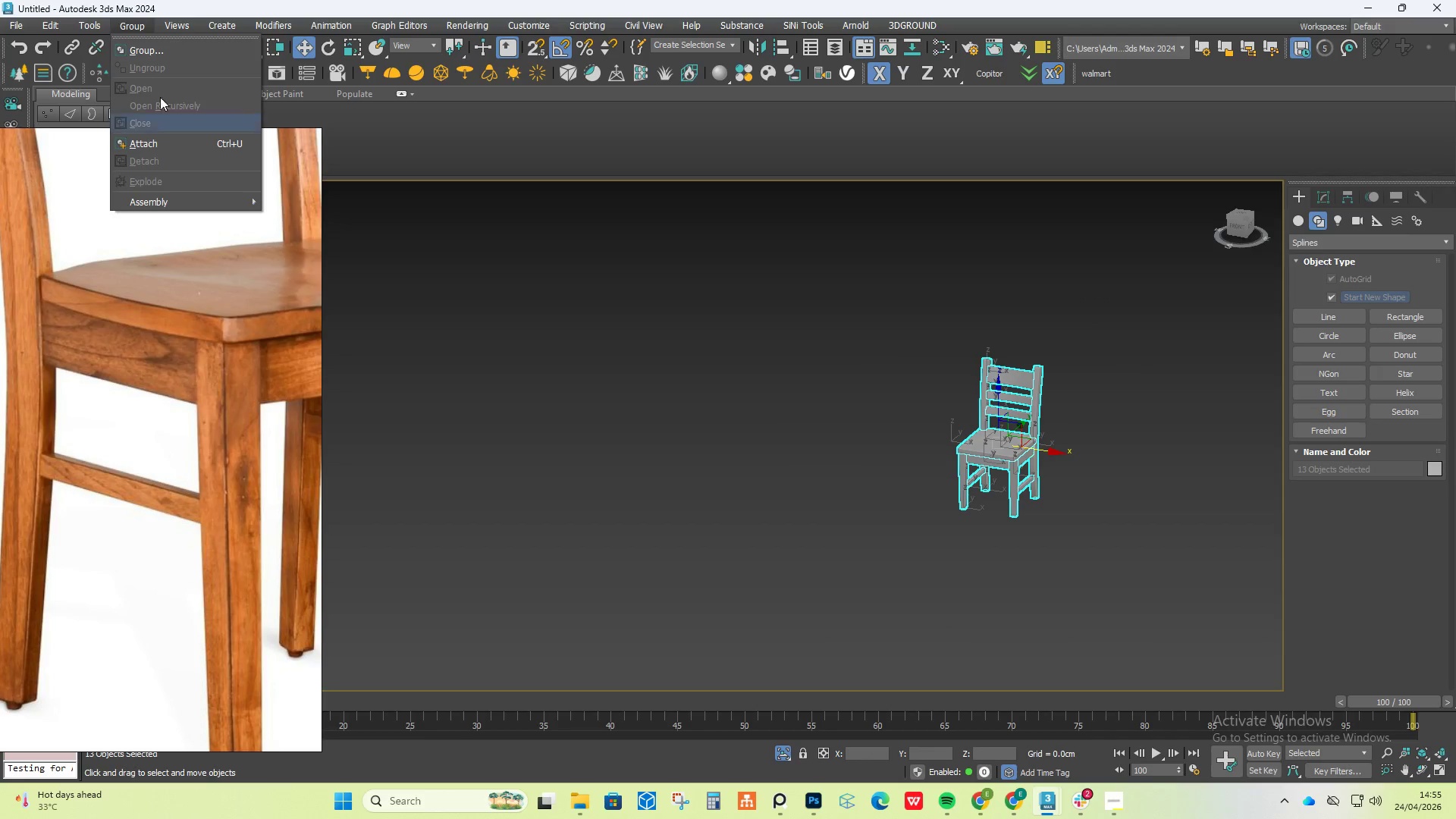 
left_click([177, 53])
 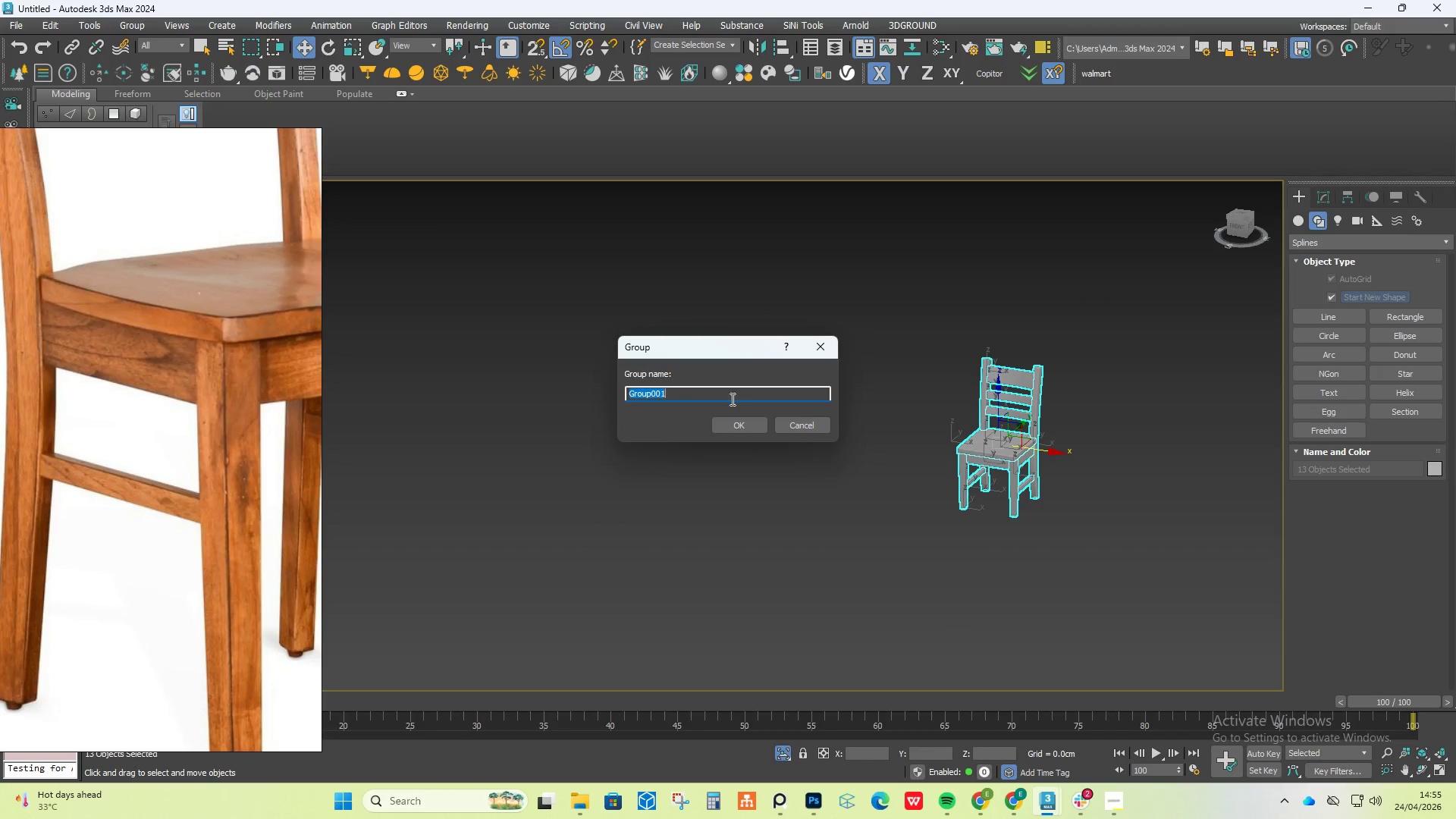 
left_click([738, 424])
 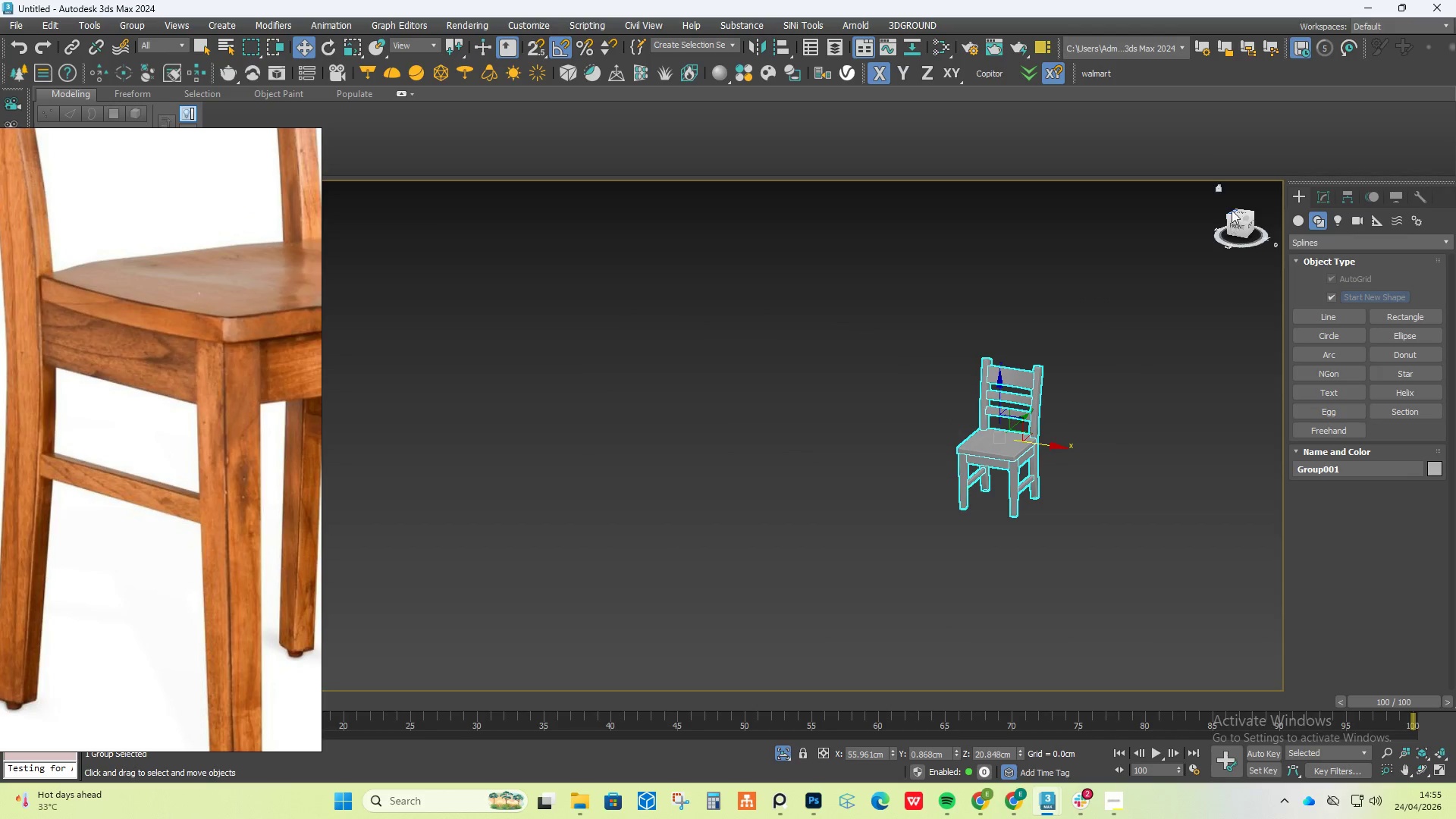 
left_click([1237, 225])
 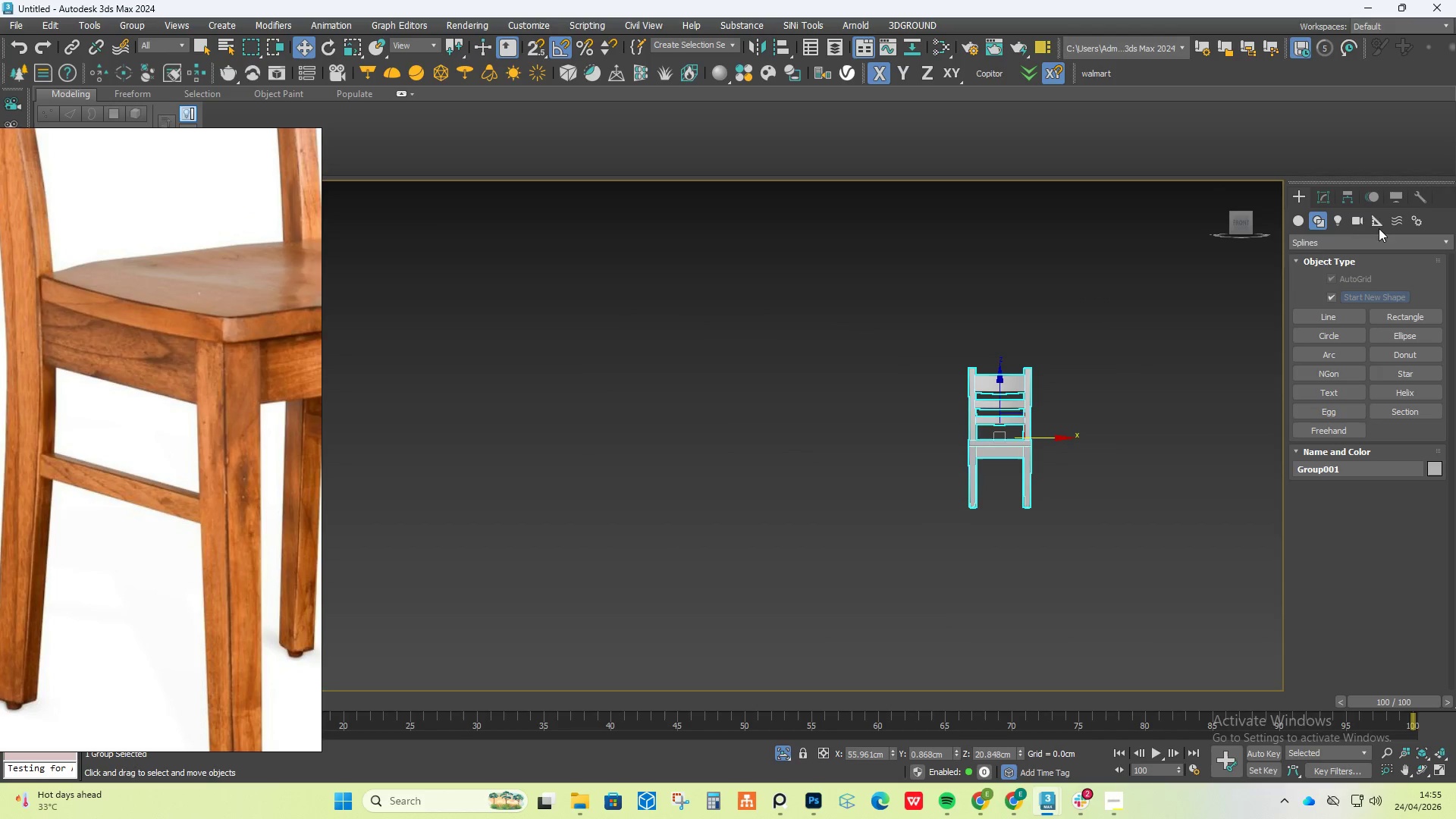 
left_click([1348, 193])
 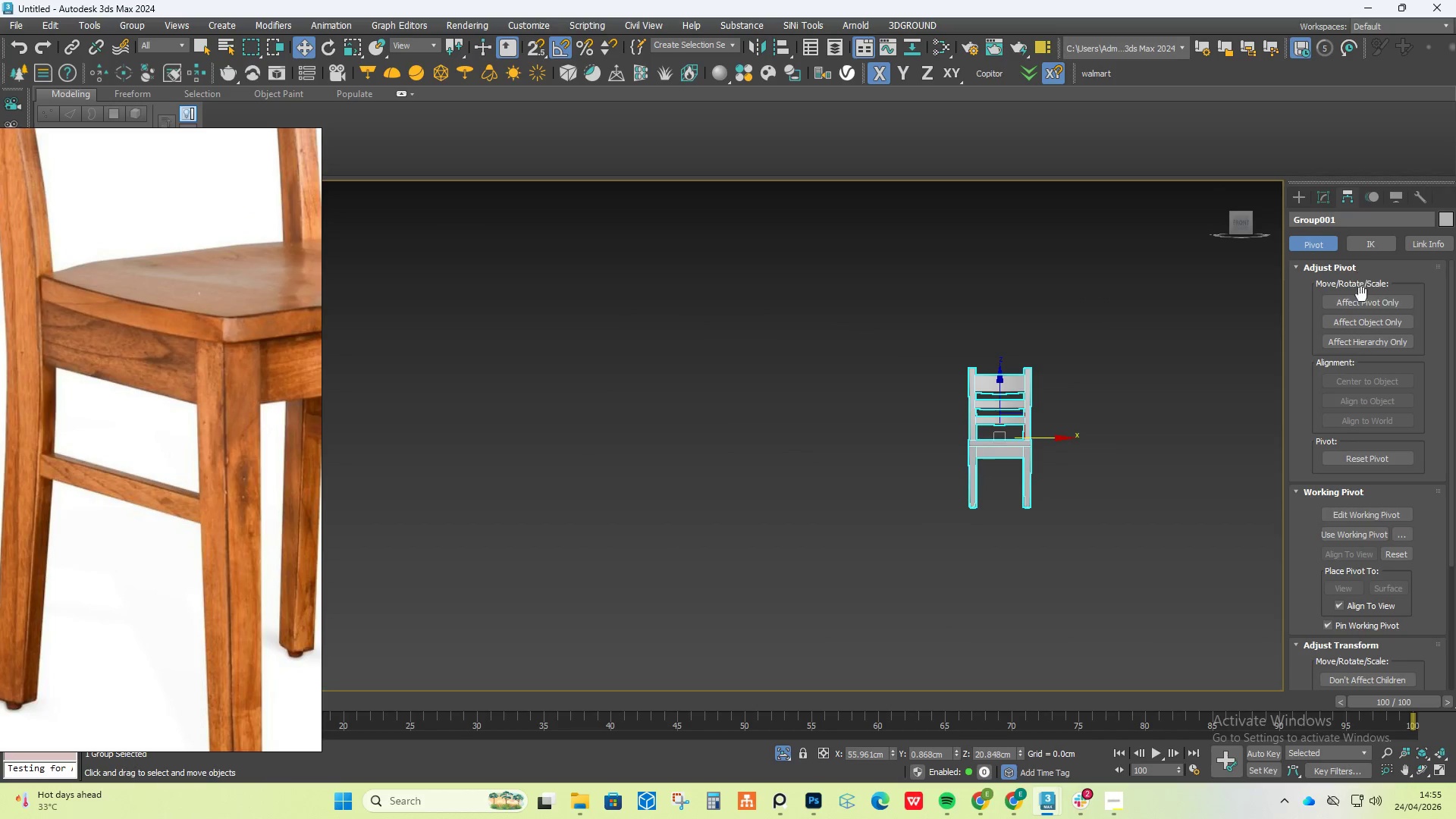 
left_click([1366, 305])
 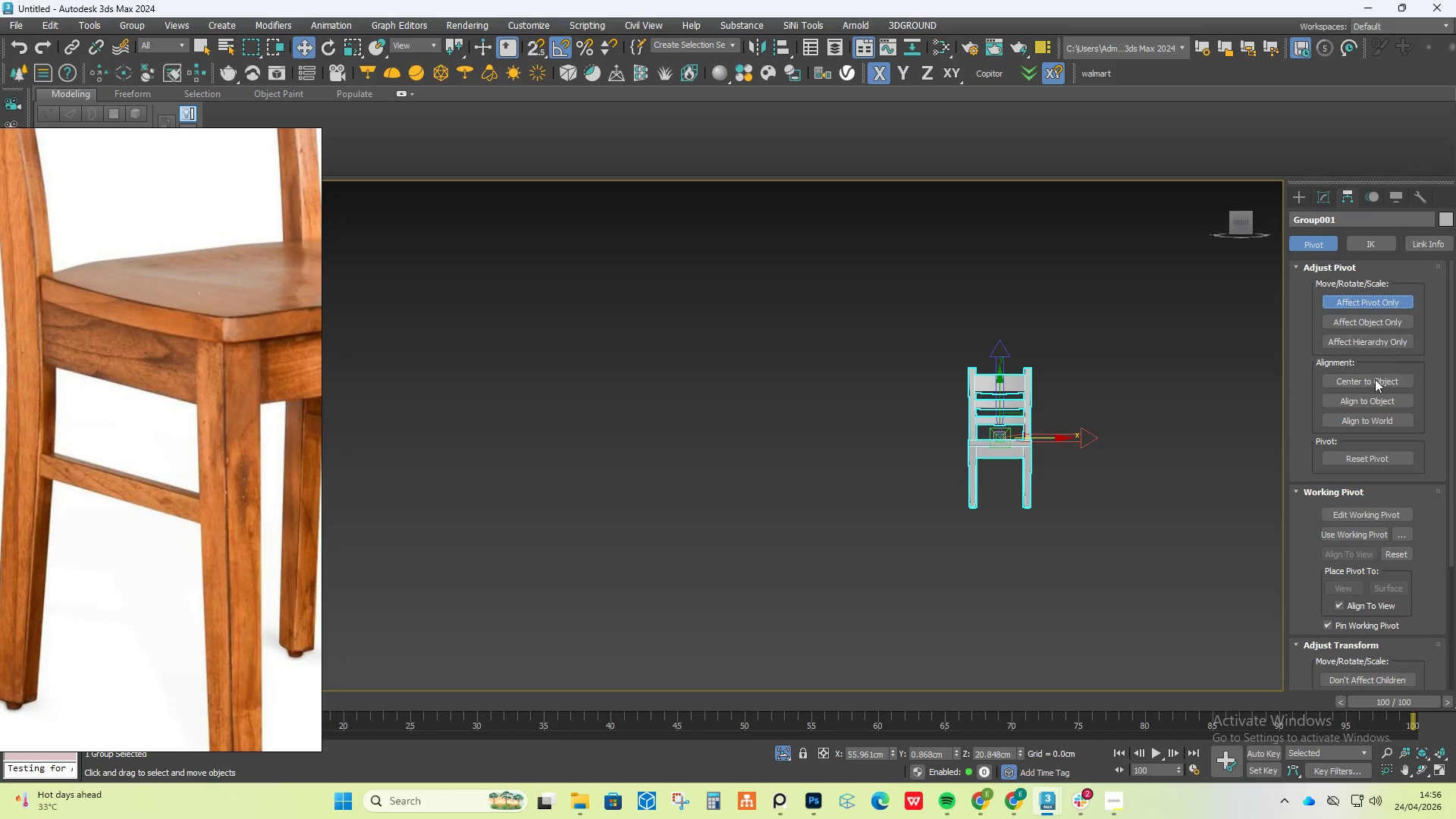 
left_click([1377, 389])
 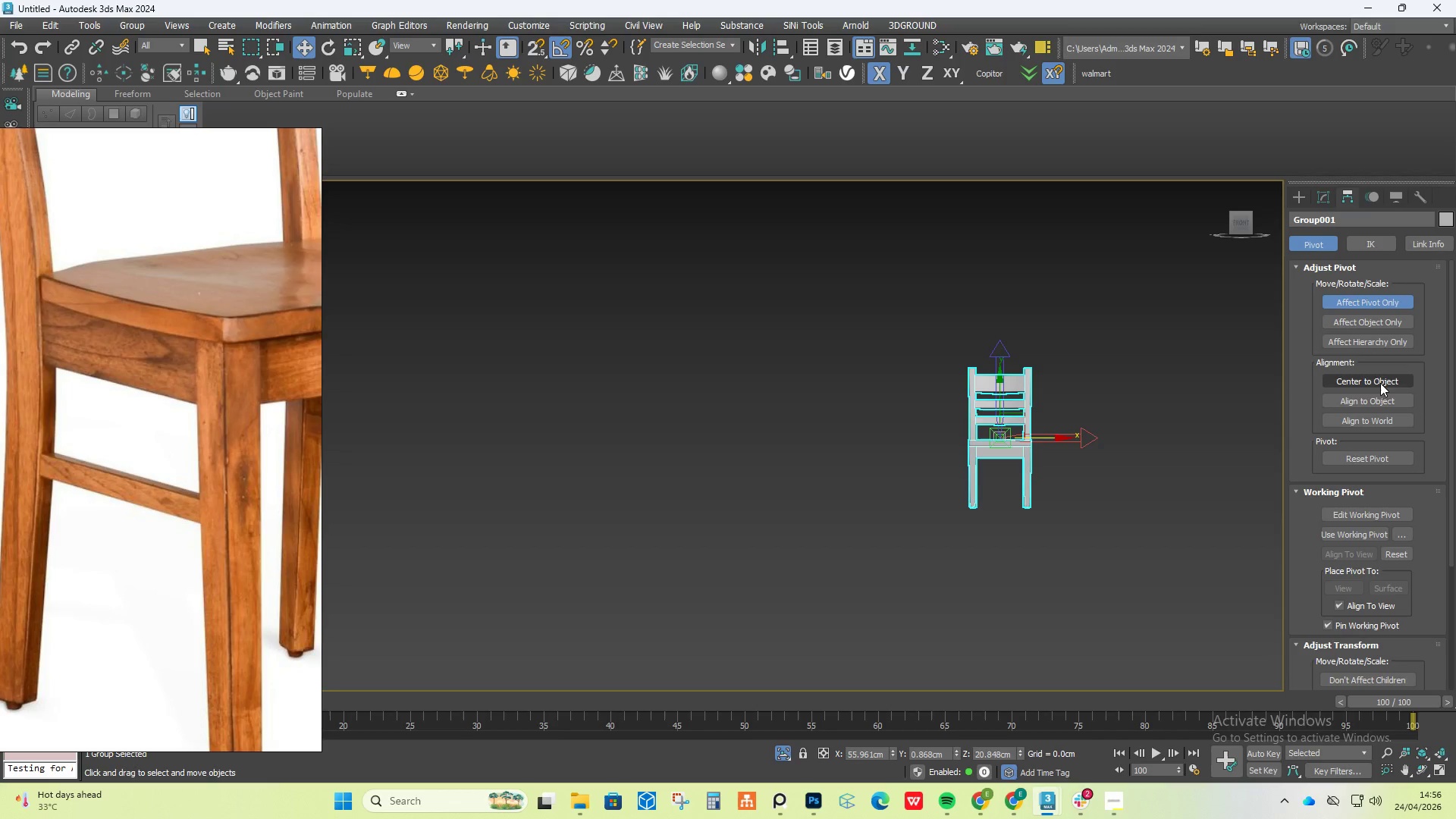 
left_click([1382, 380])
 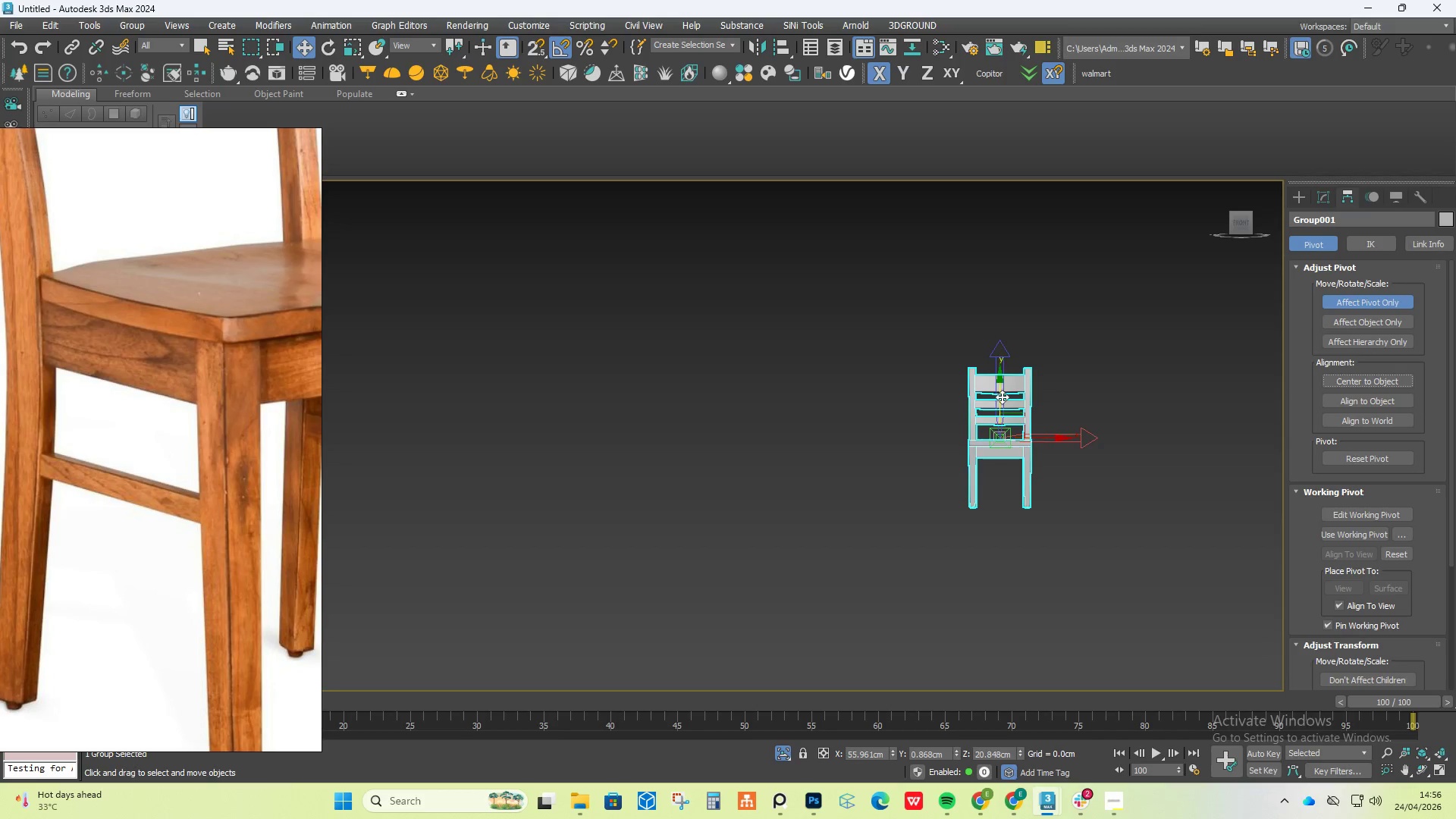 
left_click_drag(start_coordinate=[999, 394], to_coordinate=[1009, 400])
 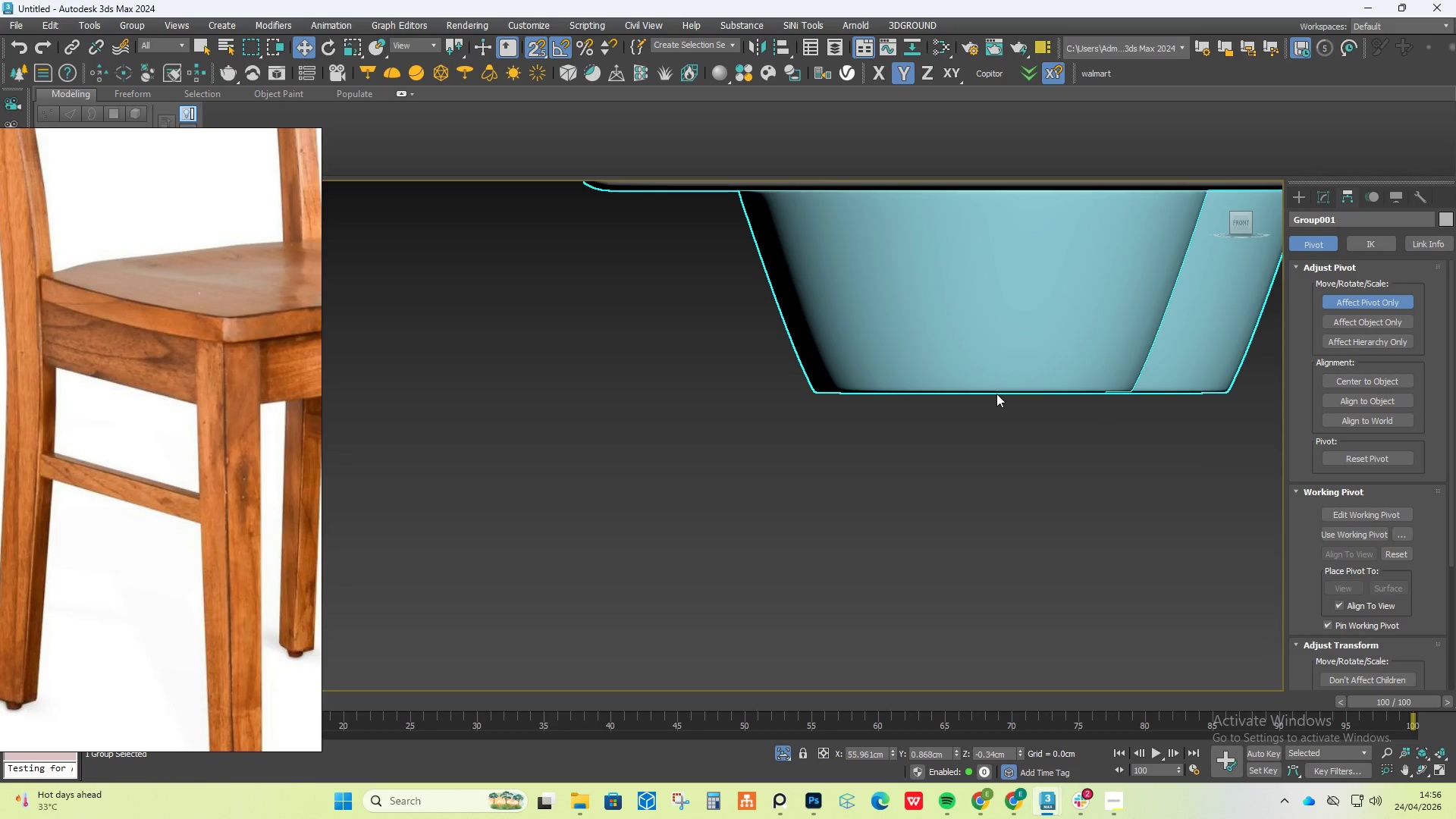 
key(S)
 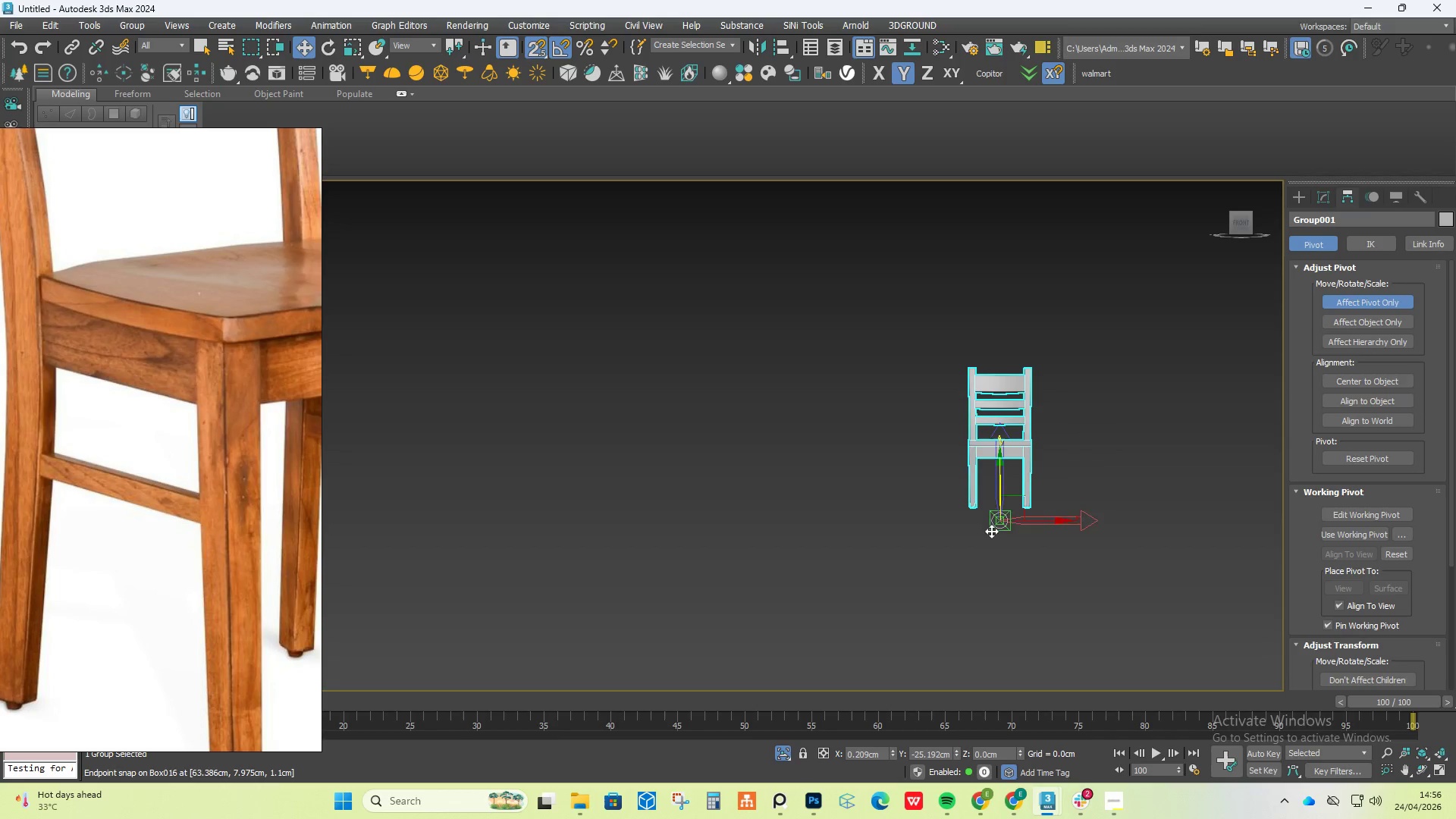 
scroll: coordinate [968, 470], scroll_direction: up, amount: 20.0
 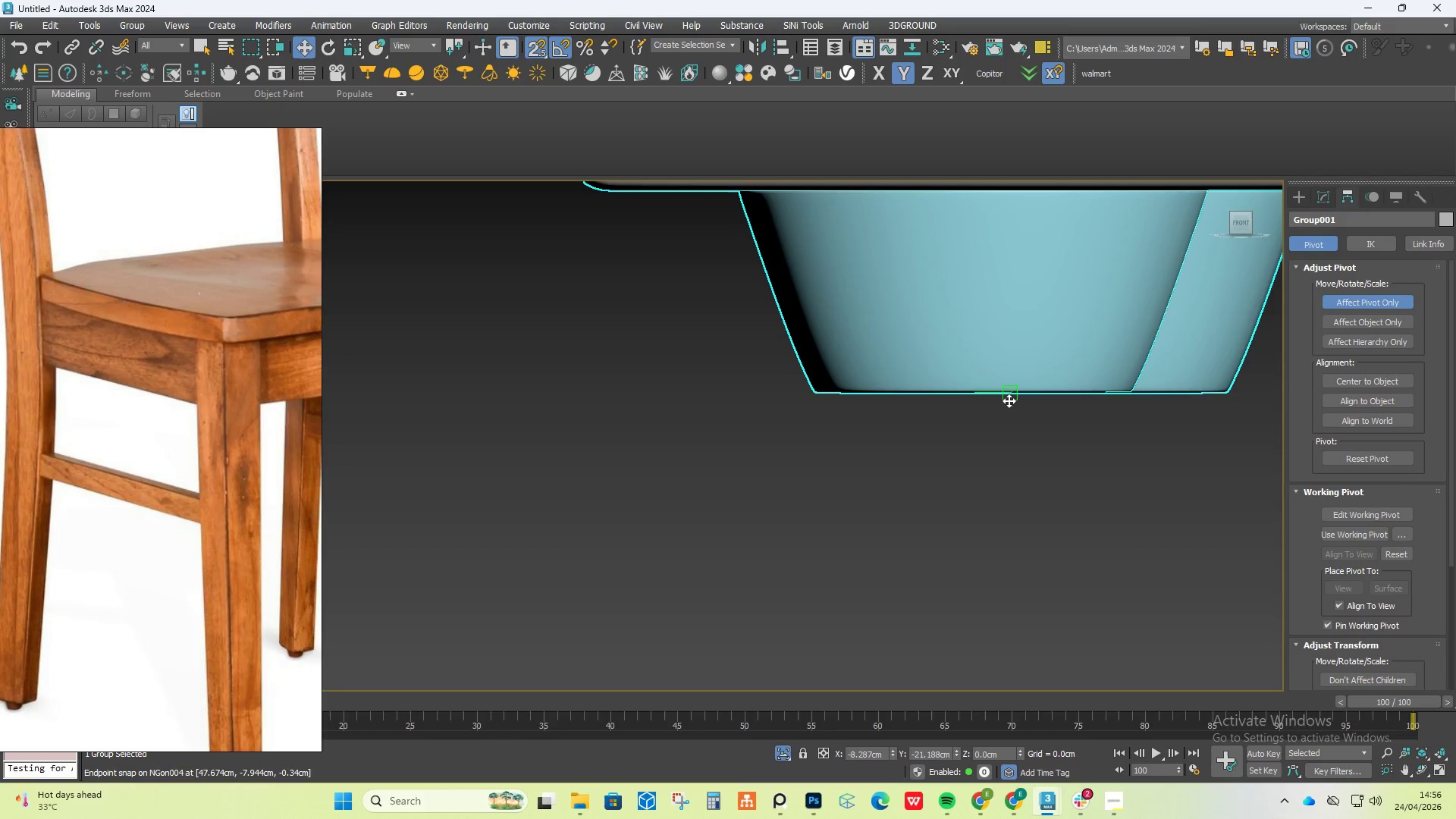 
scroll: coordinate [993, 376], scroll_direction: down, amount: 17.0
 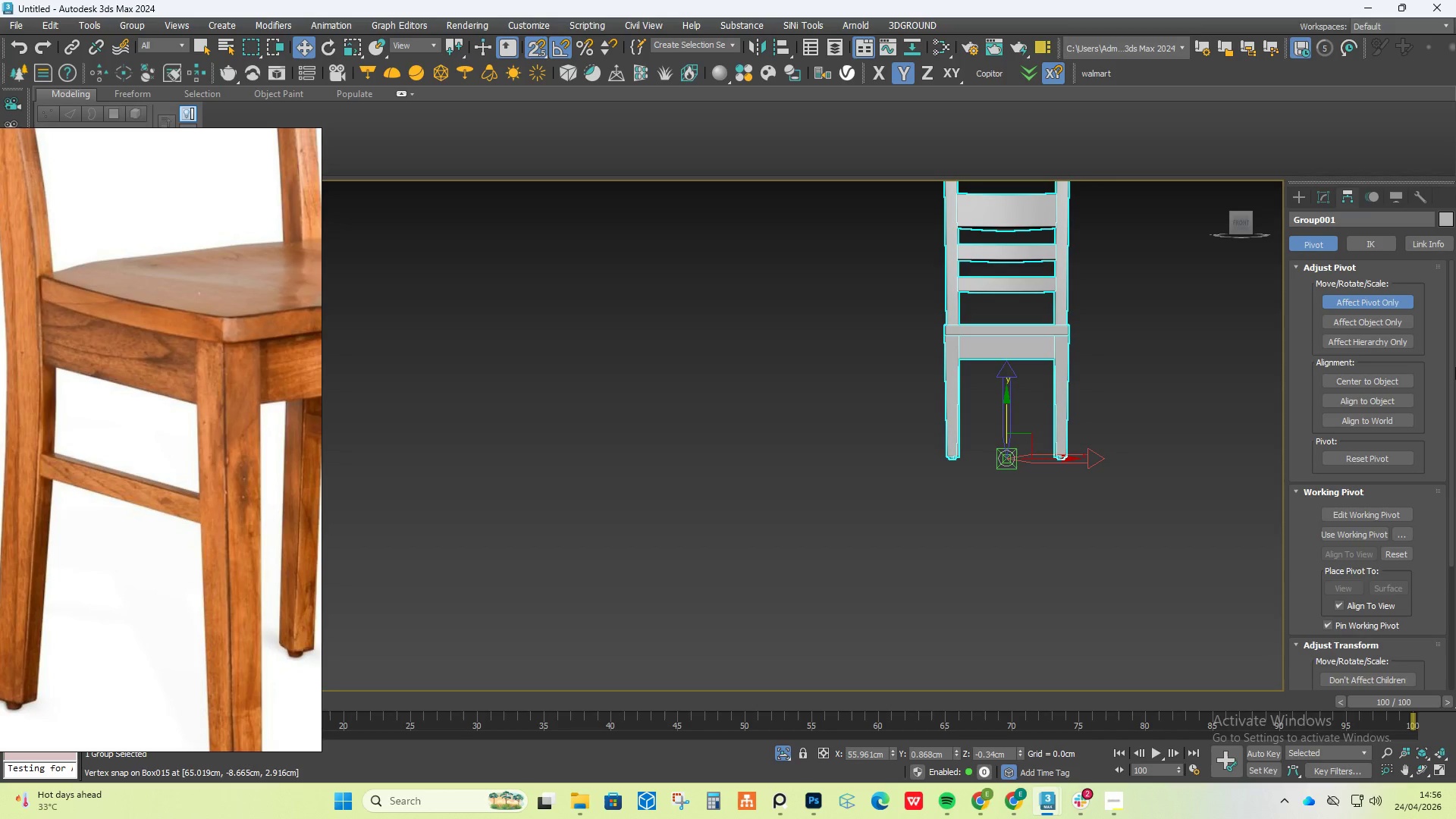 
left_click([1405, 300])
 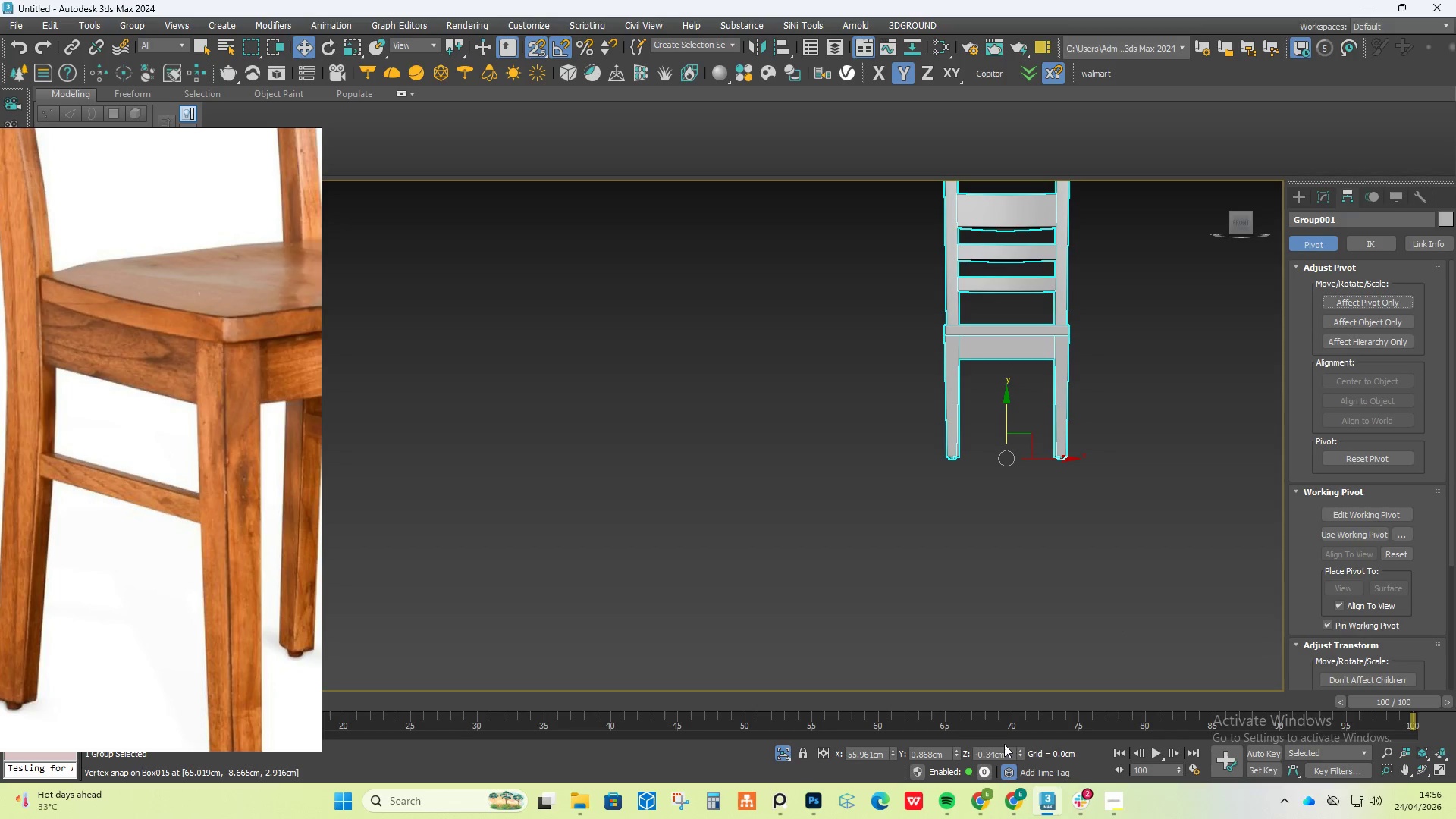 
right_click([1015, 747])
 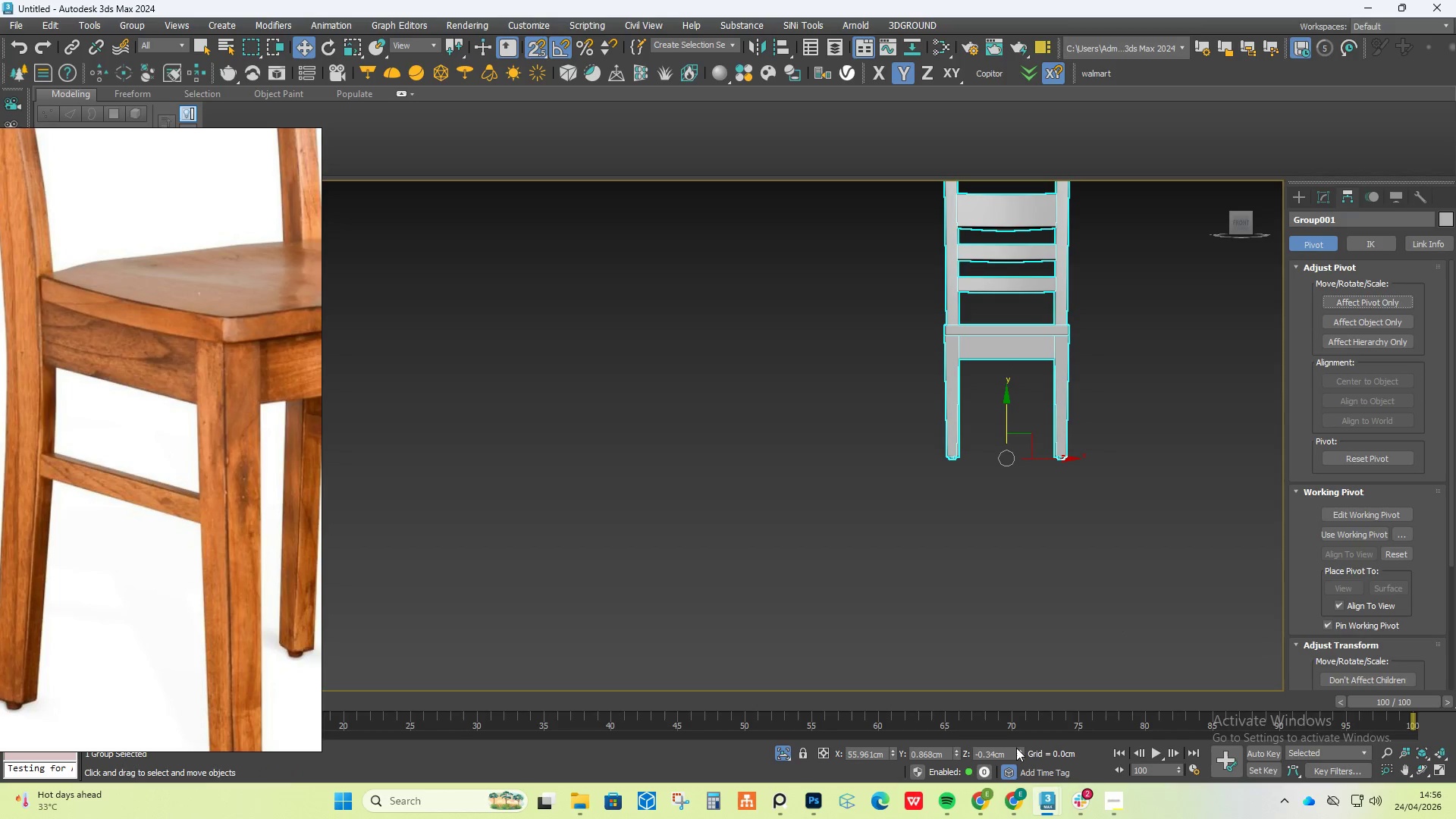 
right_click([1016, 748])
 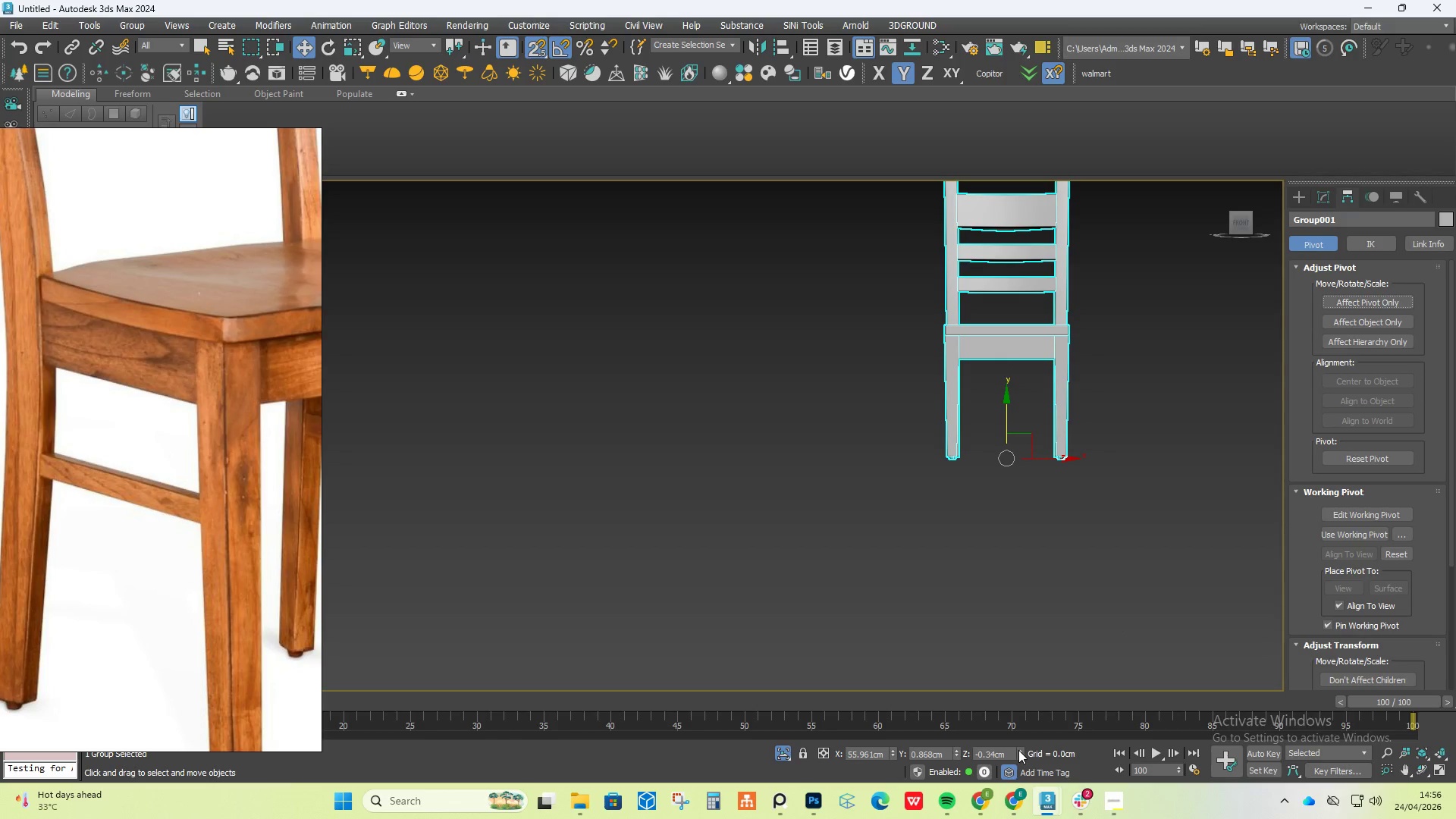 
right_click([1019, 751])
 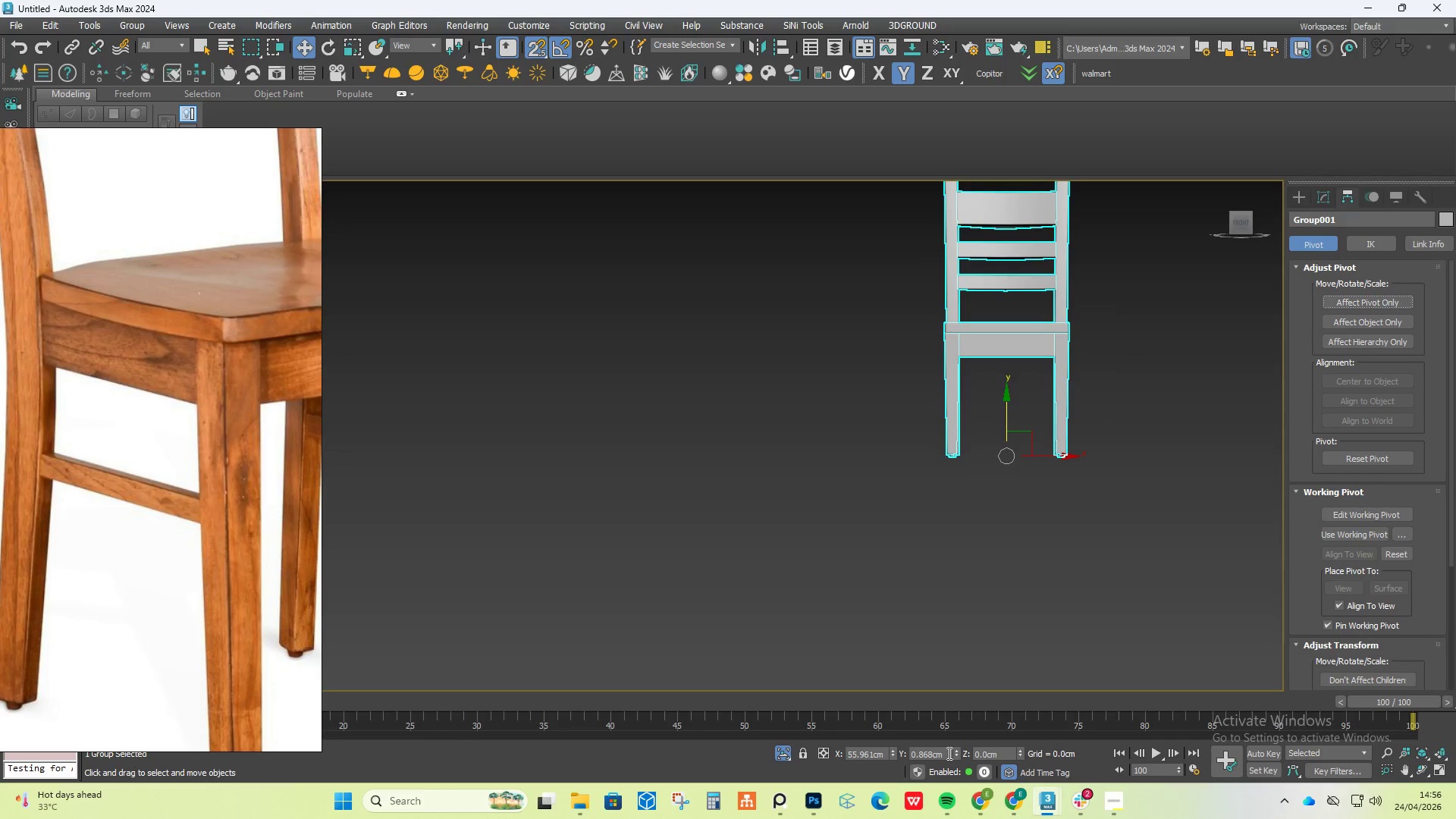 
right_click([958, 755])
 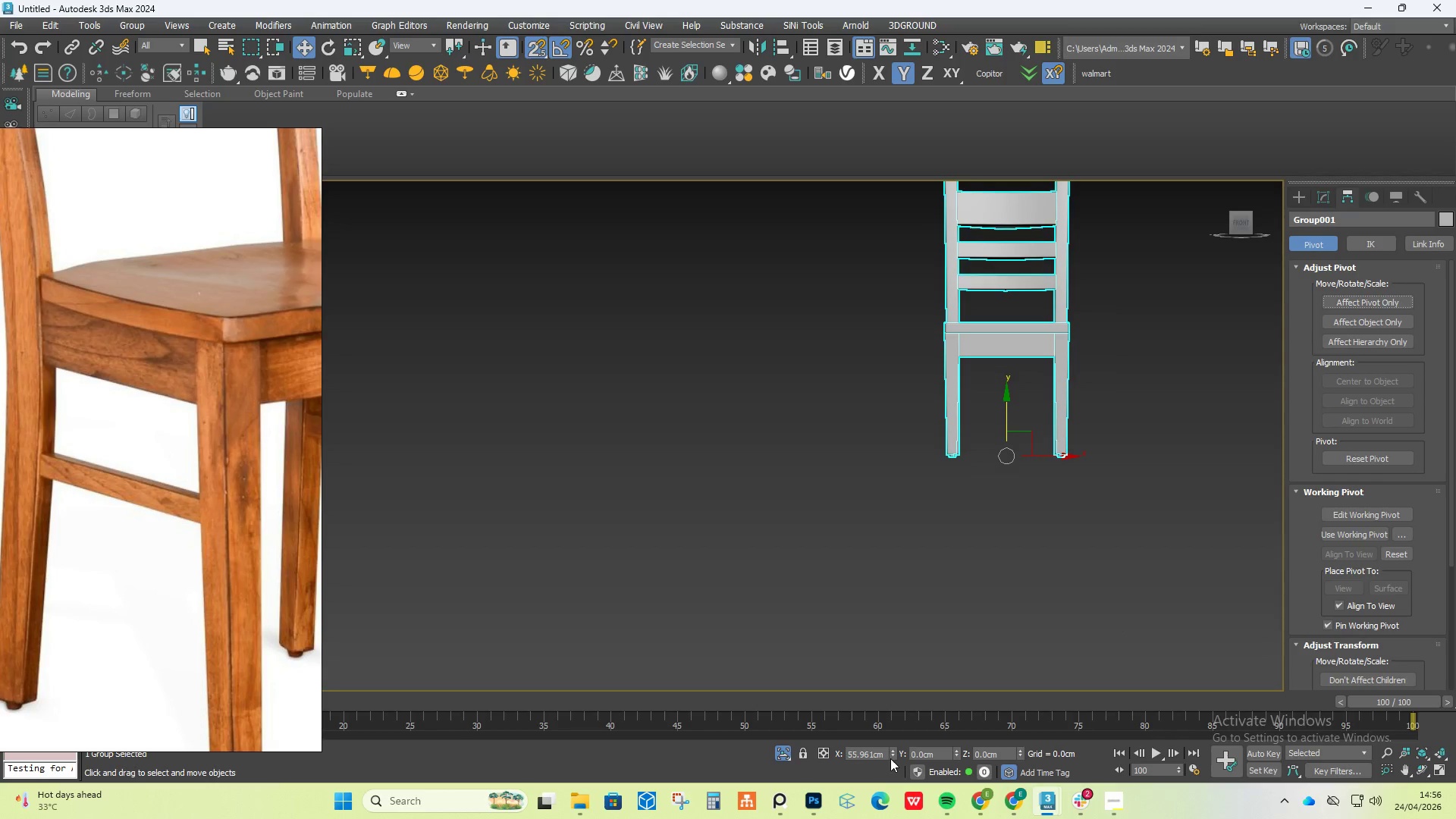 
right_click([890, 753])
 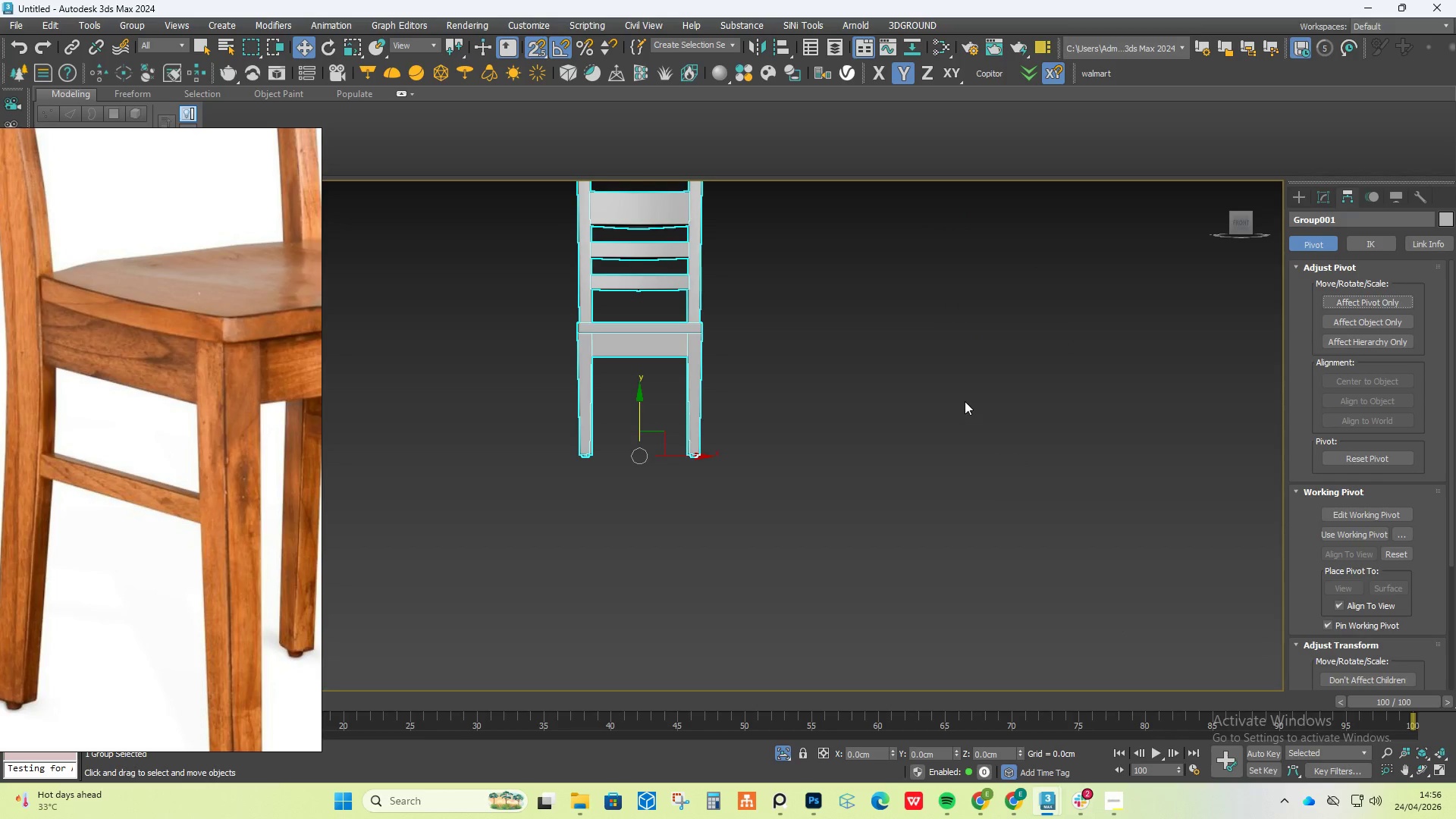 
key(Alt+AltLeft)
 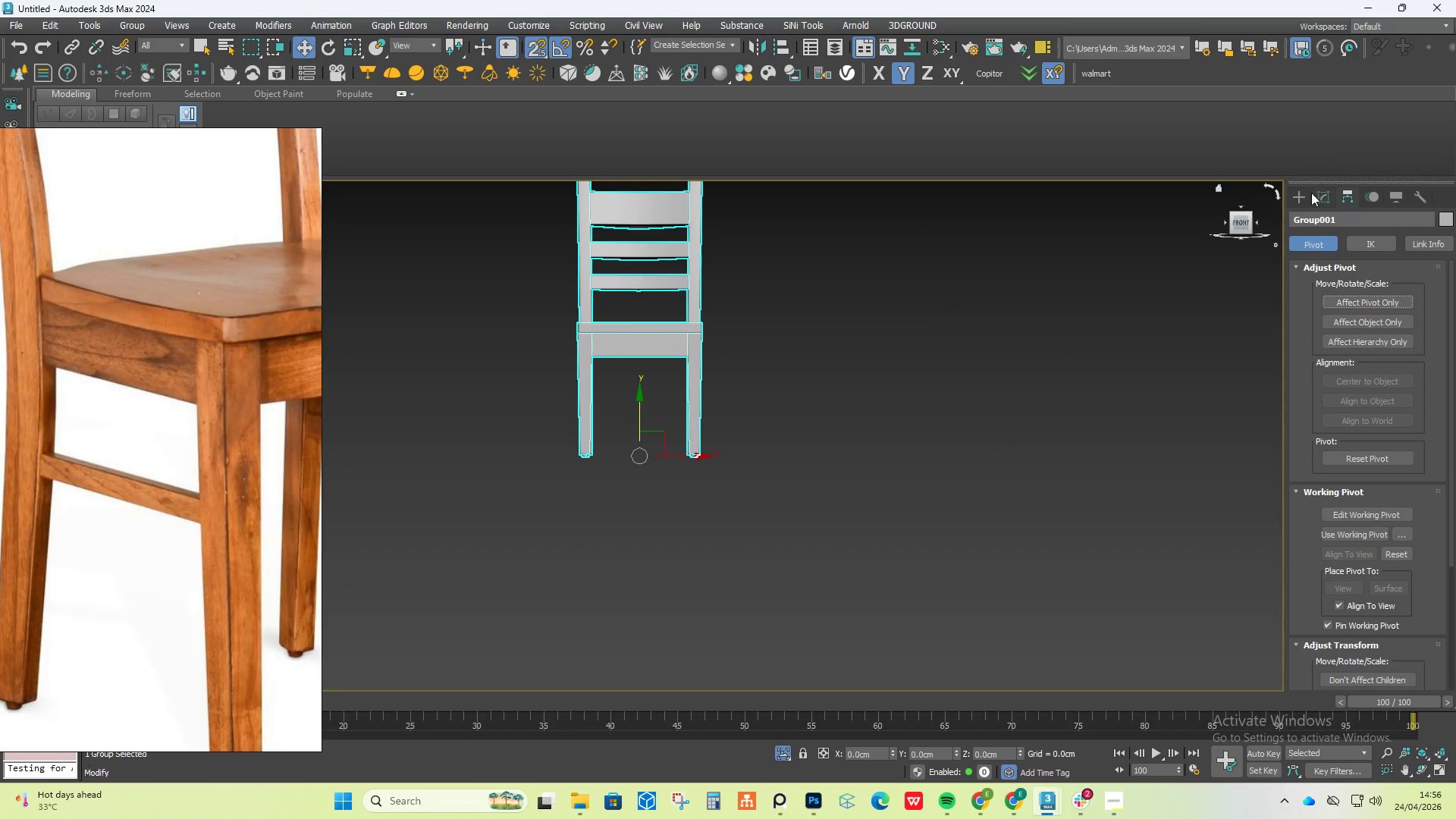 
left_click([1303, 202])
 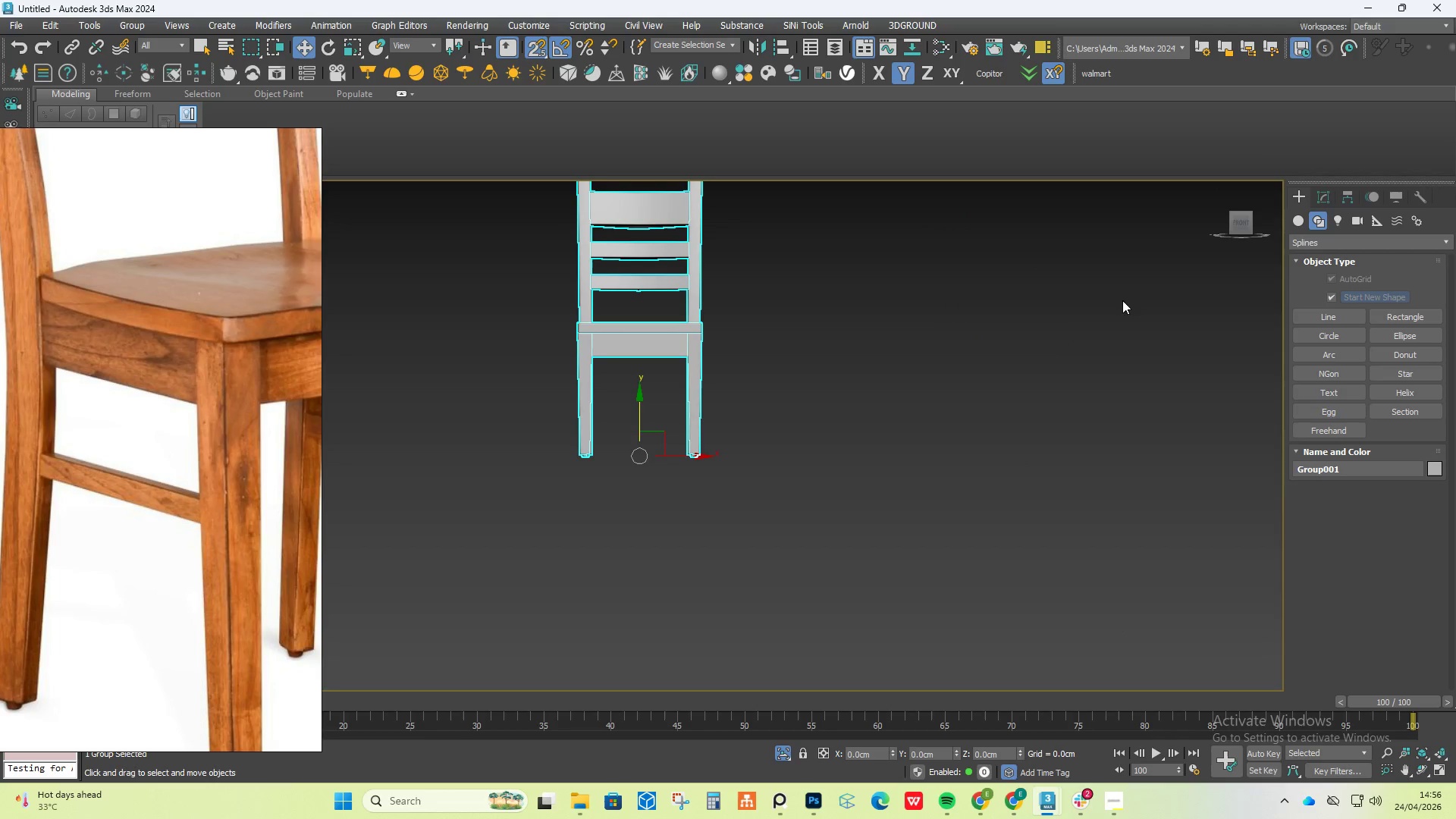 
hold_key(key=AltLeft, duration=0.39)
 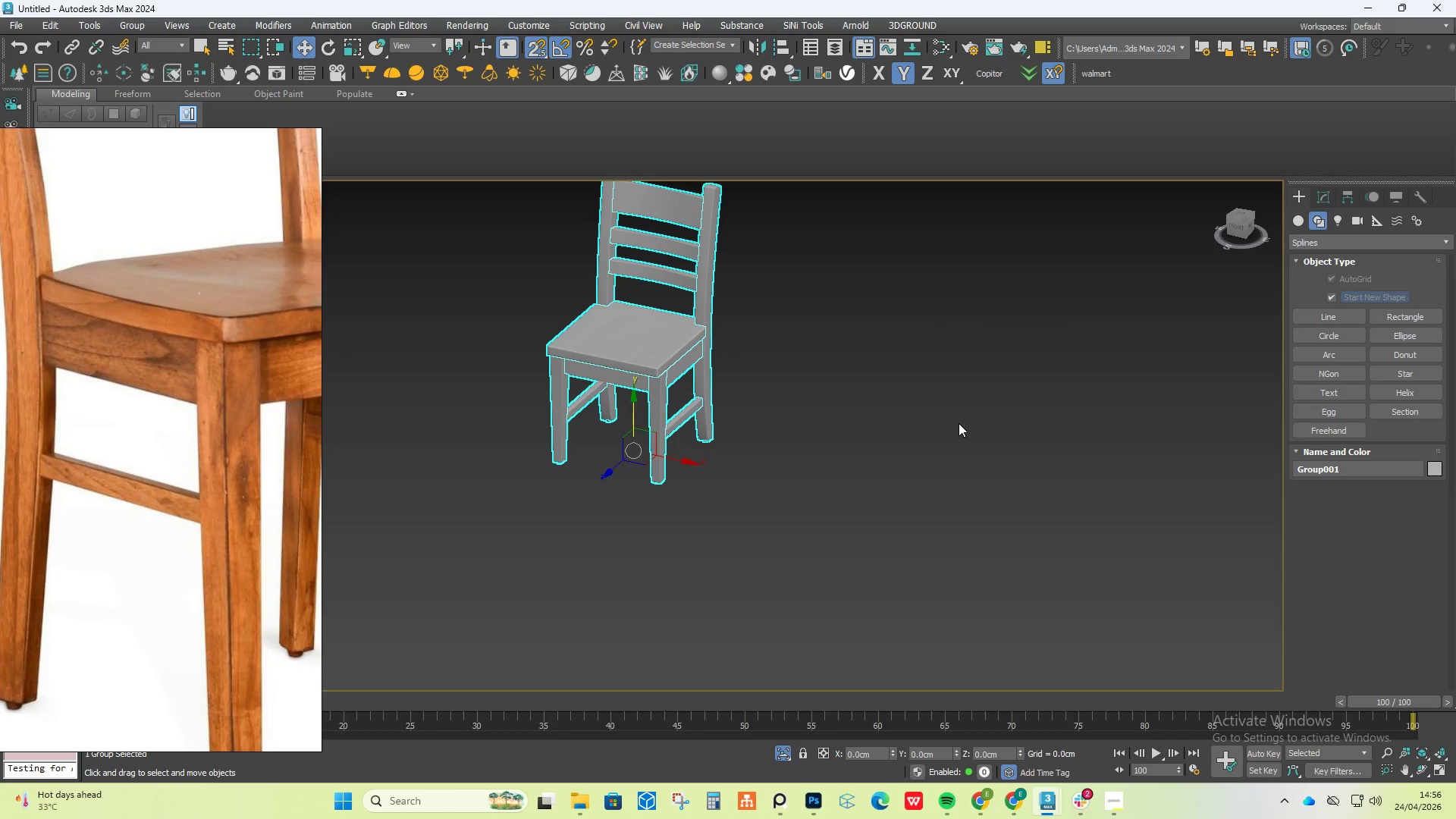 
key(S)
 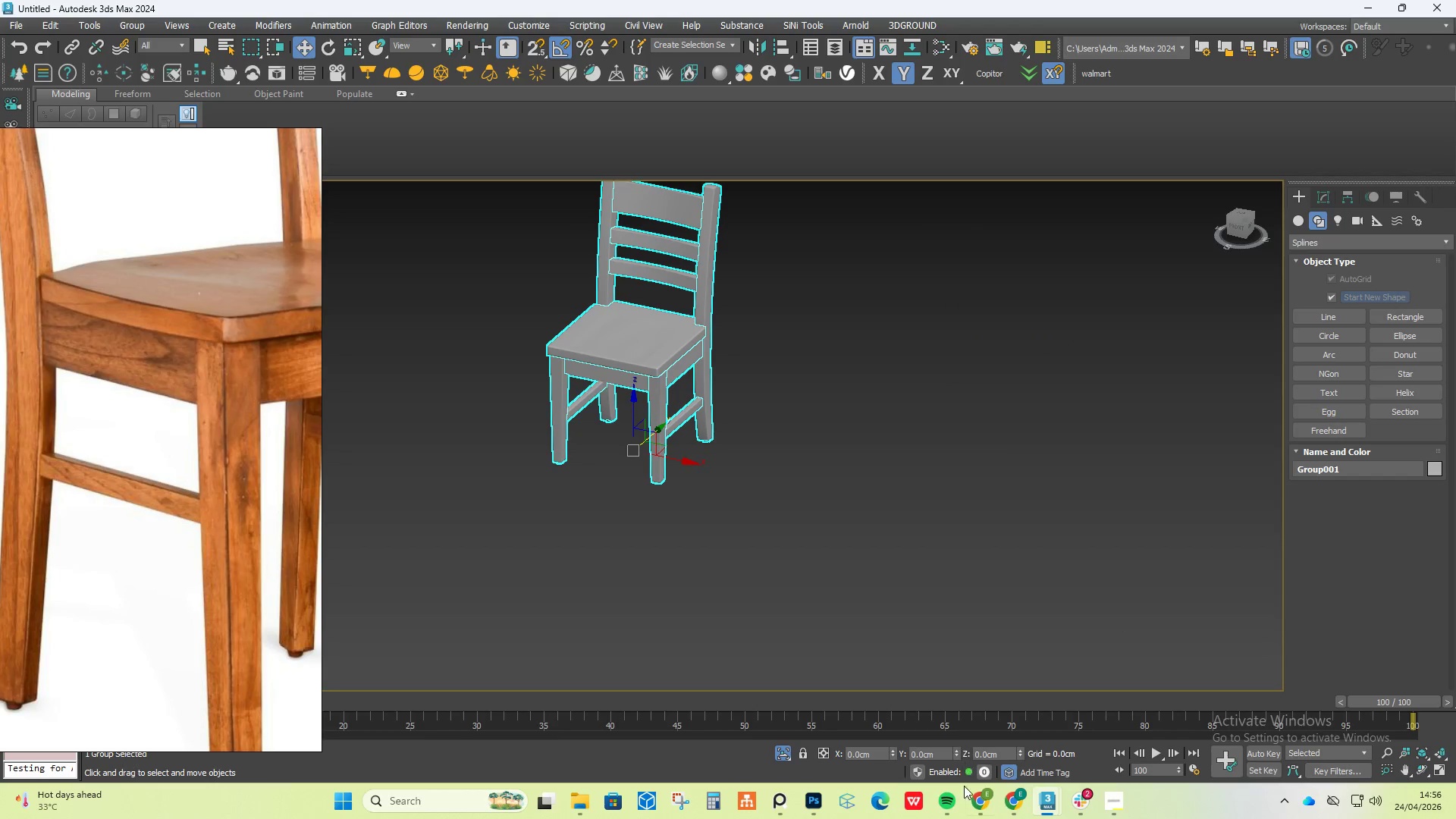 
left_click([974, 807])
 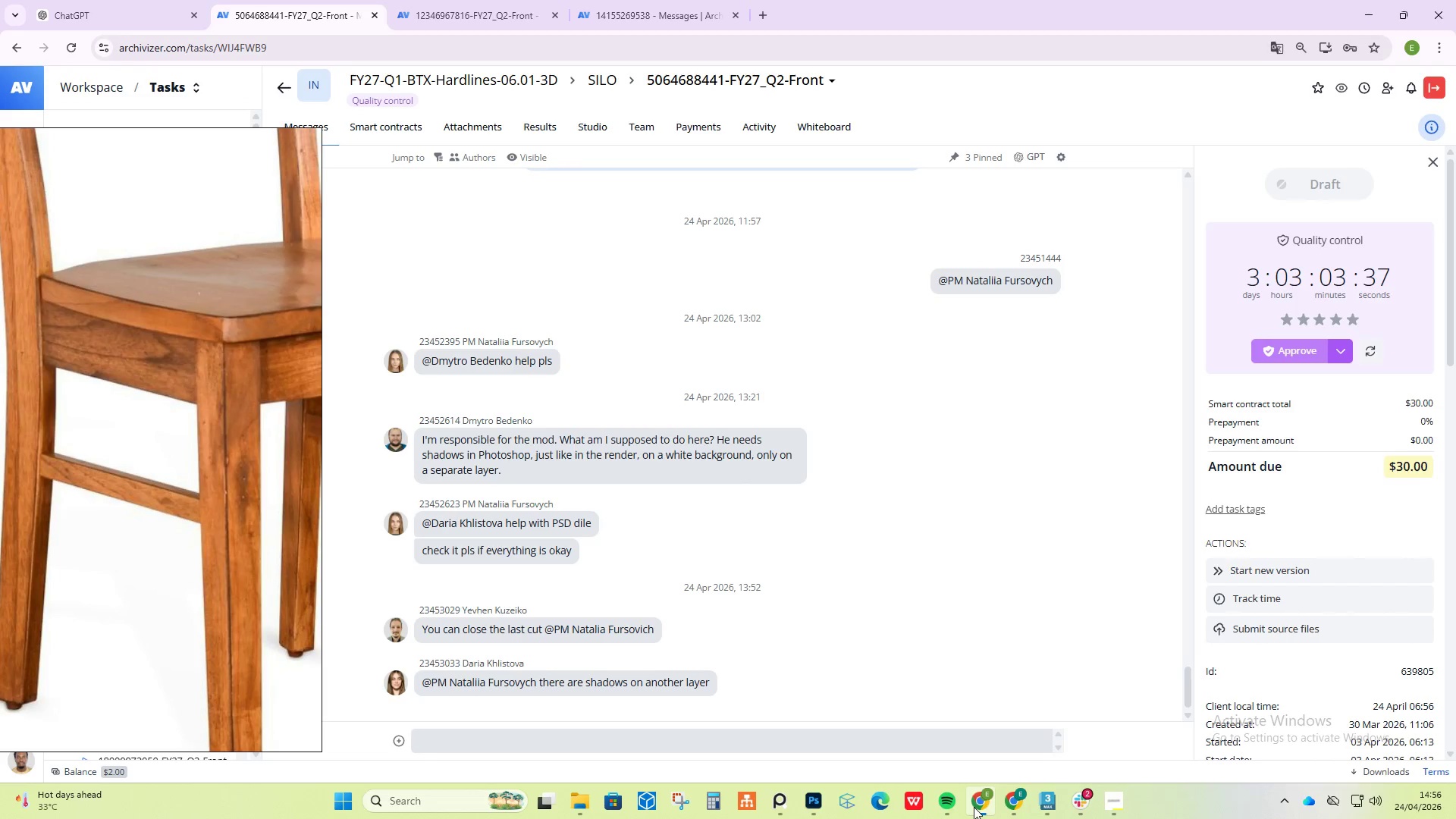 
scroll: coordinate [981, 617], scroll_direction: down, amount: 7.0
 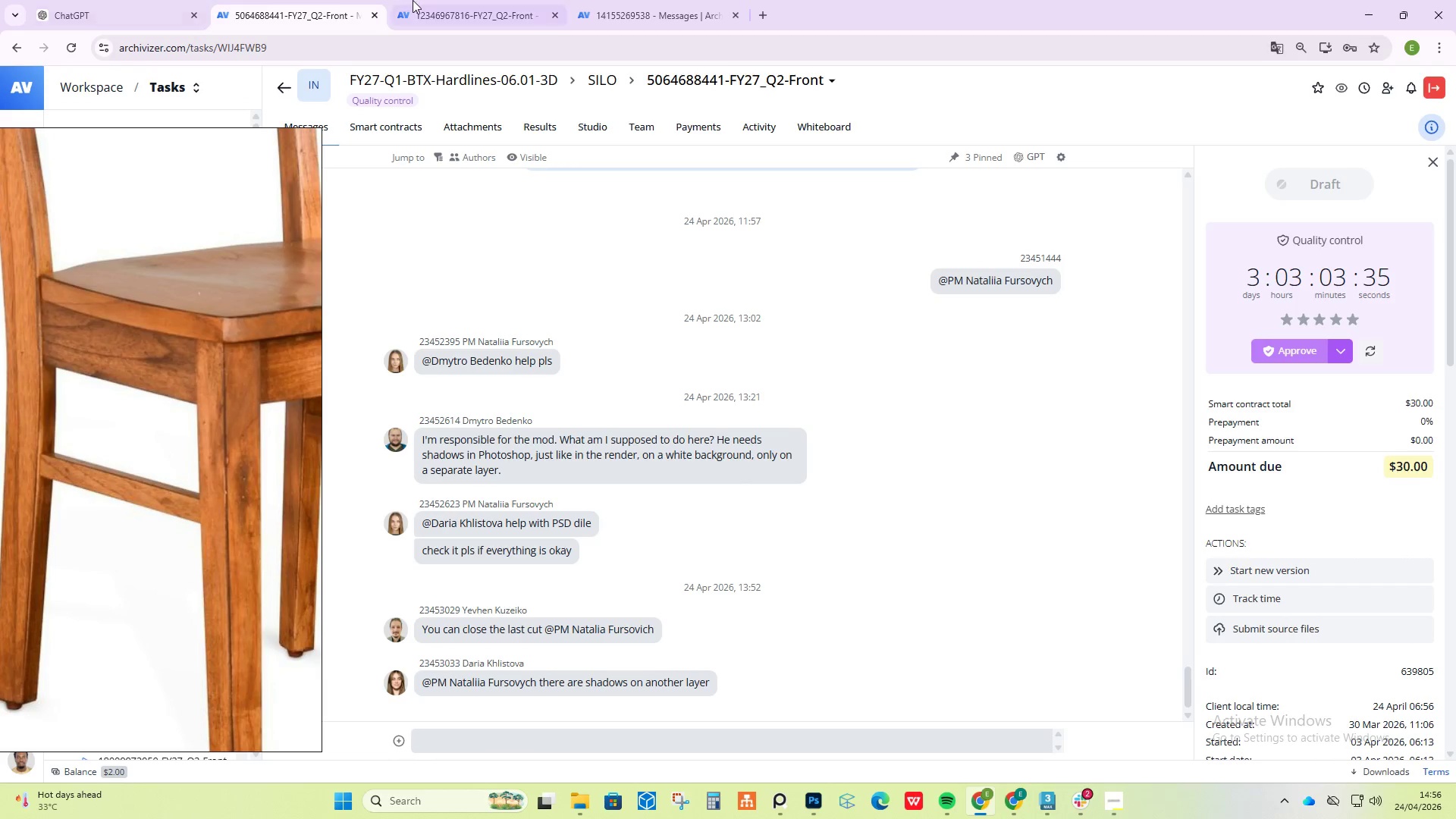 
left_click([423, 1])
 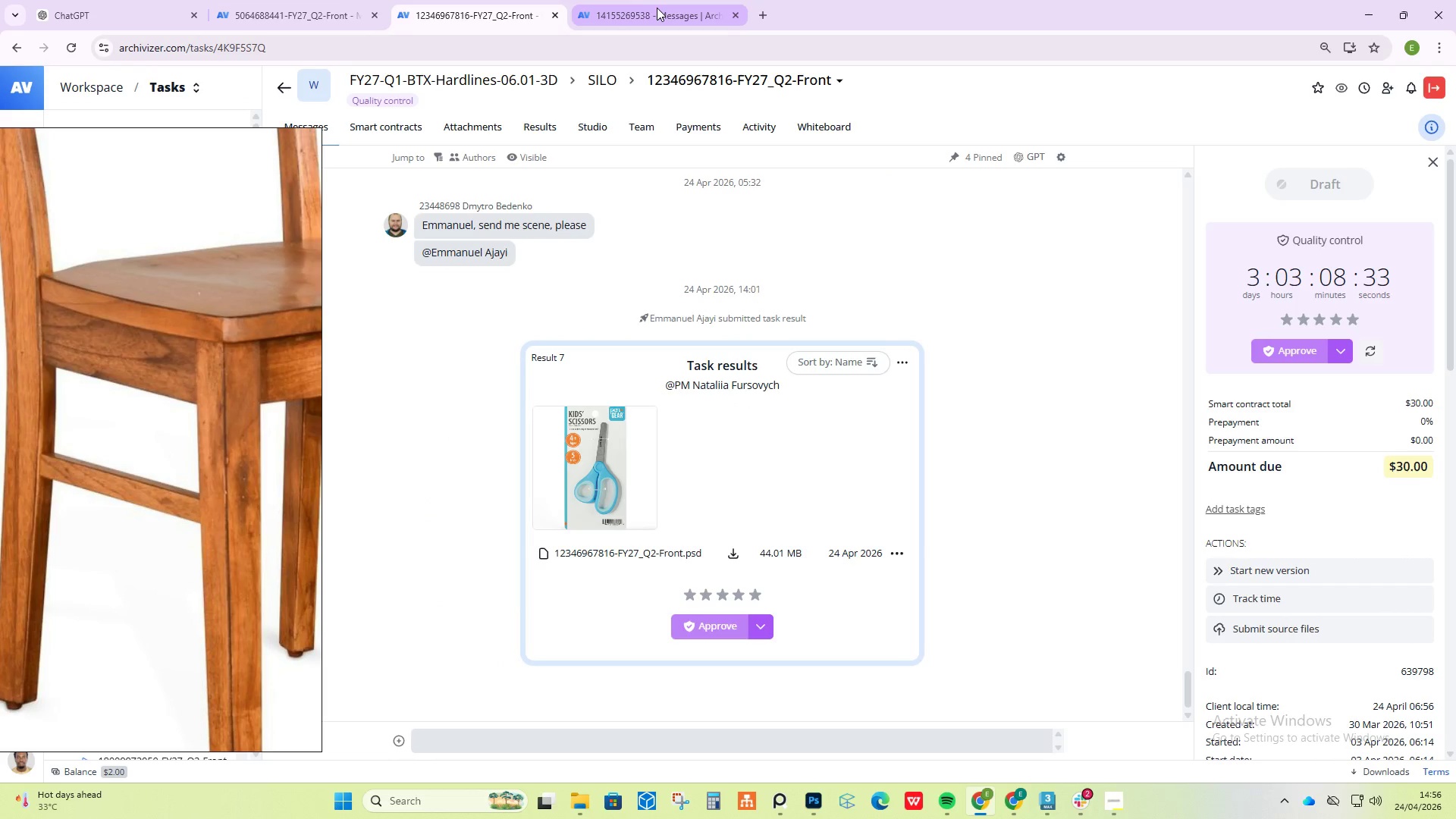 
left_click([657, 8])
 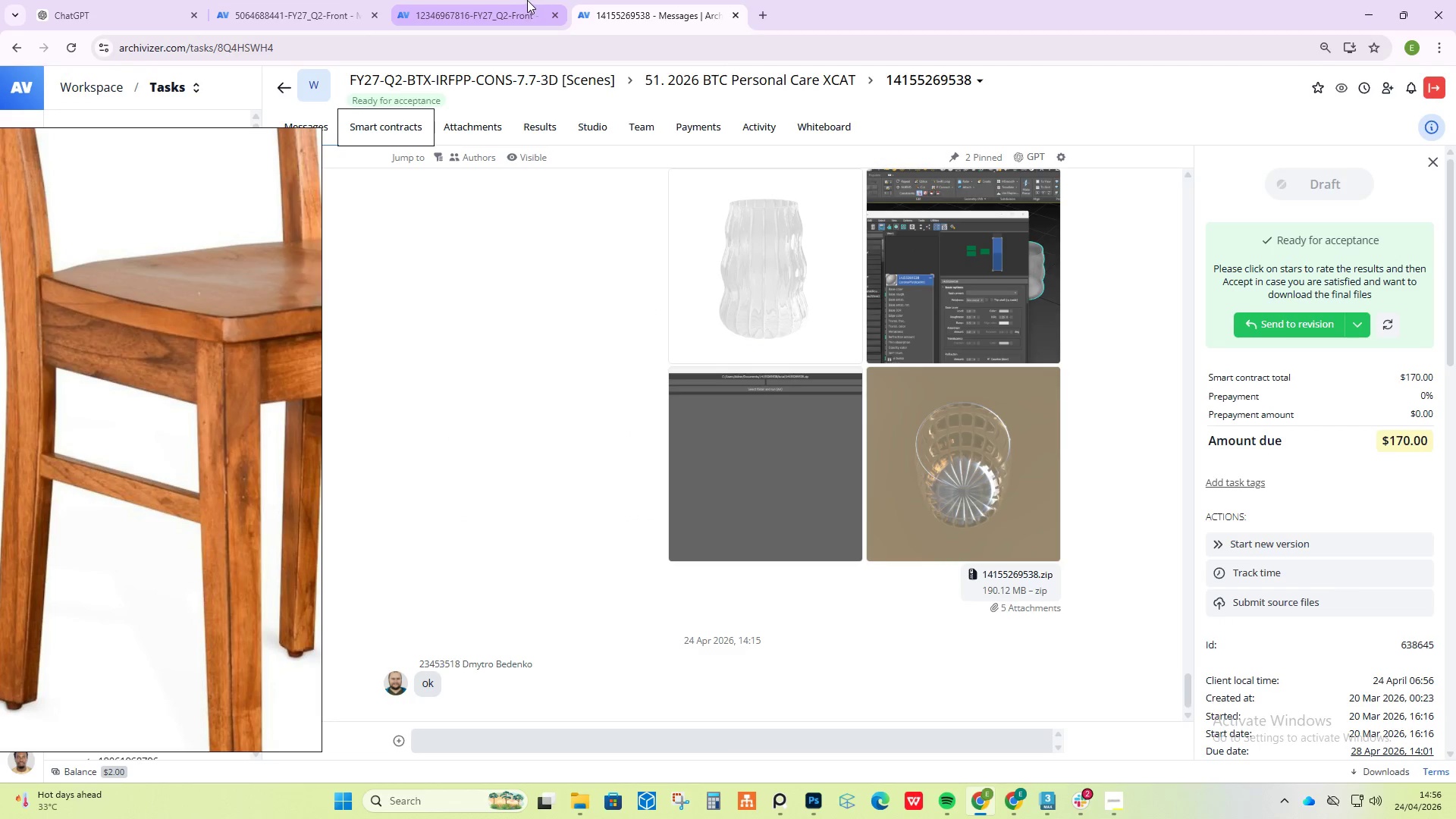 
left_click([500, 0])
 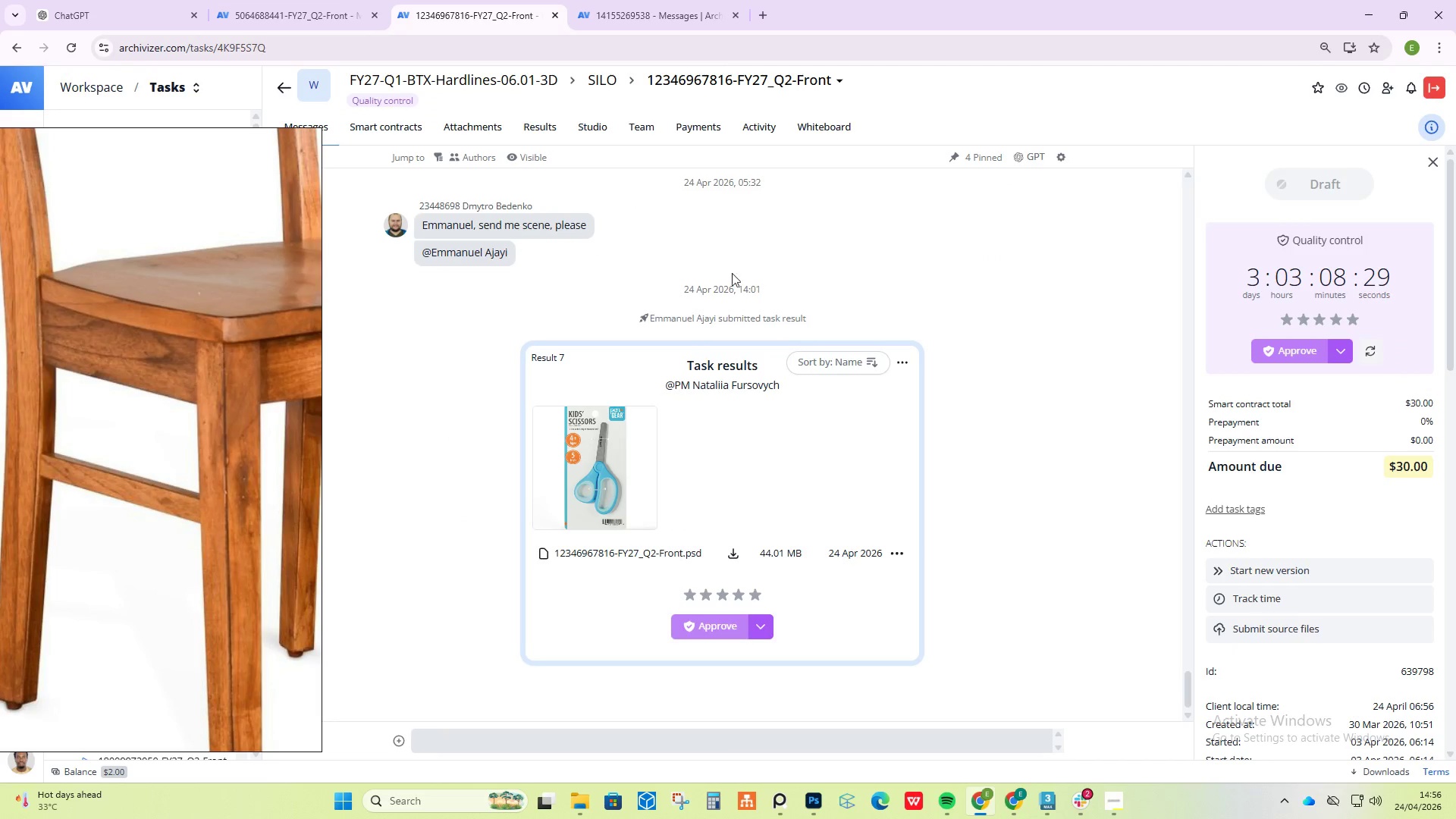 
scroll: coordinate [987, 304], scroll_direction: down, amount: 5.0
 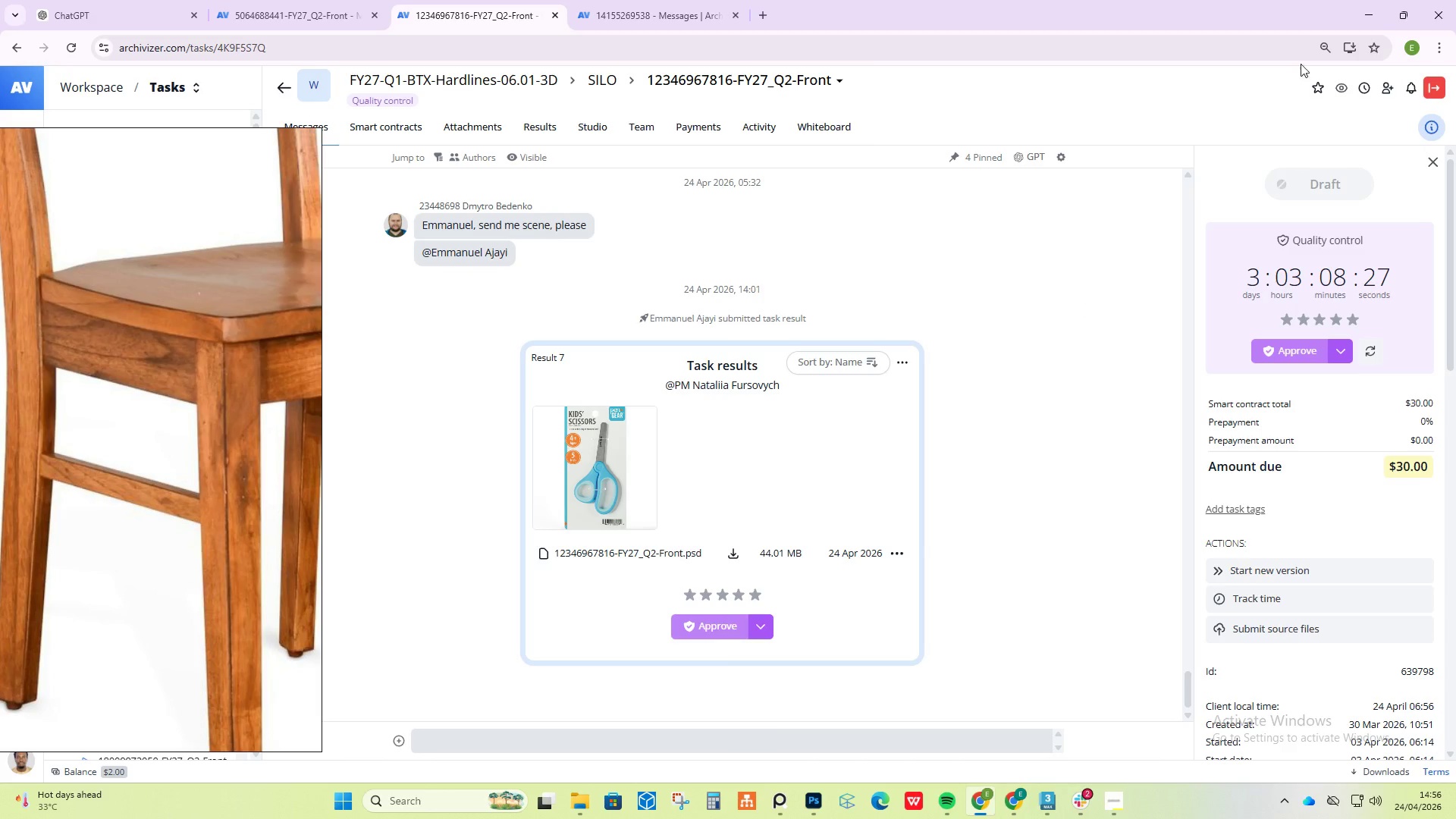 
left_click([1359, 9])
 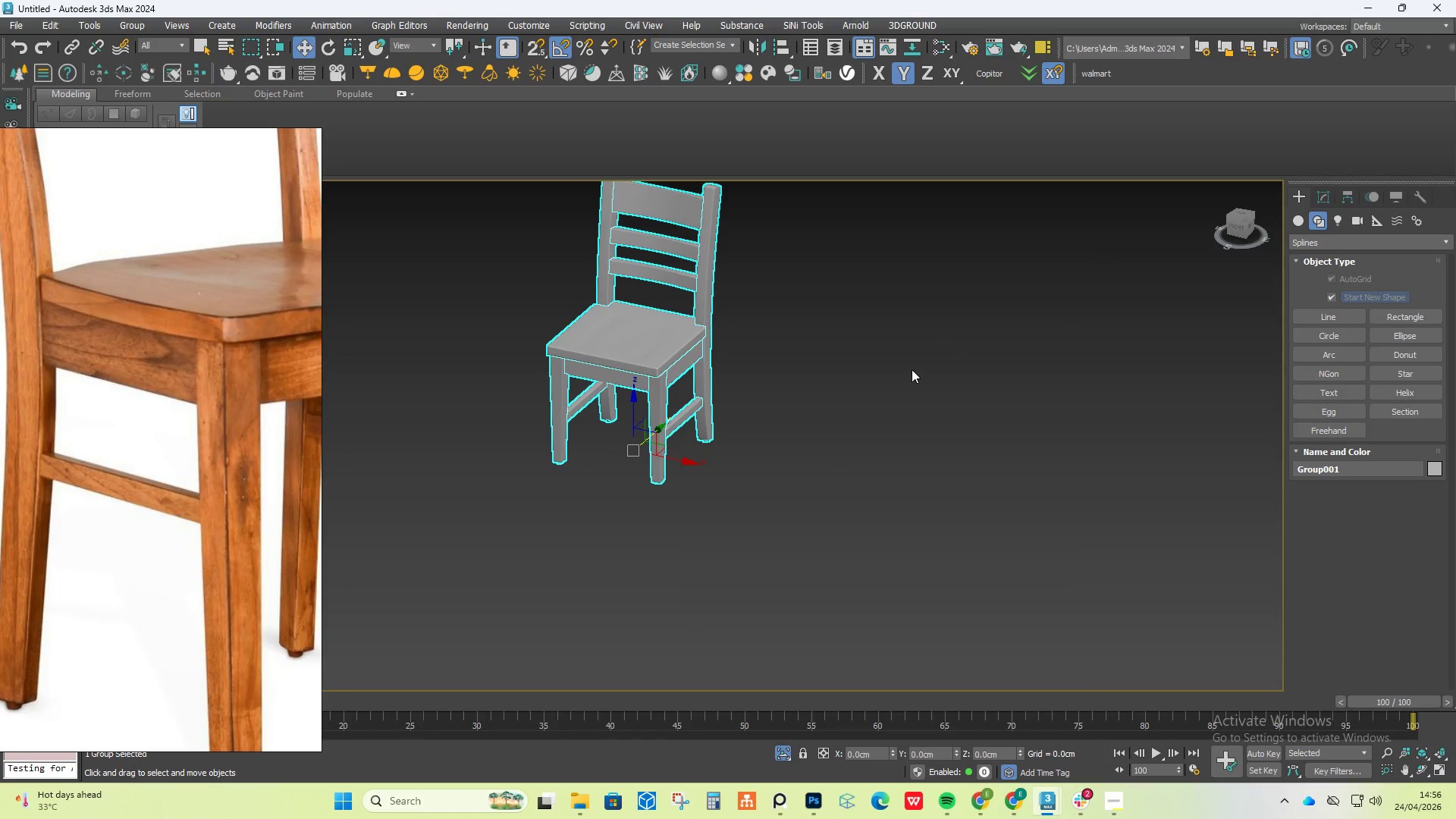 
hold_key(key=AltLeft, duration=0.34)
 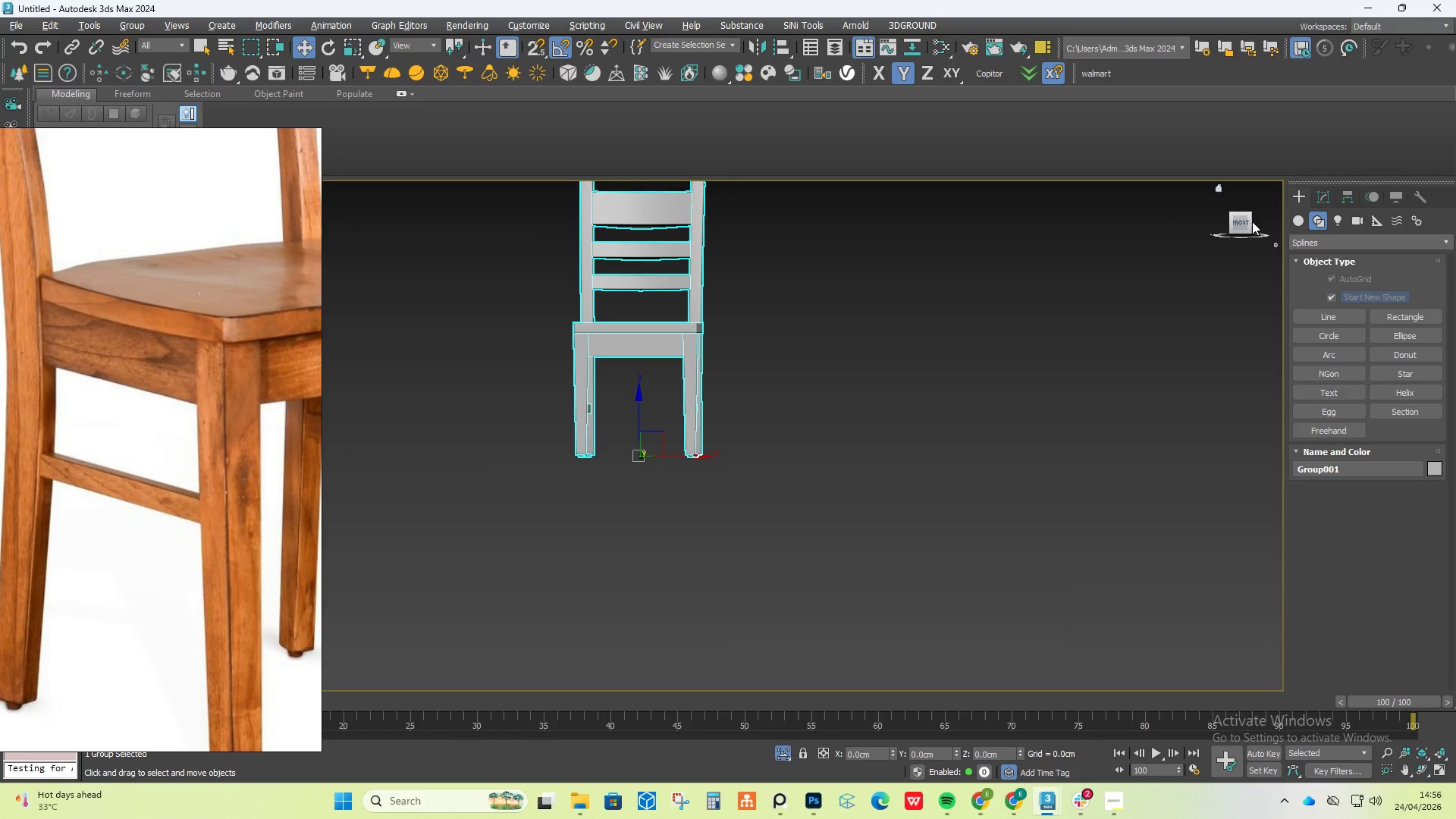 
left_click([1242, 224])
 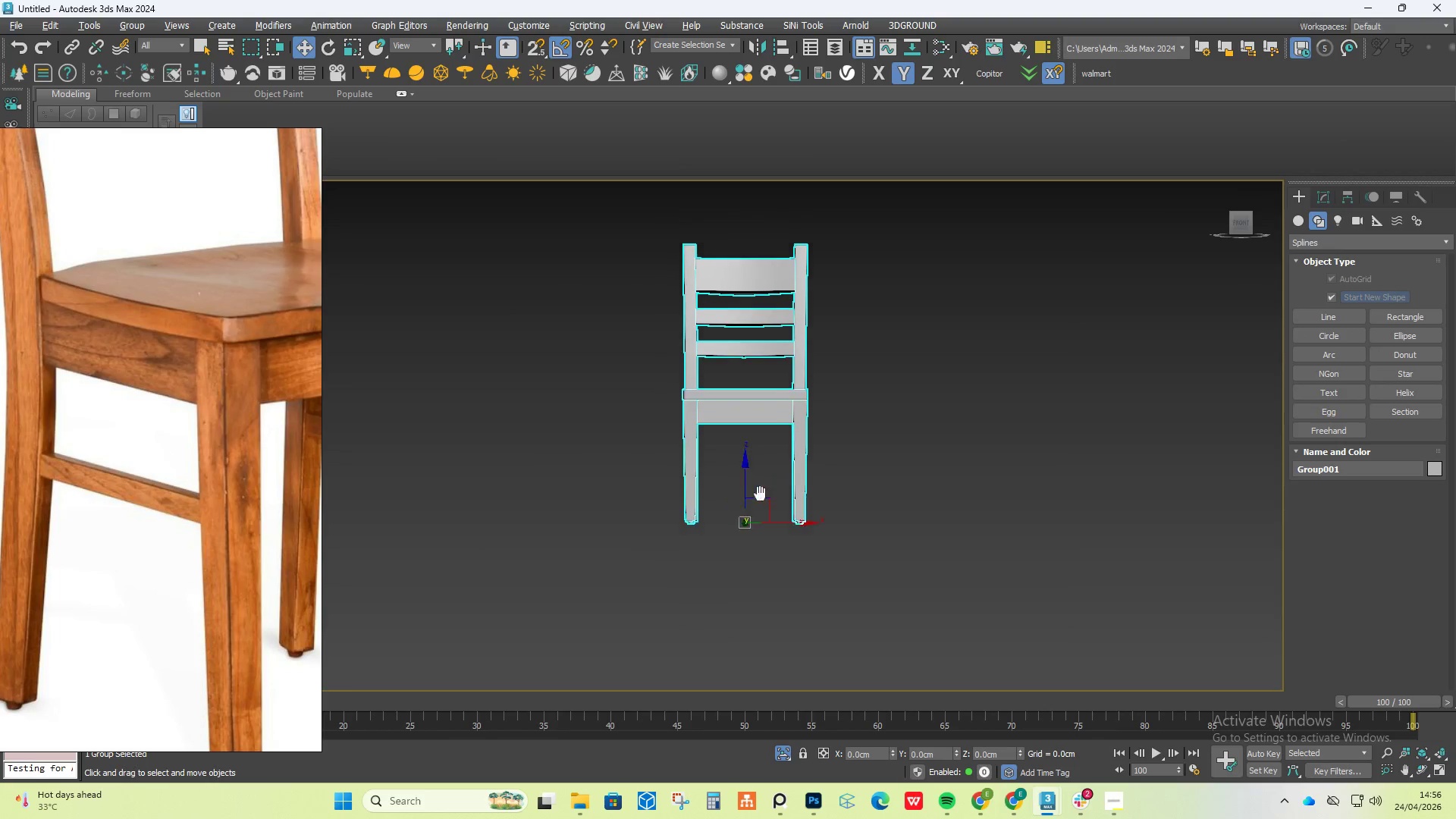 
scroll: coordinate [739, 301], scroll_direction: up, amount: 4.0
 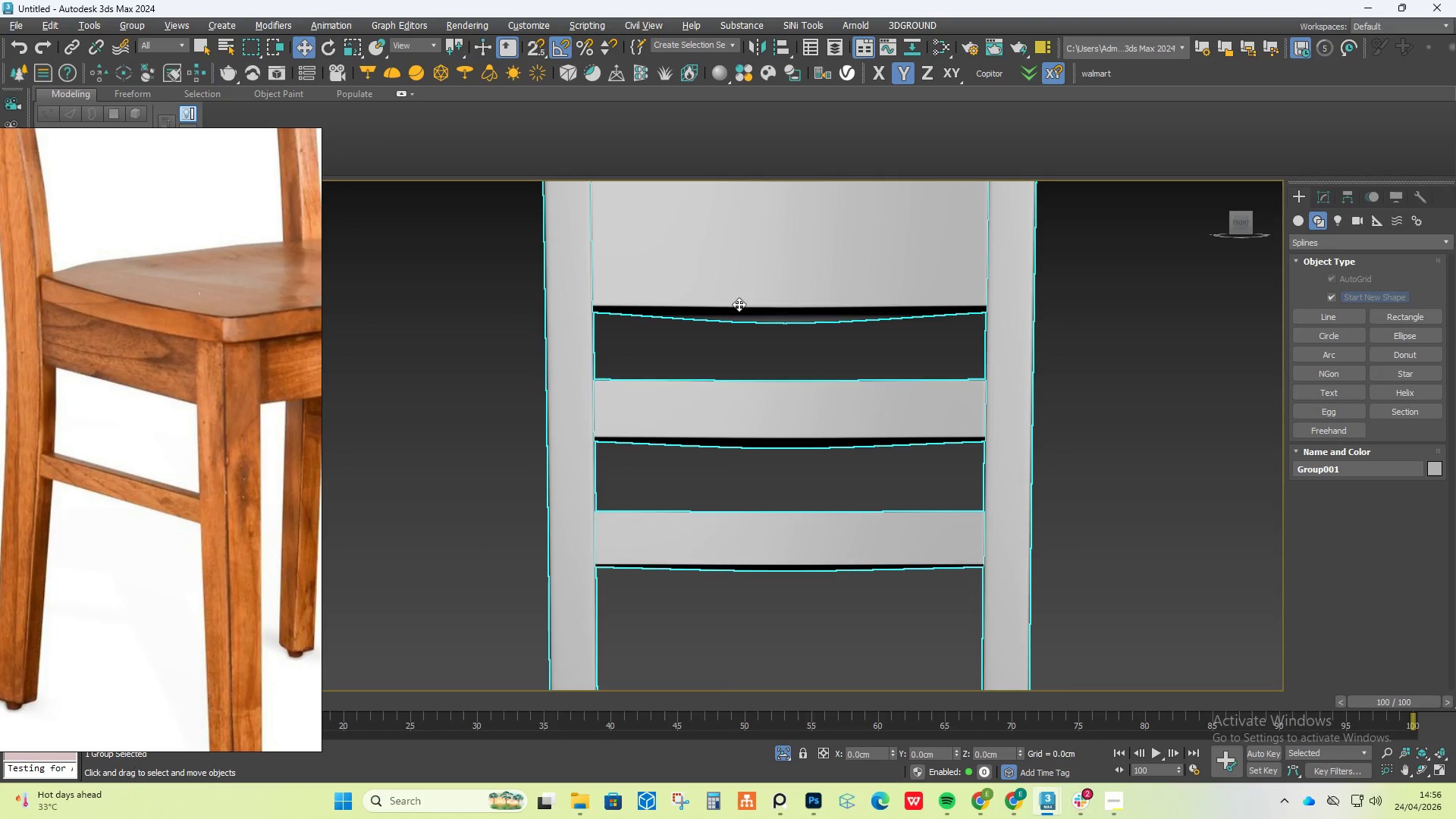 
hold_key(key=AltLeft, duration=1.41)
 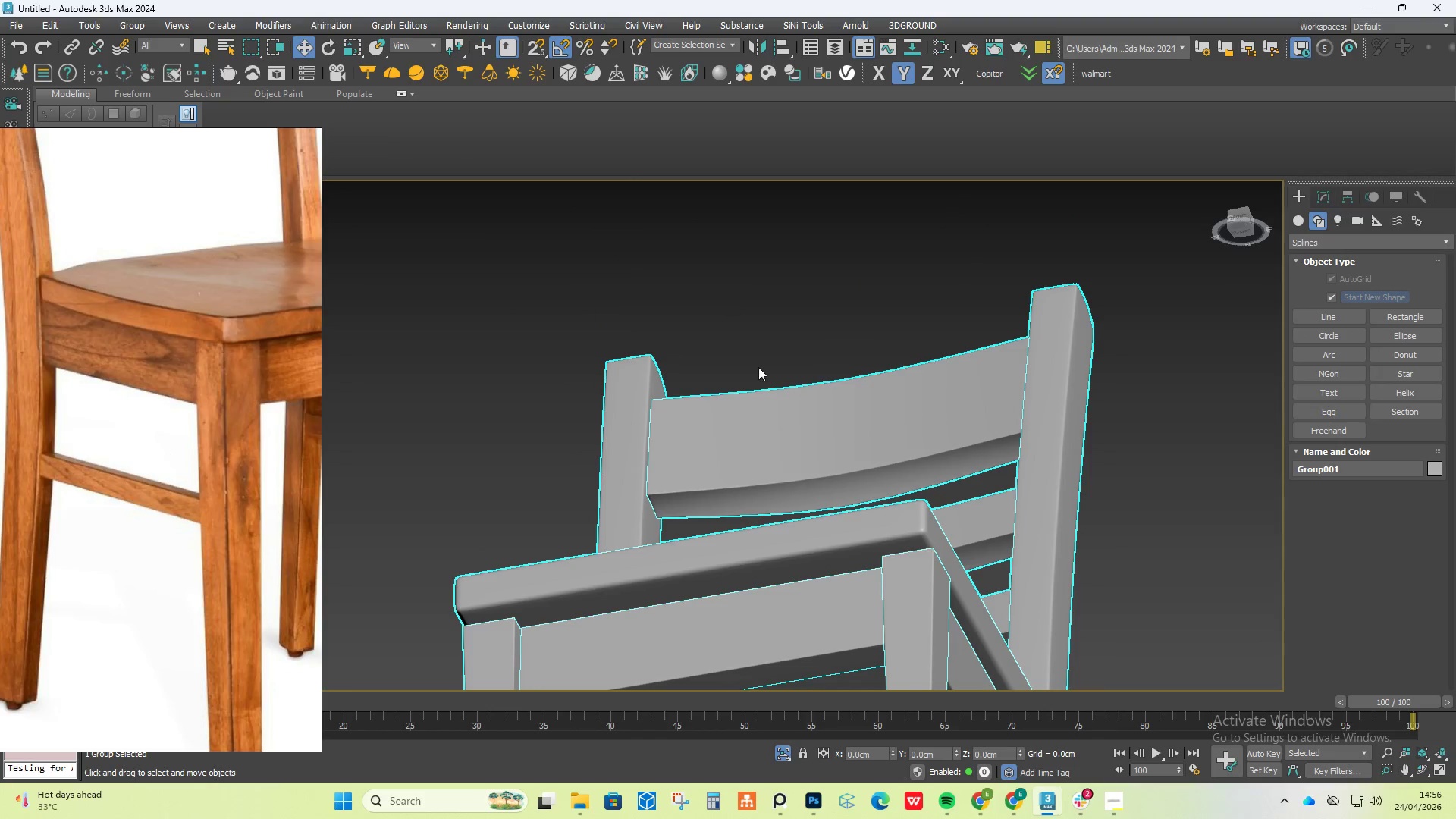 
scroll: coordinate [833, 466], scroll_direction: up, amount: 4.0
 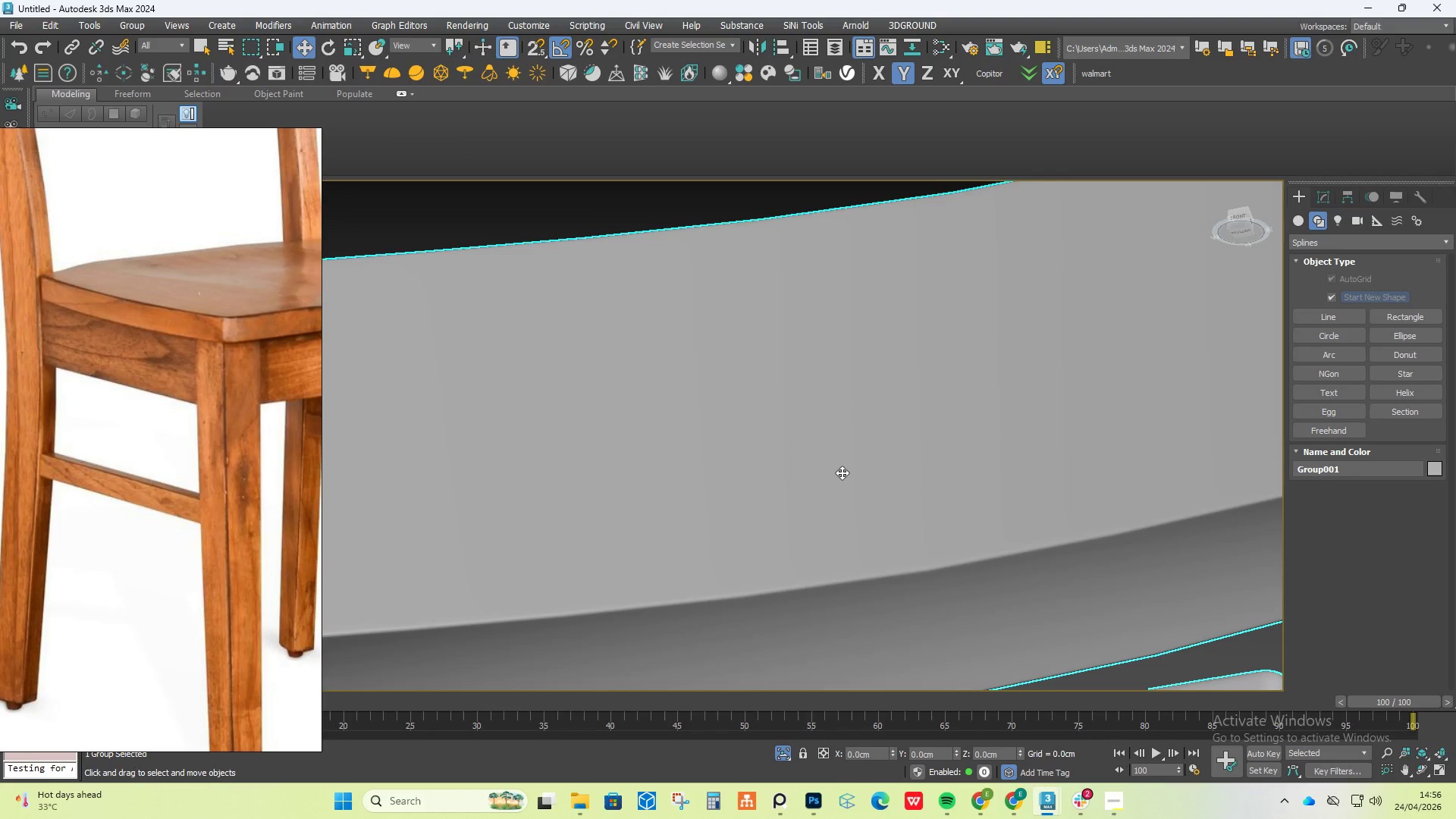 
left_click([854, 495])
 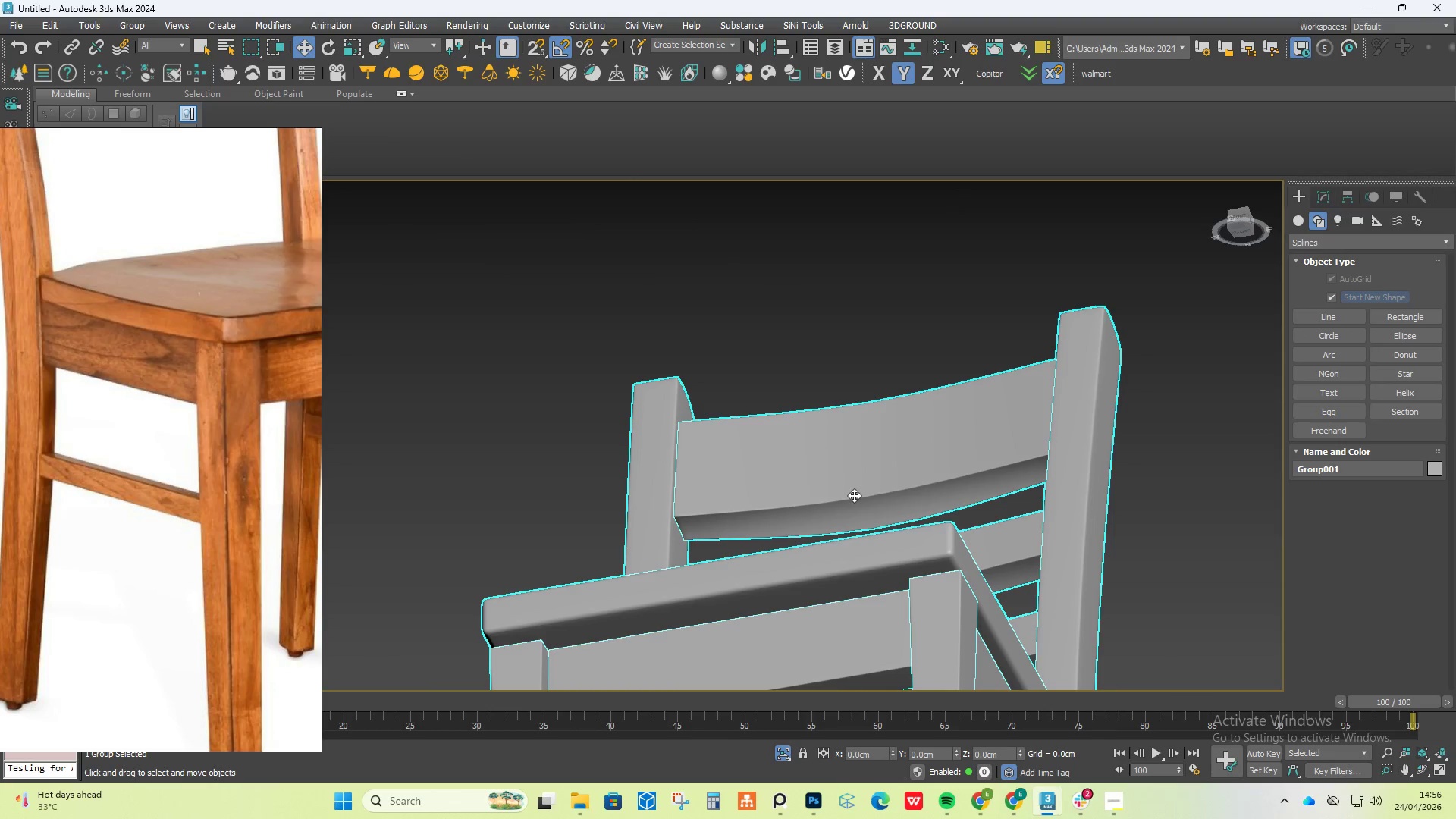 
scroll: coordinate [842, 472], scroll_direction: down, amount: 4.0
 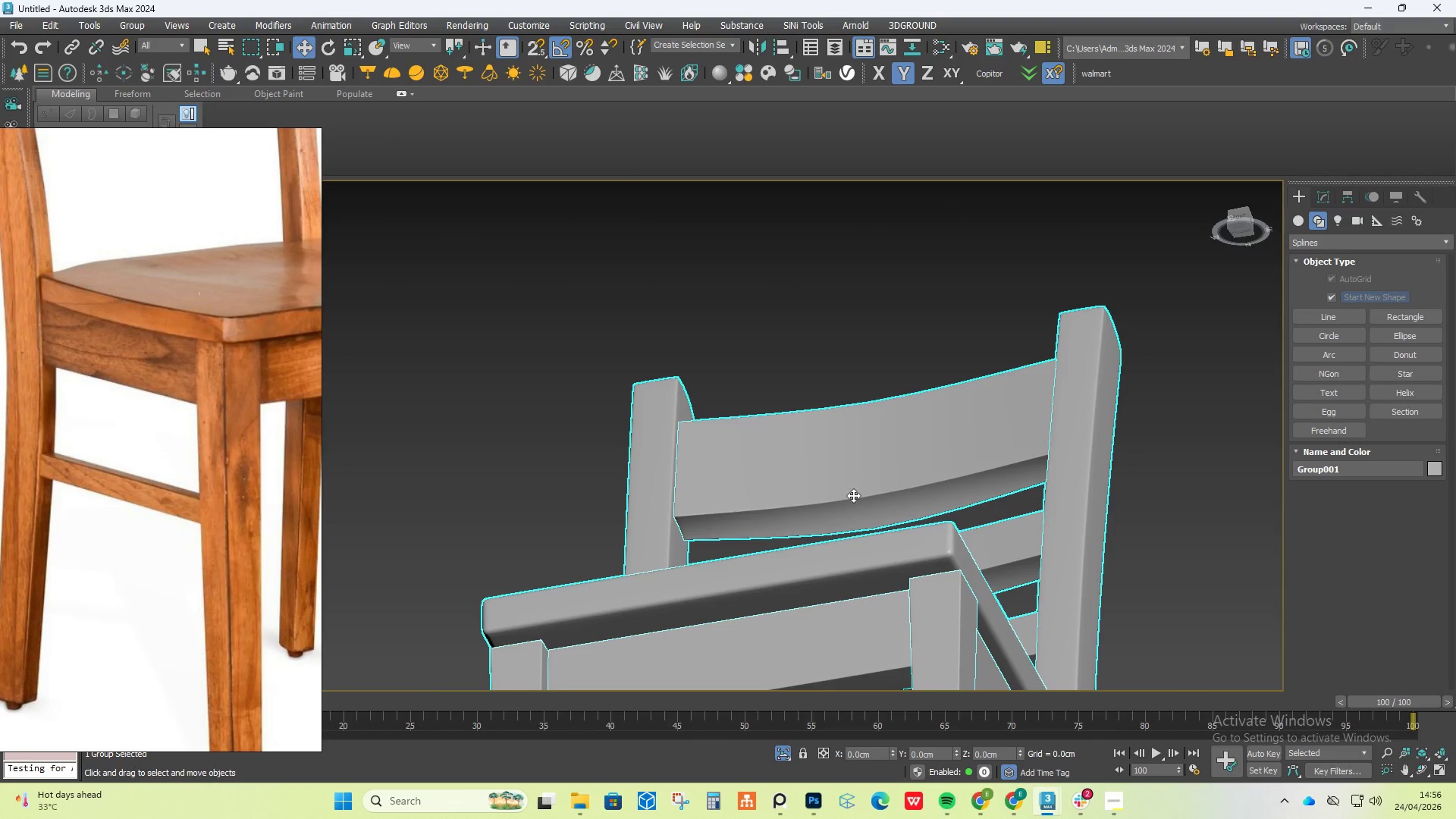 
hold_key(key=AltLeft, duration=3.78)
 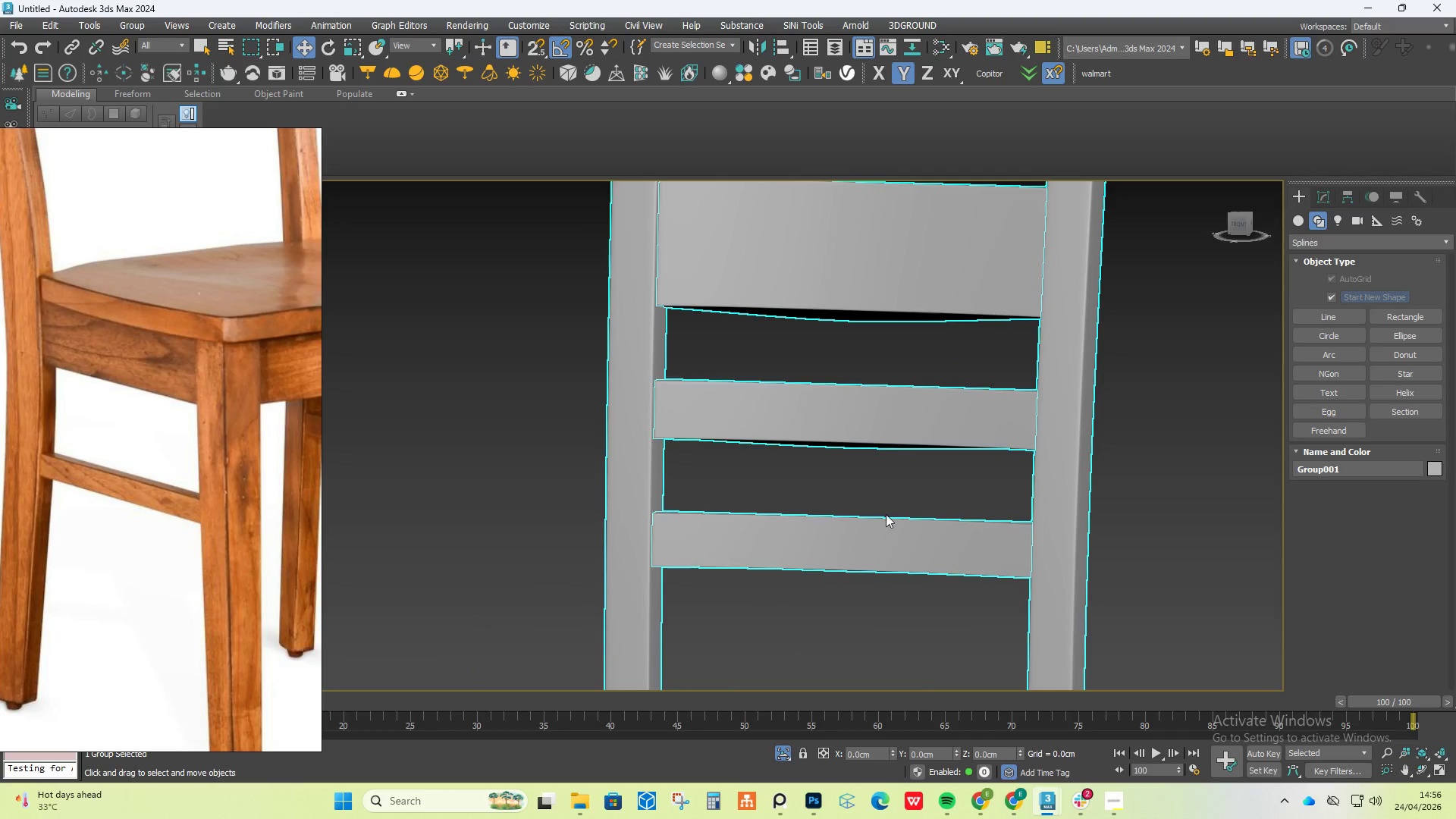 
scroll: coordinate [887, 507], scroll_direction: down, amount: 2.0
 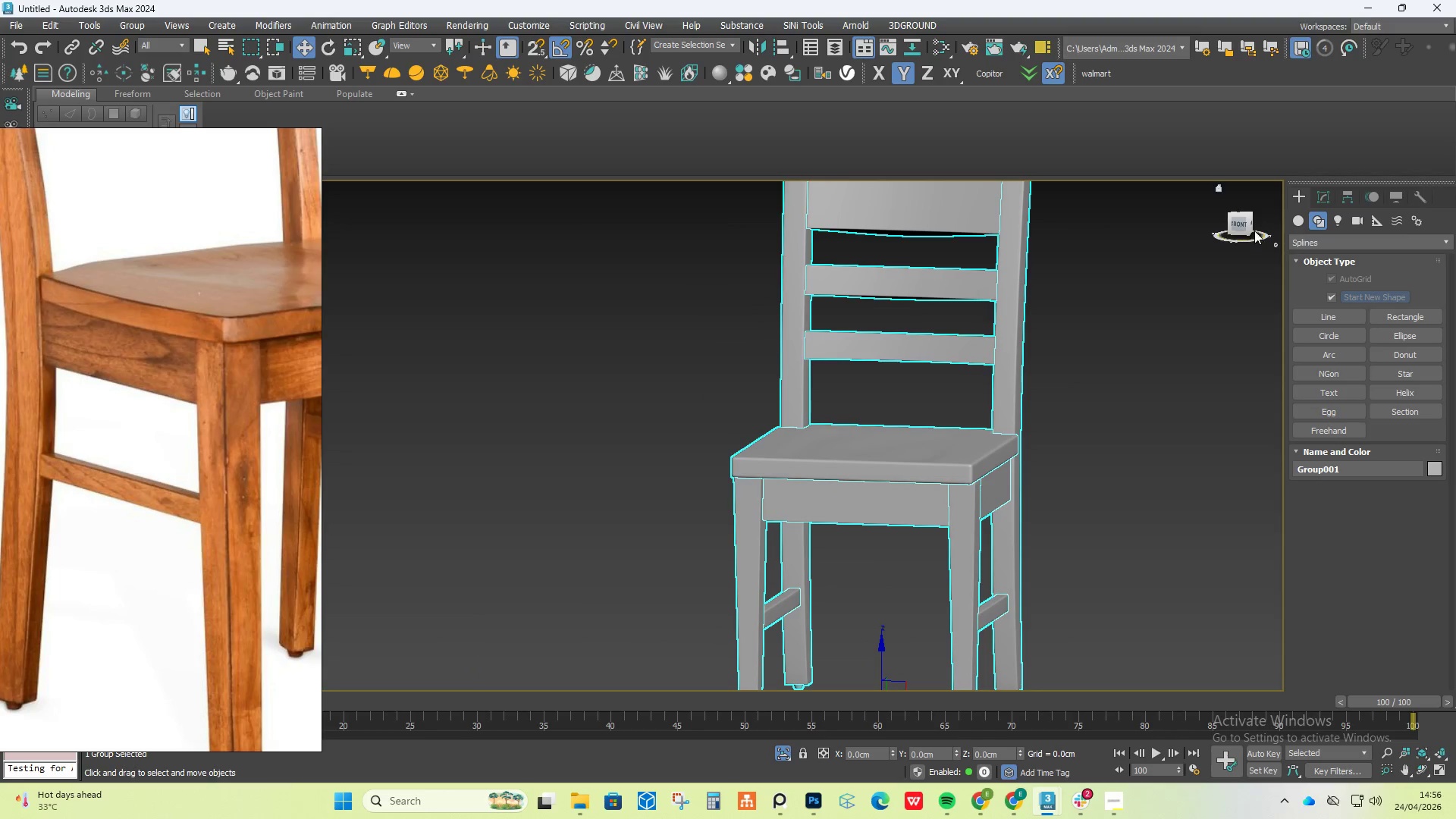 
left_click([1240, 224])
 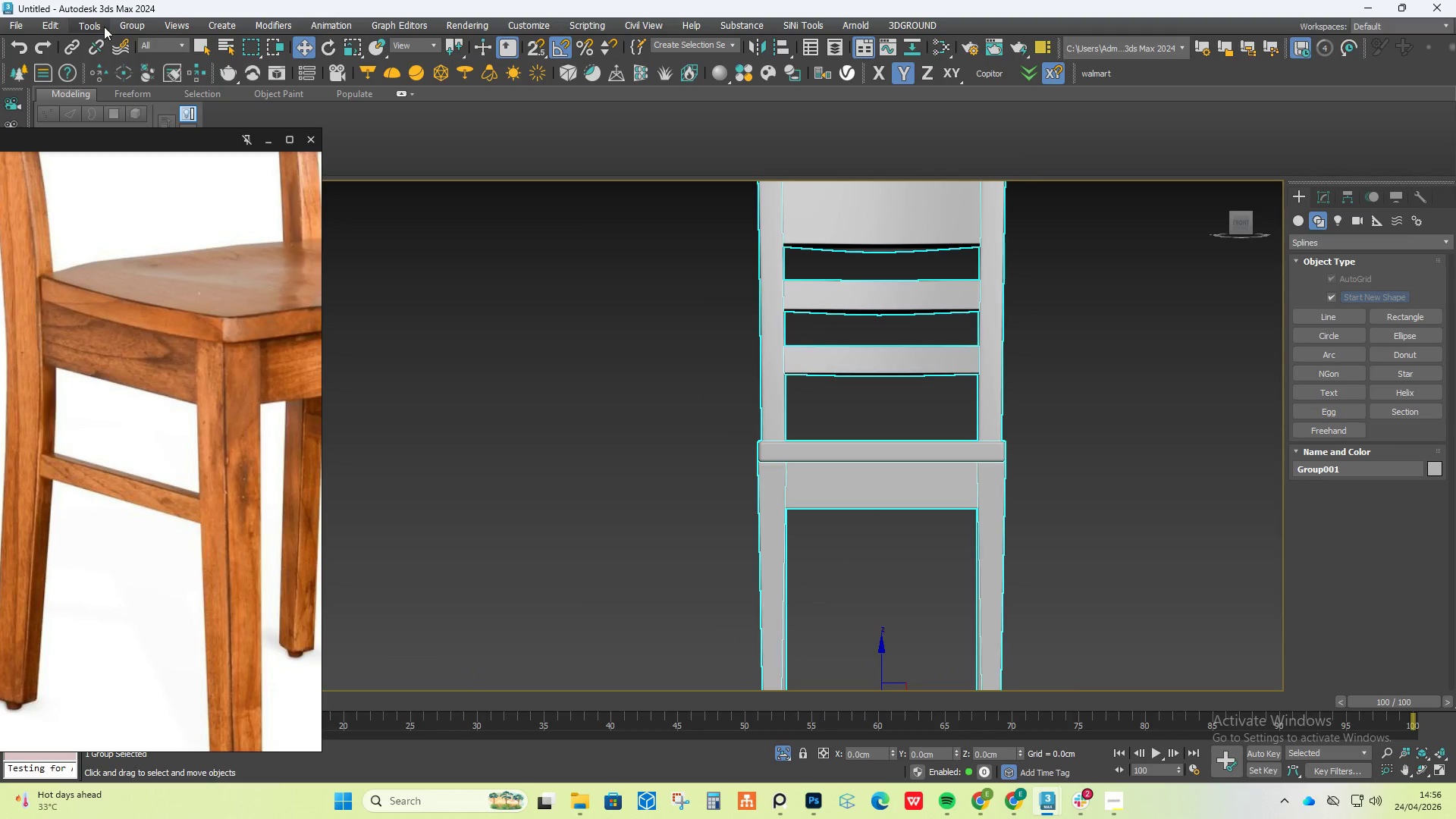 
left_click([124, 26])
 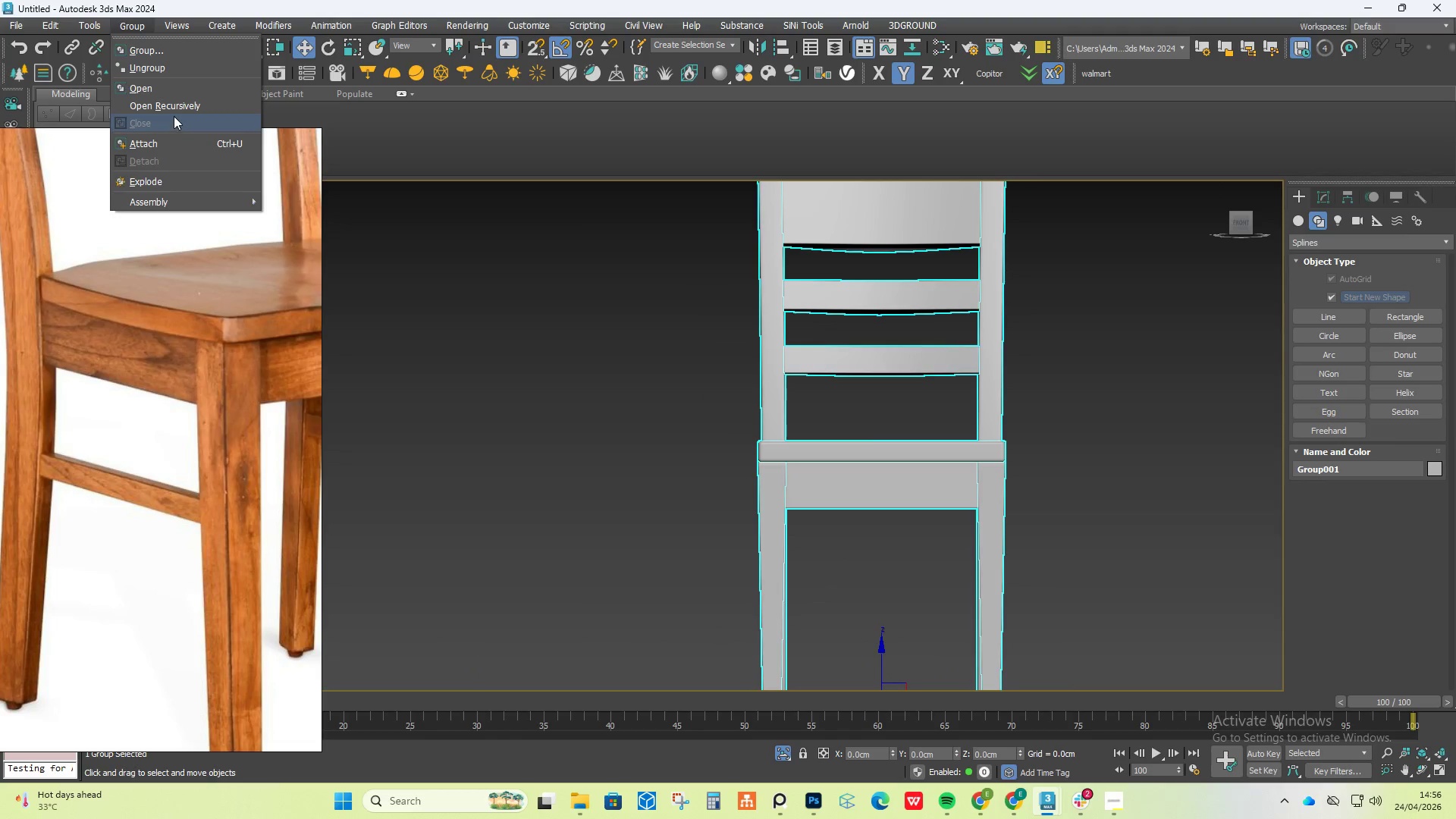 
left_click([166, 185])
 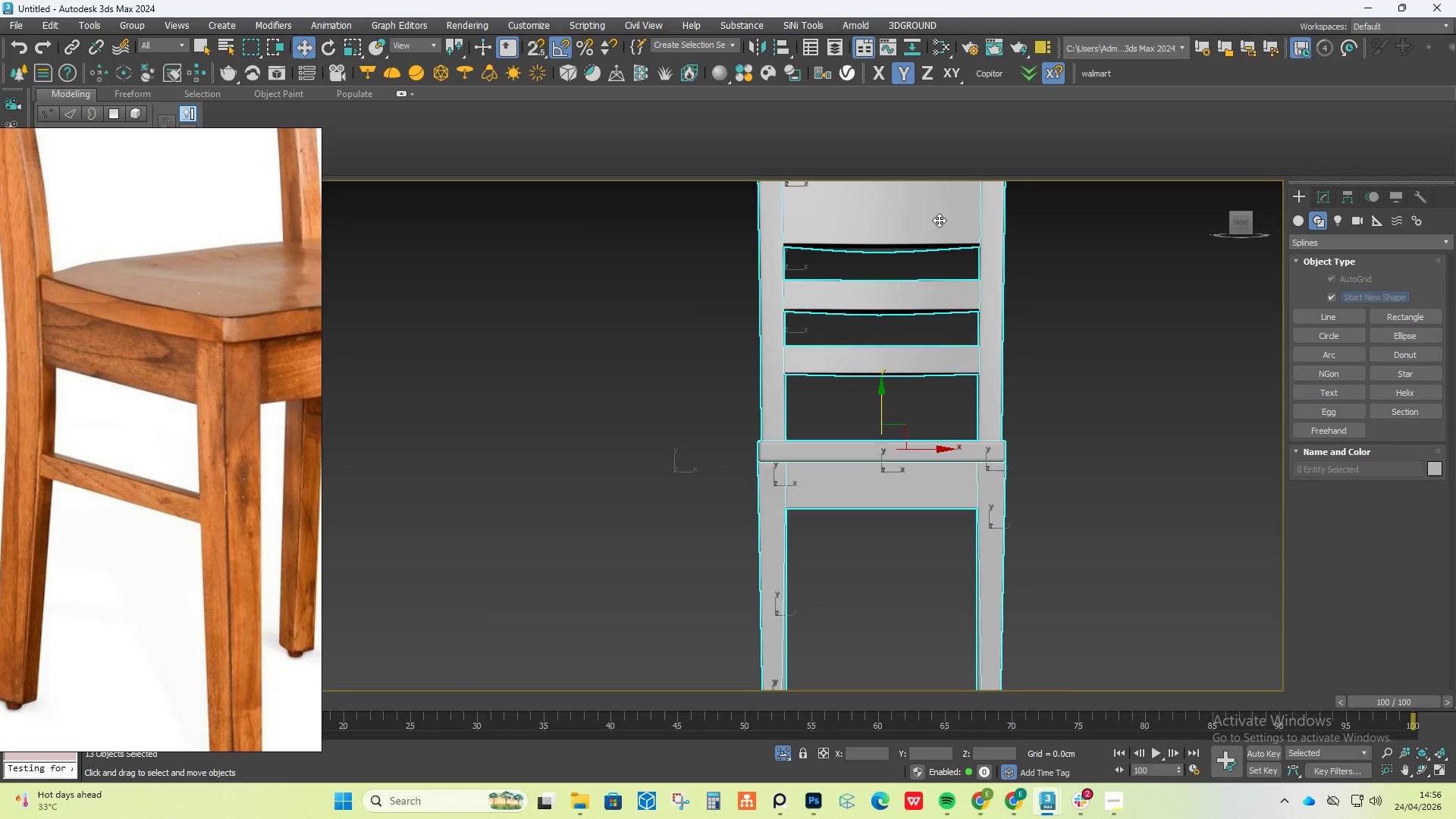 
scroll: coordinate [954, 269], scroll_direction: down, amount: 3.0
 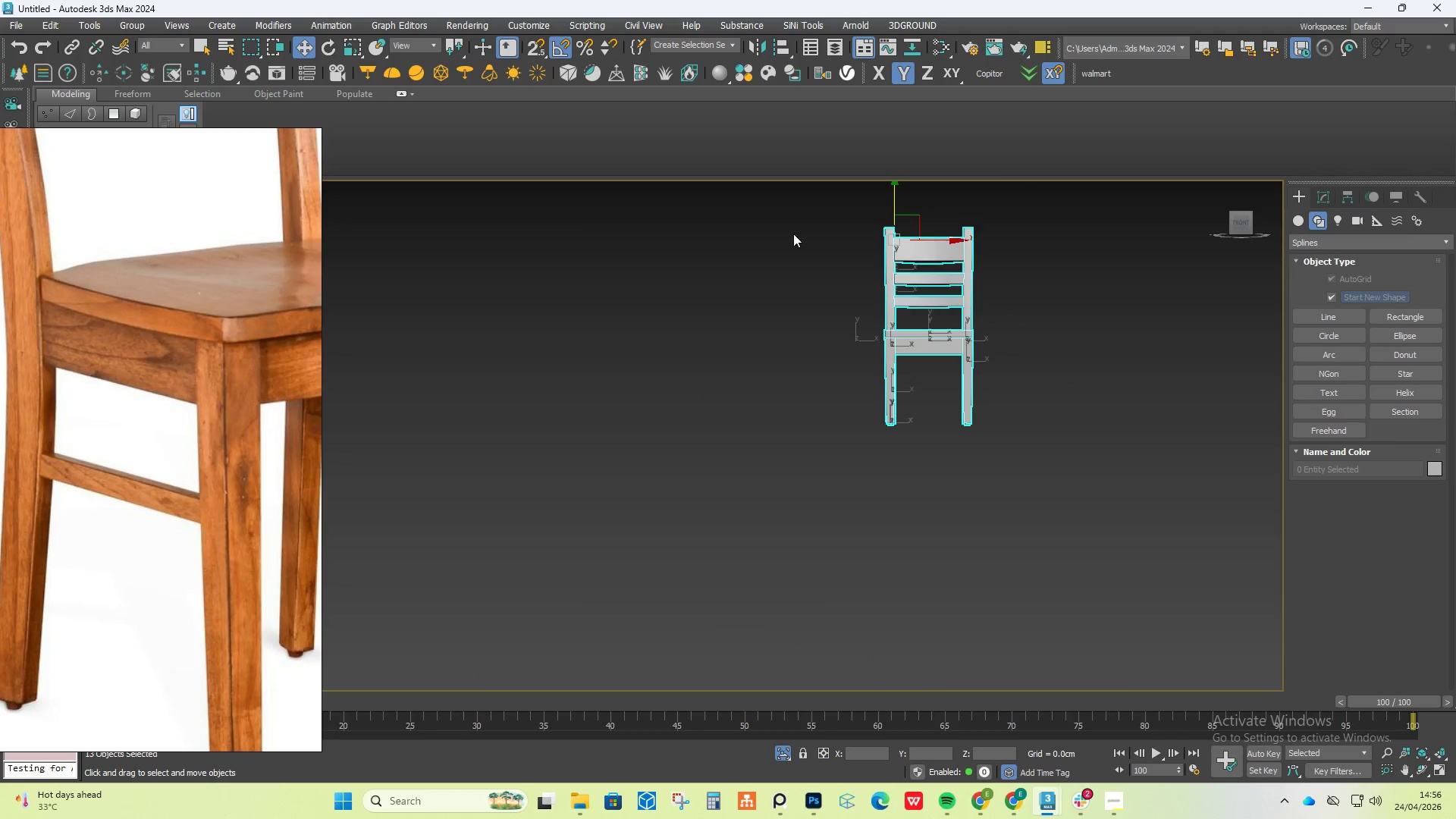 
right_click([952, 268])
 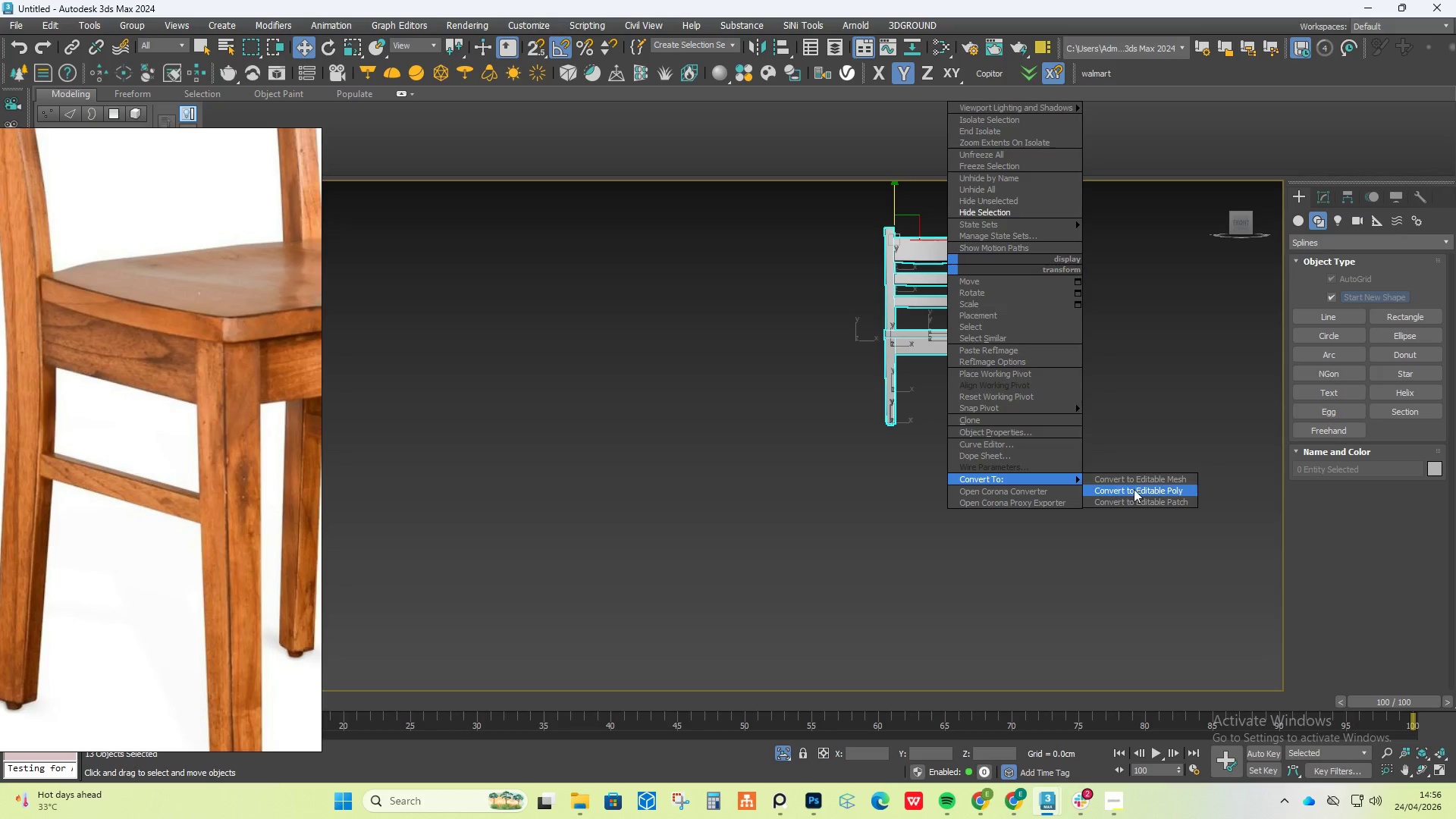 
left_click([1134, 489])
 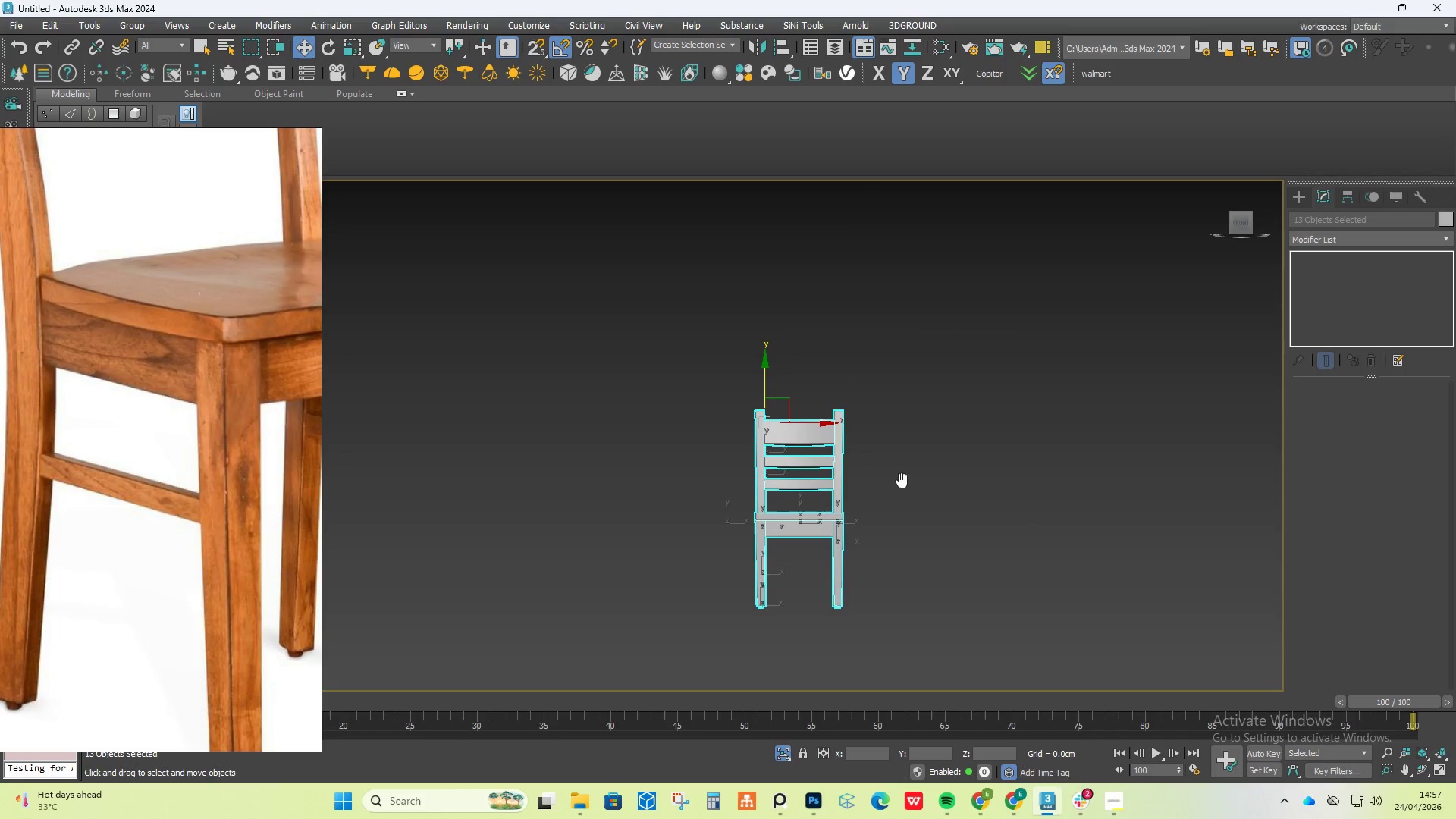 
wait(13.22)
 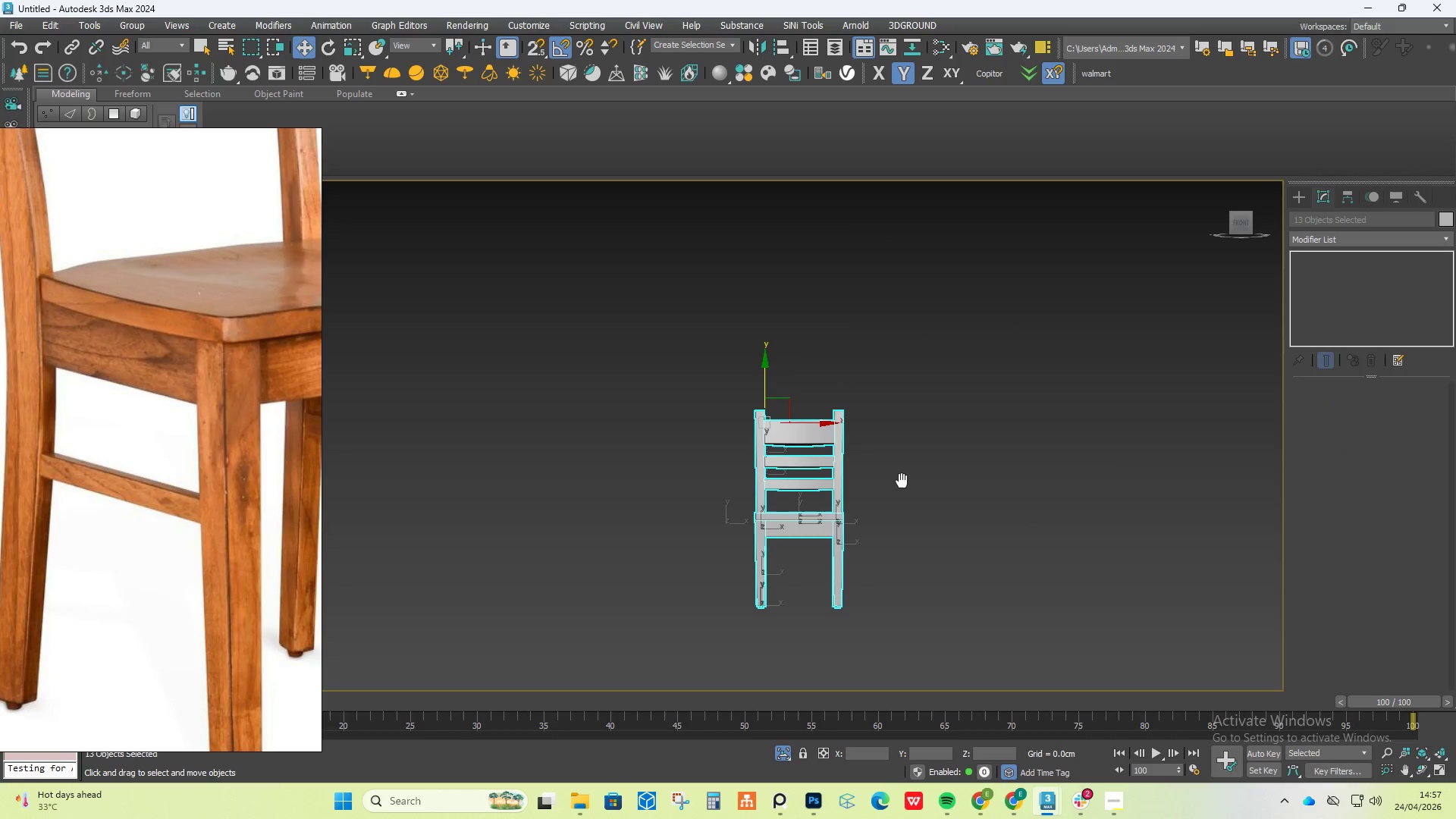 
scroll: coordinate [907, 488], scroll_direction: down, amount: 1.0
 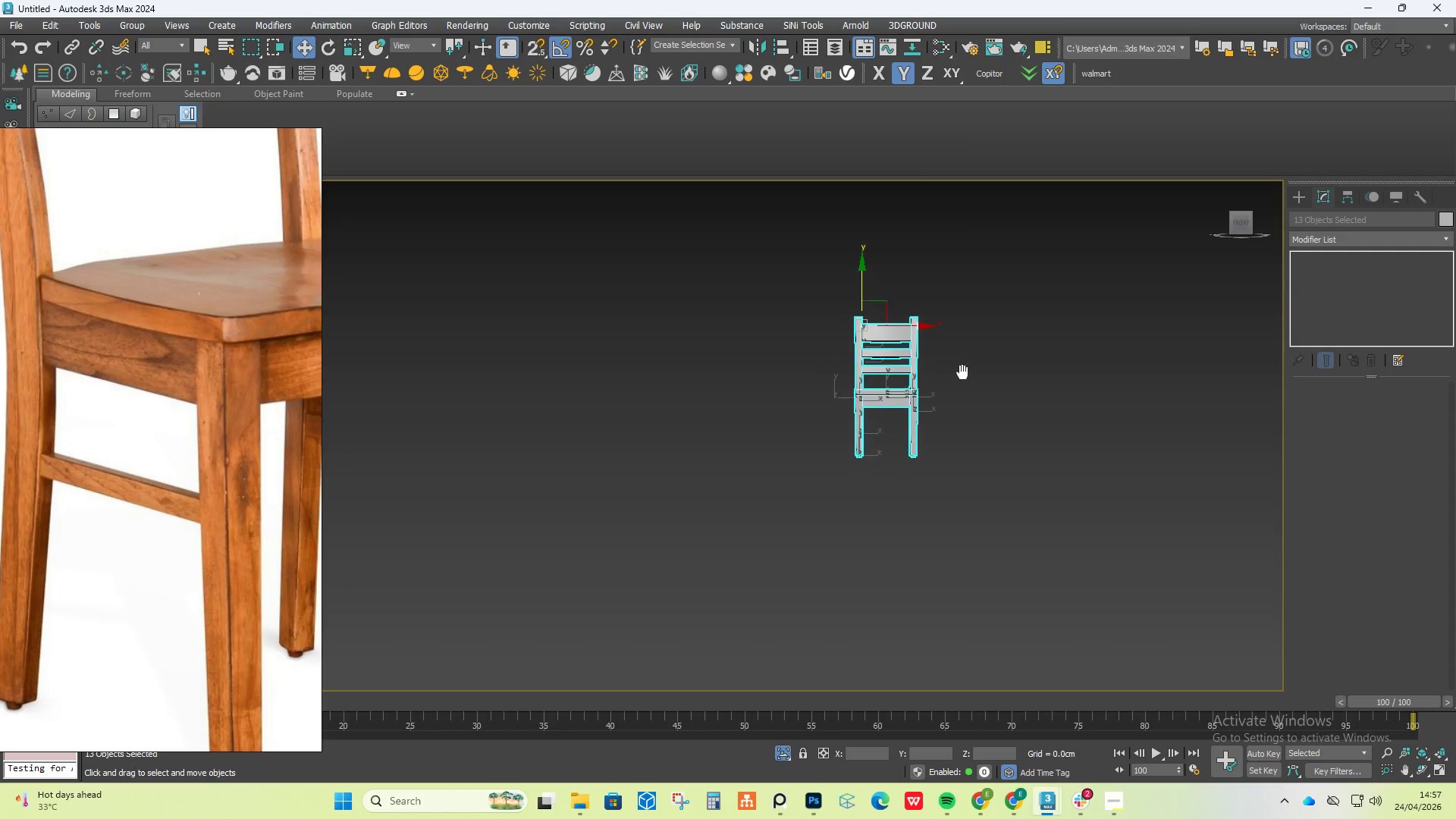 
scroll: coordinate [893, 344], scroll_direction: up, amount: 3.0
 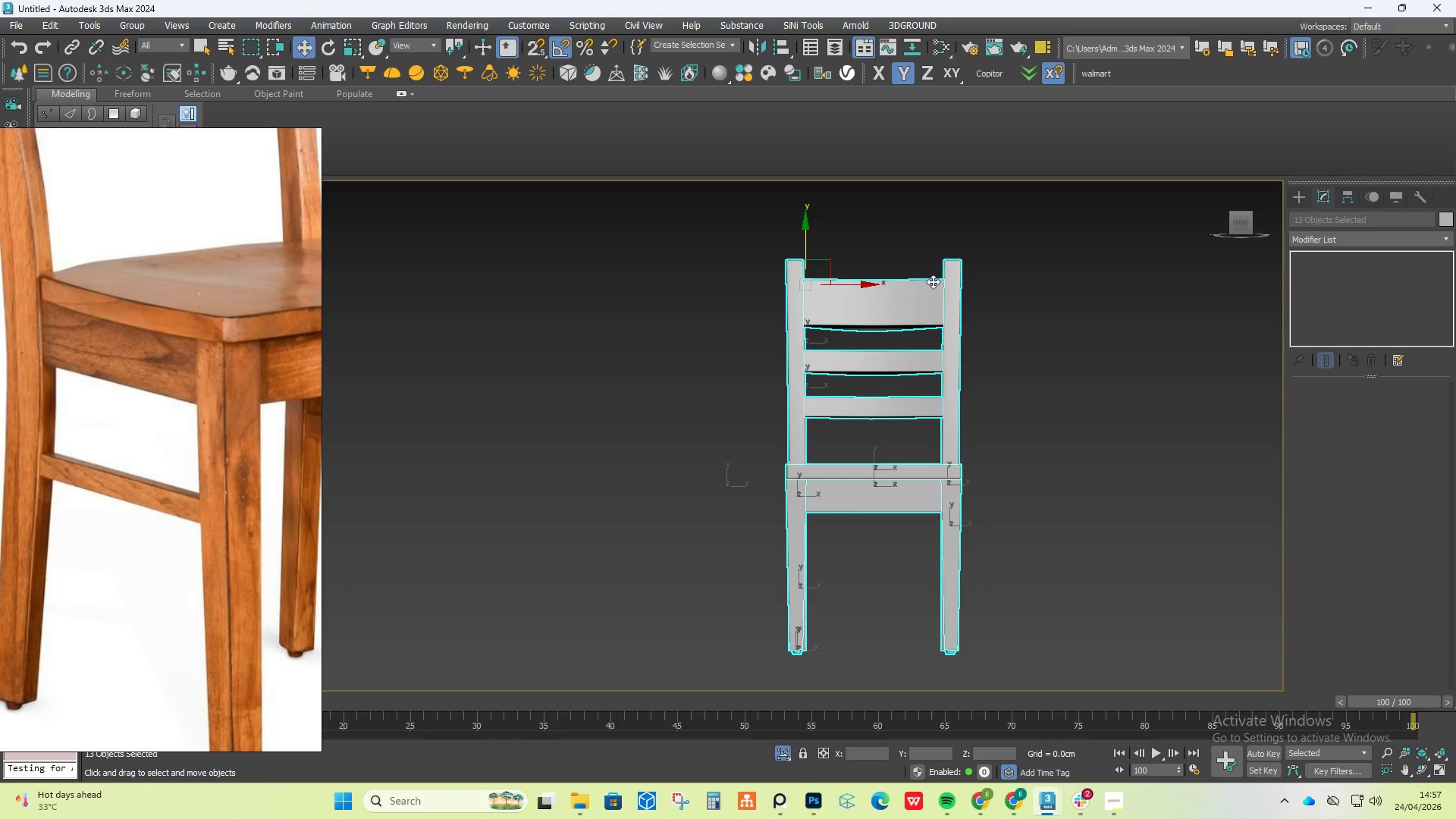 
left_click([924, 287])
 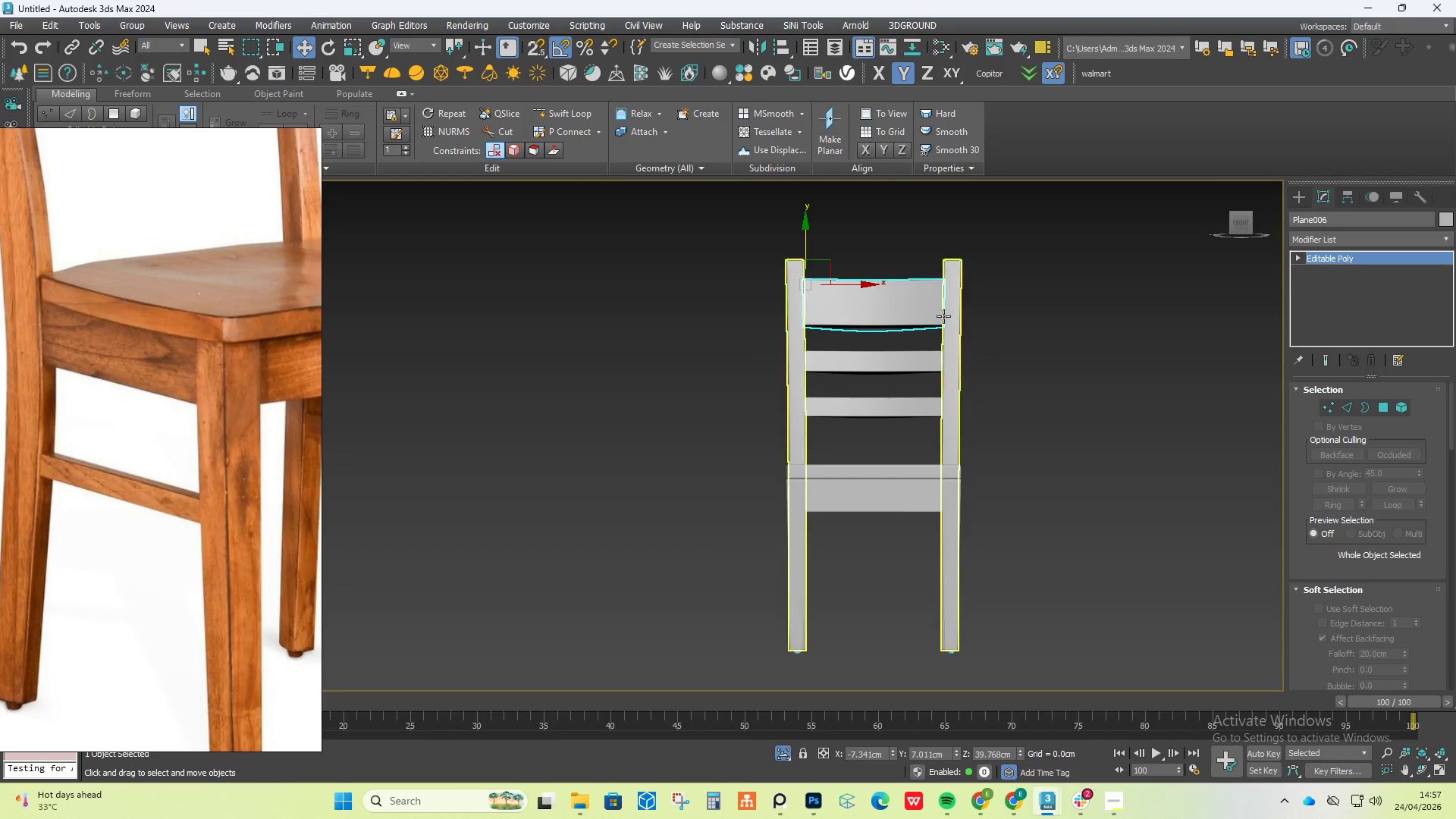 
scroll: coordinate [919, 278], scroll_direction: up, amount: 2.0
 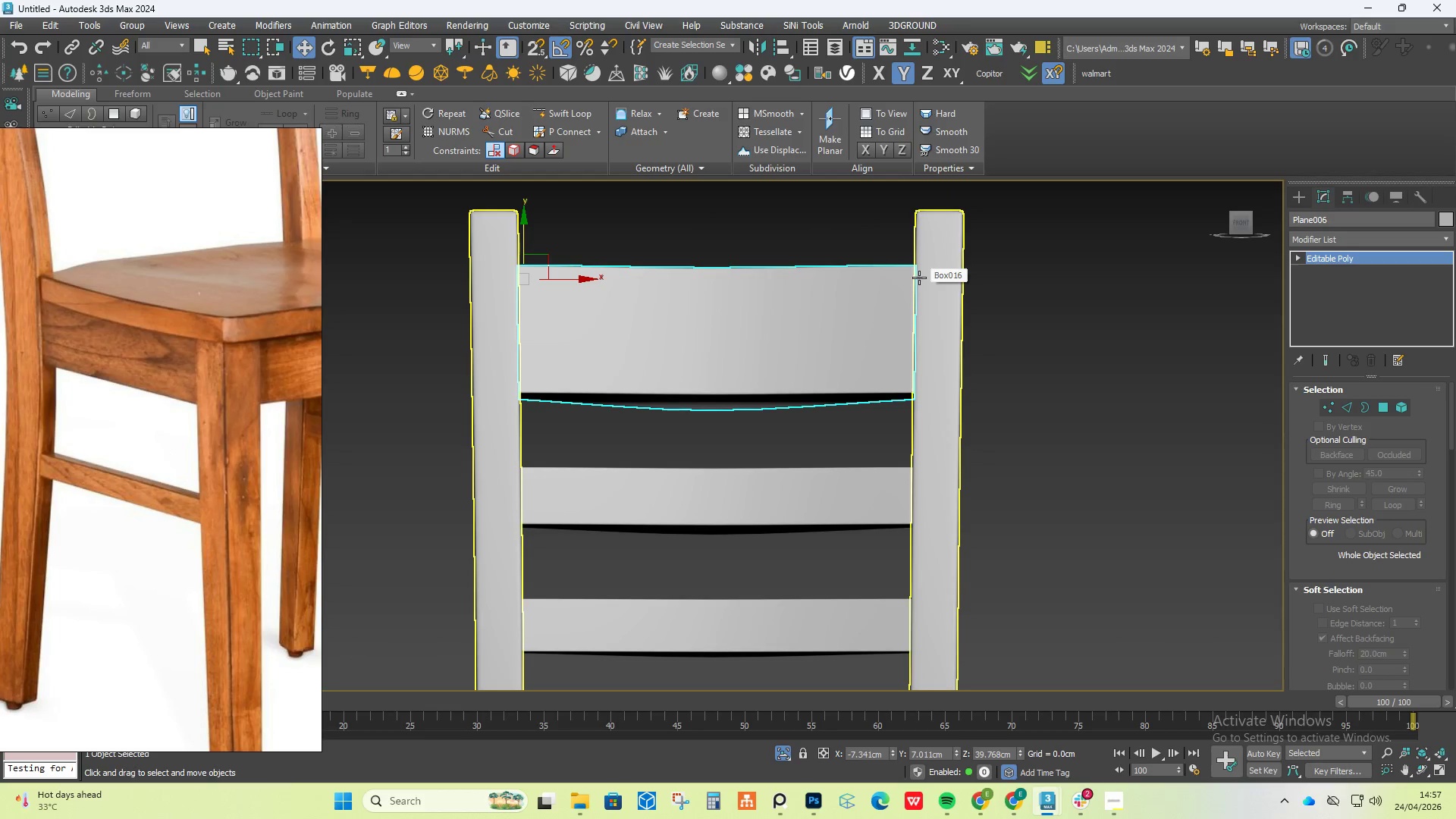 
wait(5.66)
 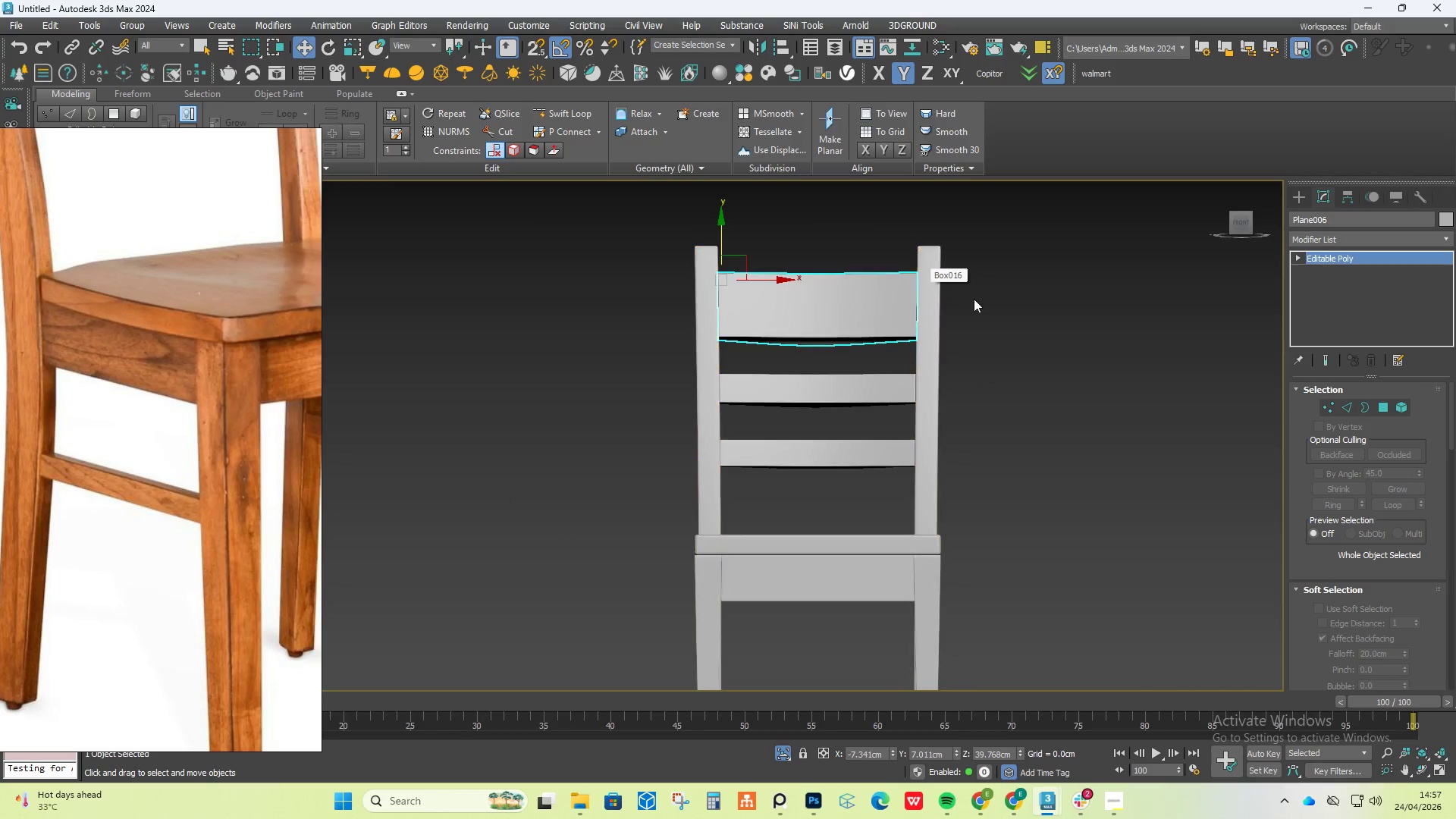 
hold_key(key=AltLeft, duration=3.08)
 